 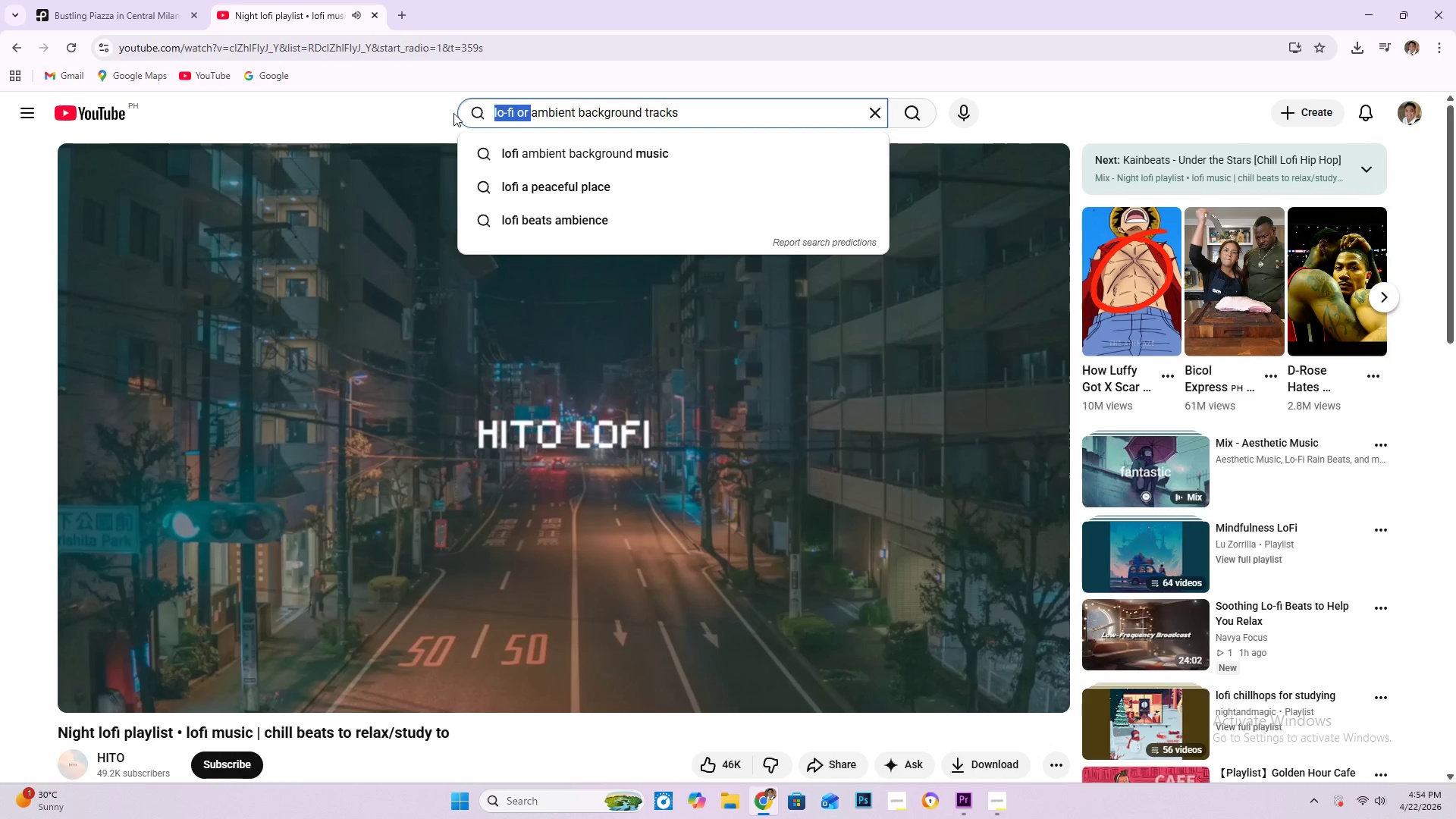 
key(Backspace)
 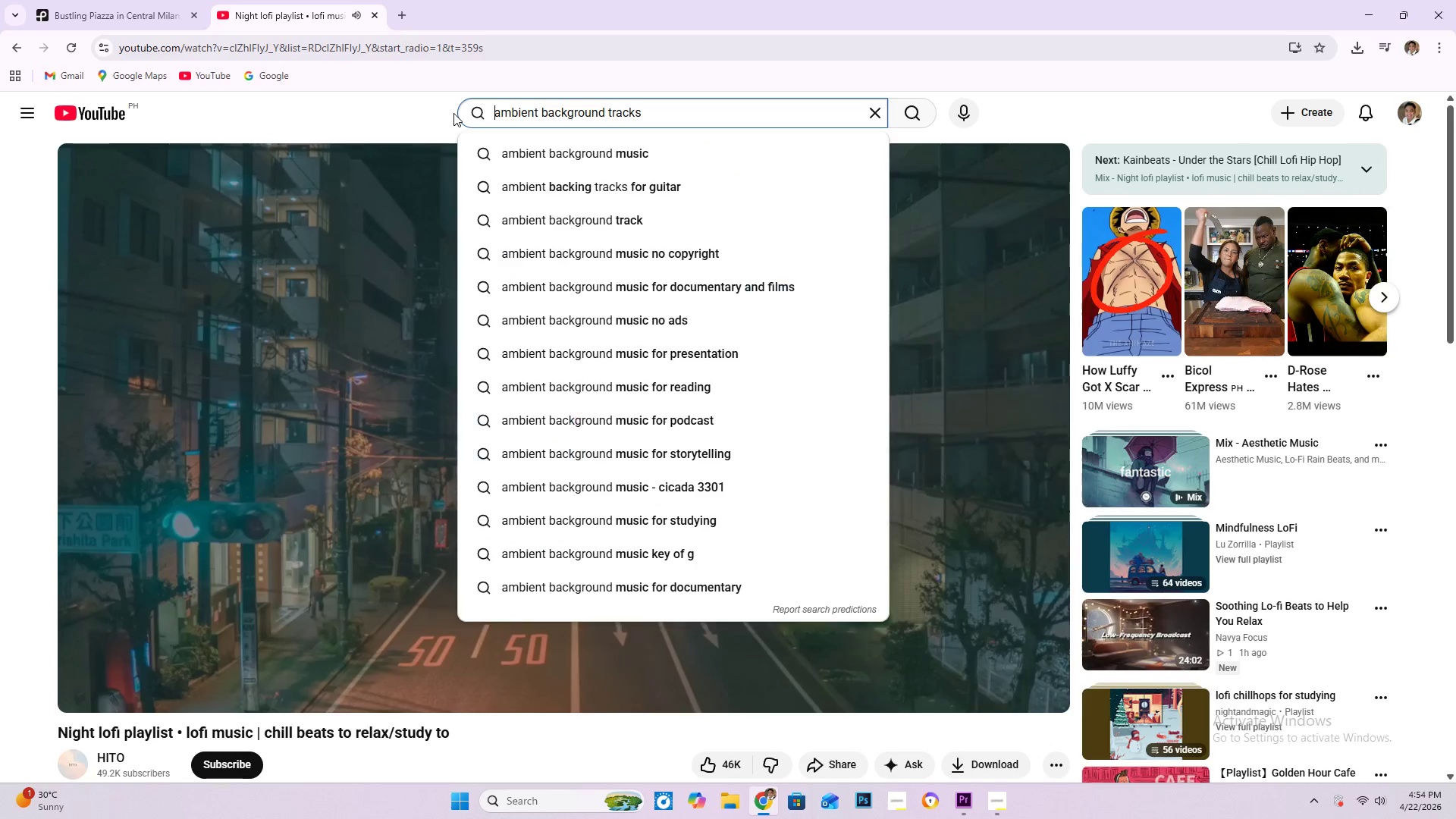 
key(Enter)
 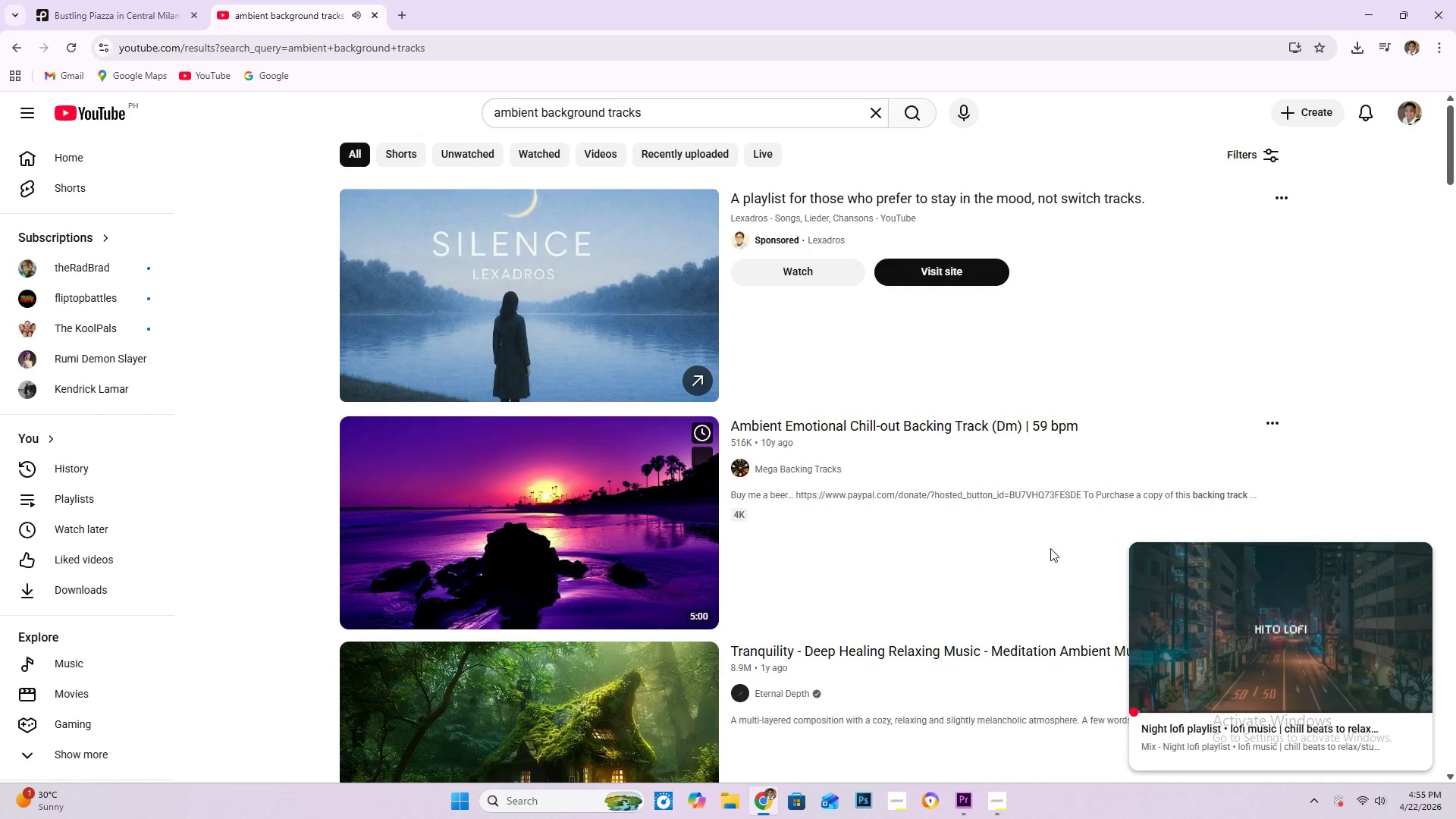 
scroll: coordinate [942, 542], scroll_direction: down, amount: 14.0
 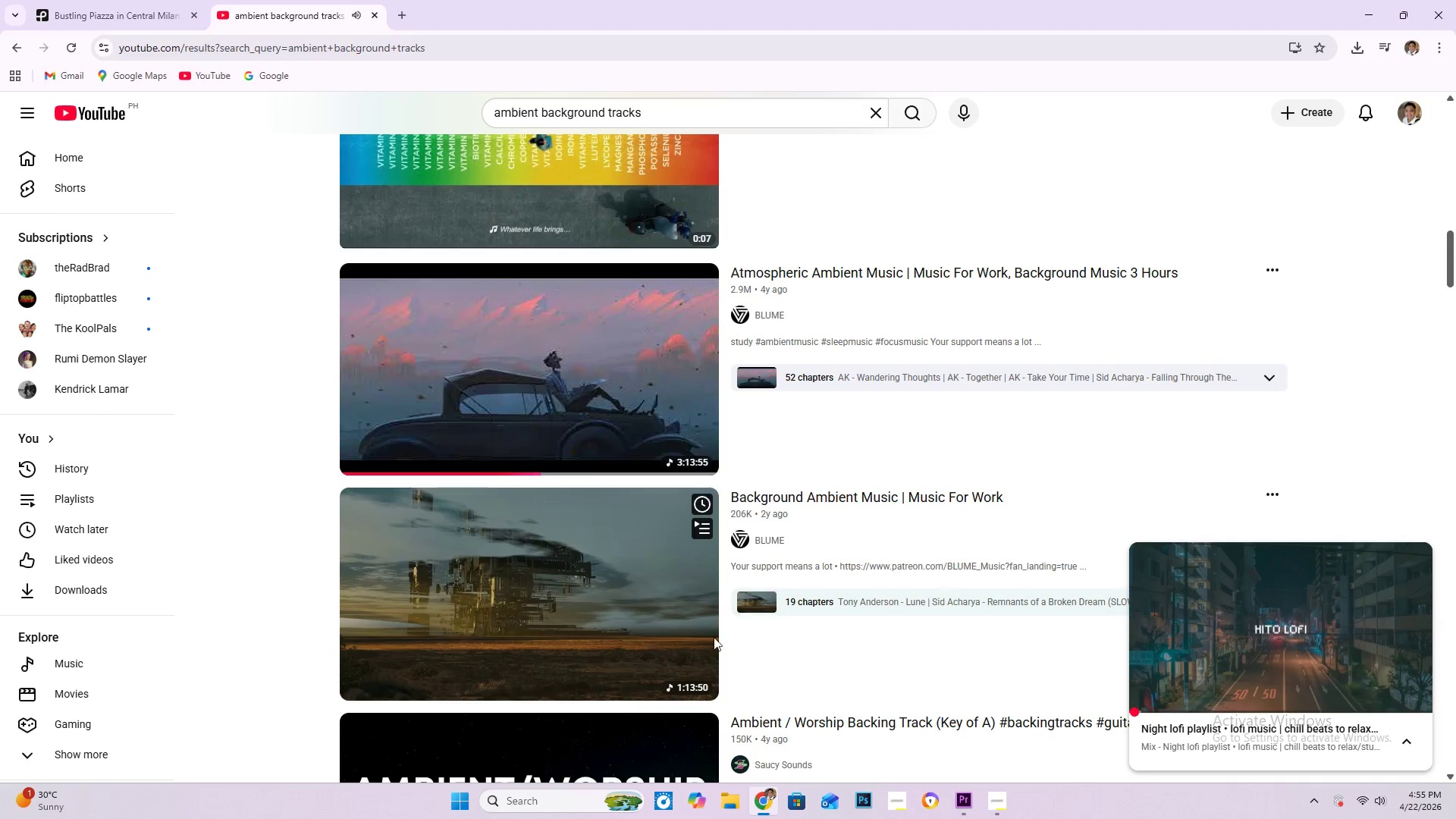 
left_click([561, 599])
 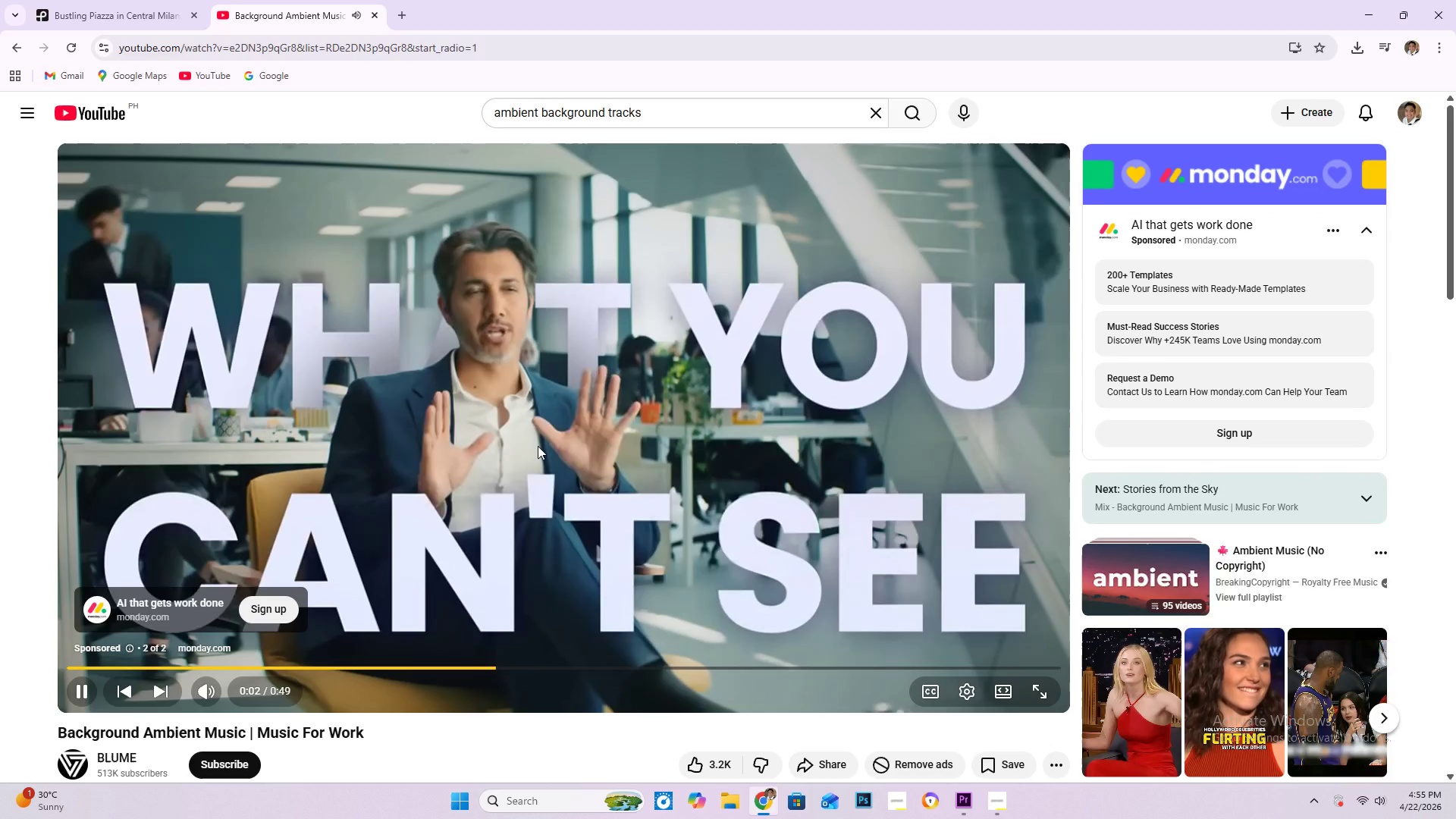 
wait(15.17)
 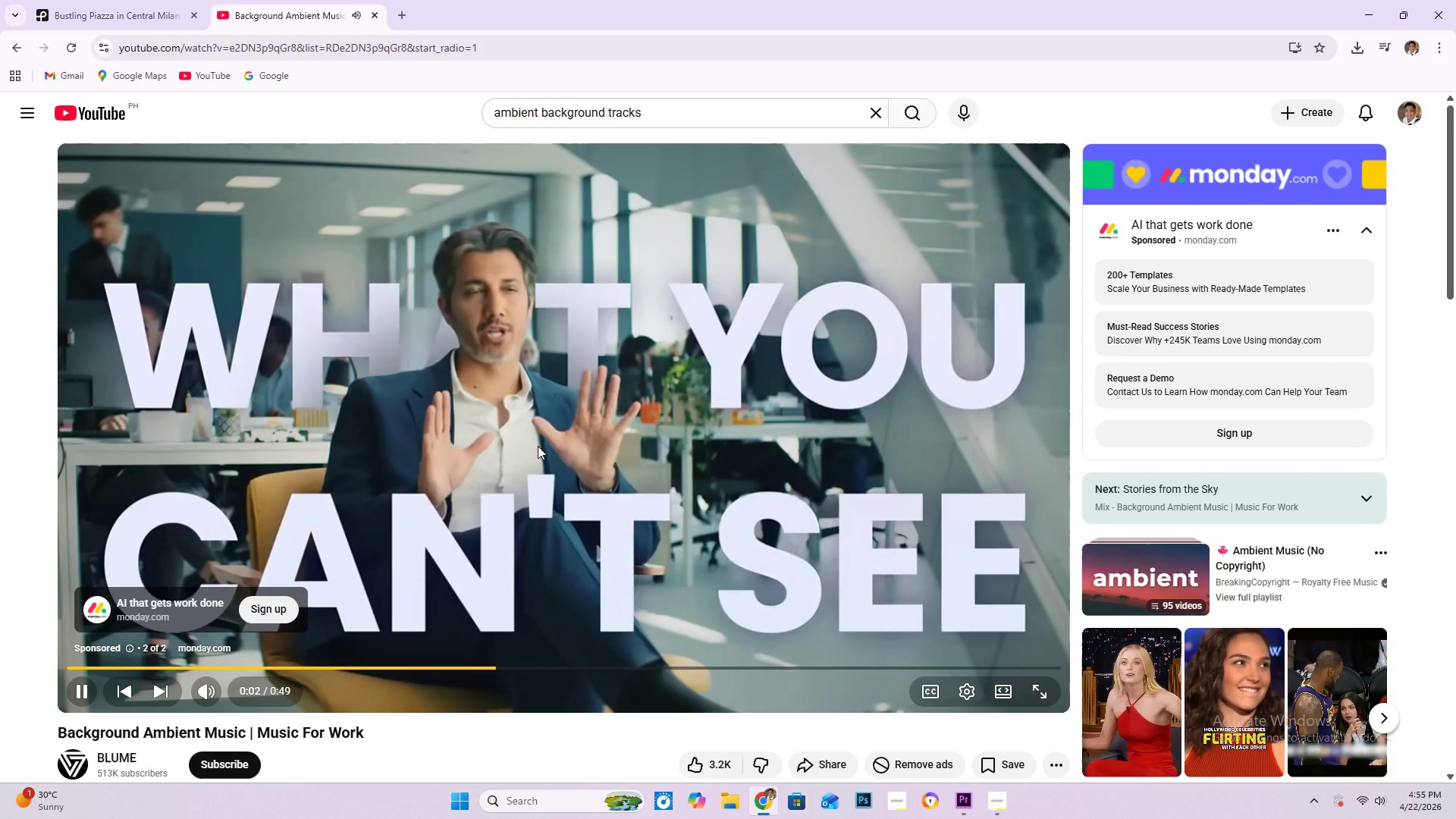 
left_click([1012, 644])
 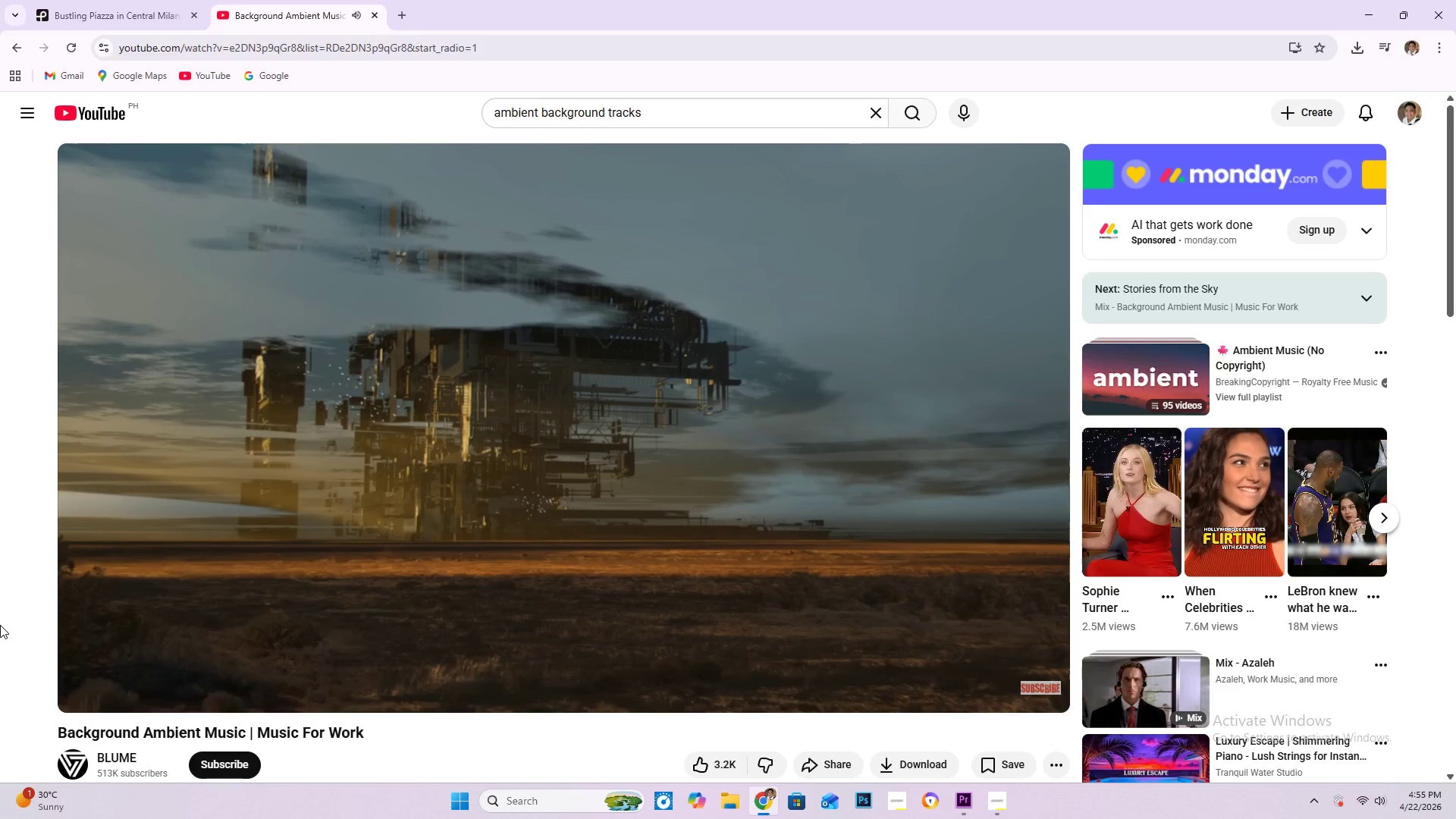 
wait(5.22)
 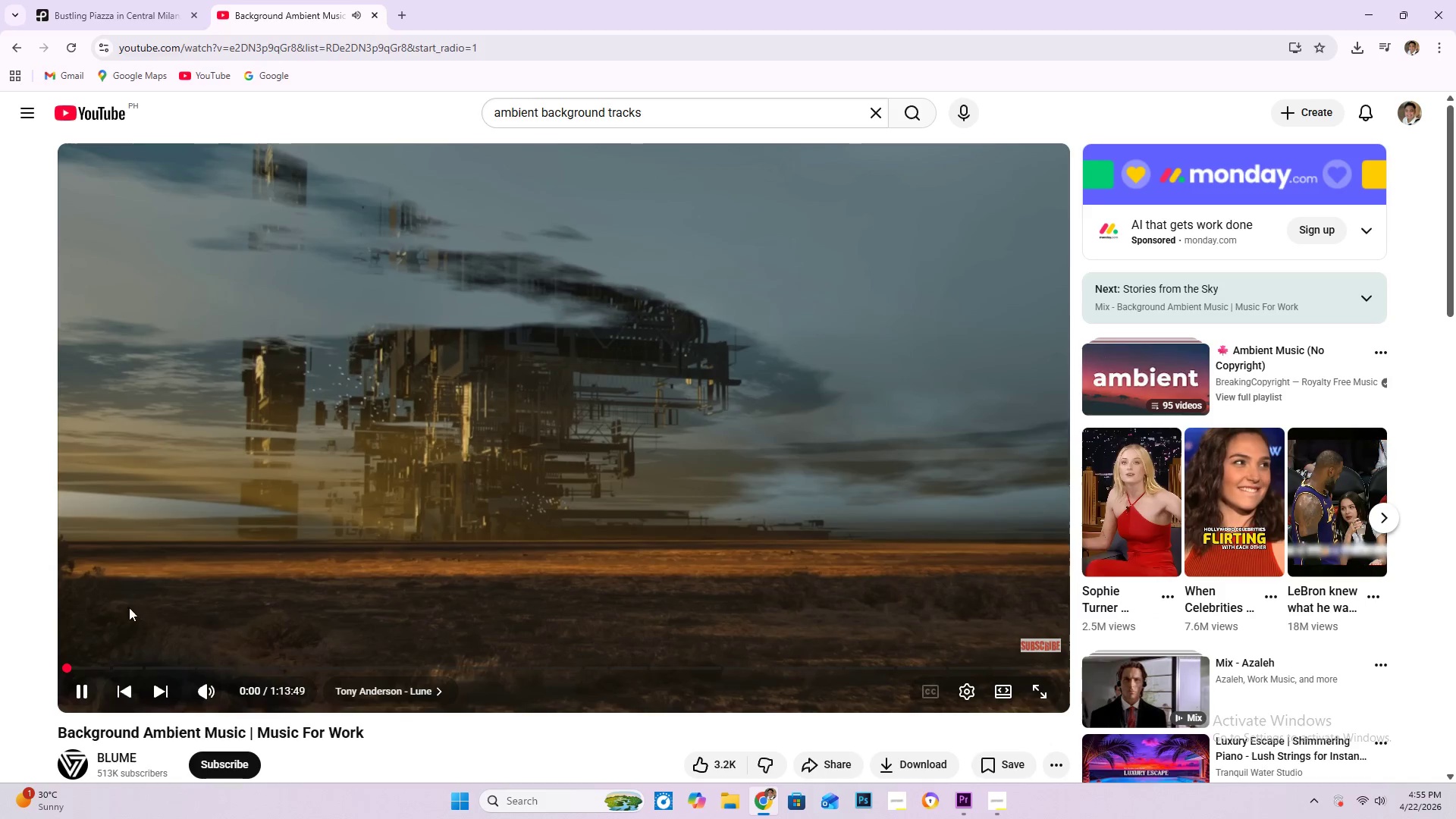 
left_click([366, 687])
 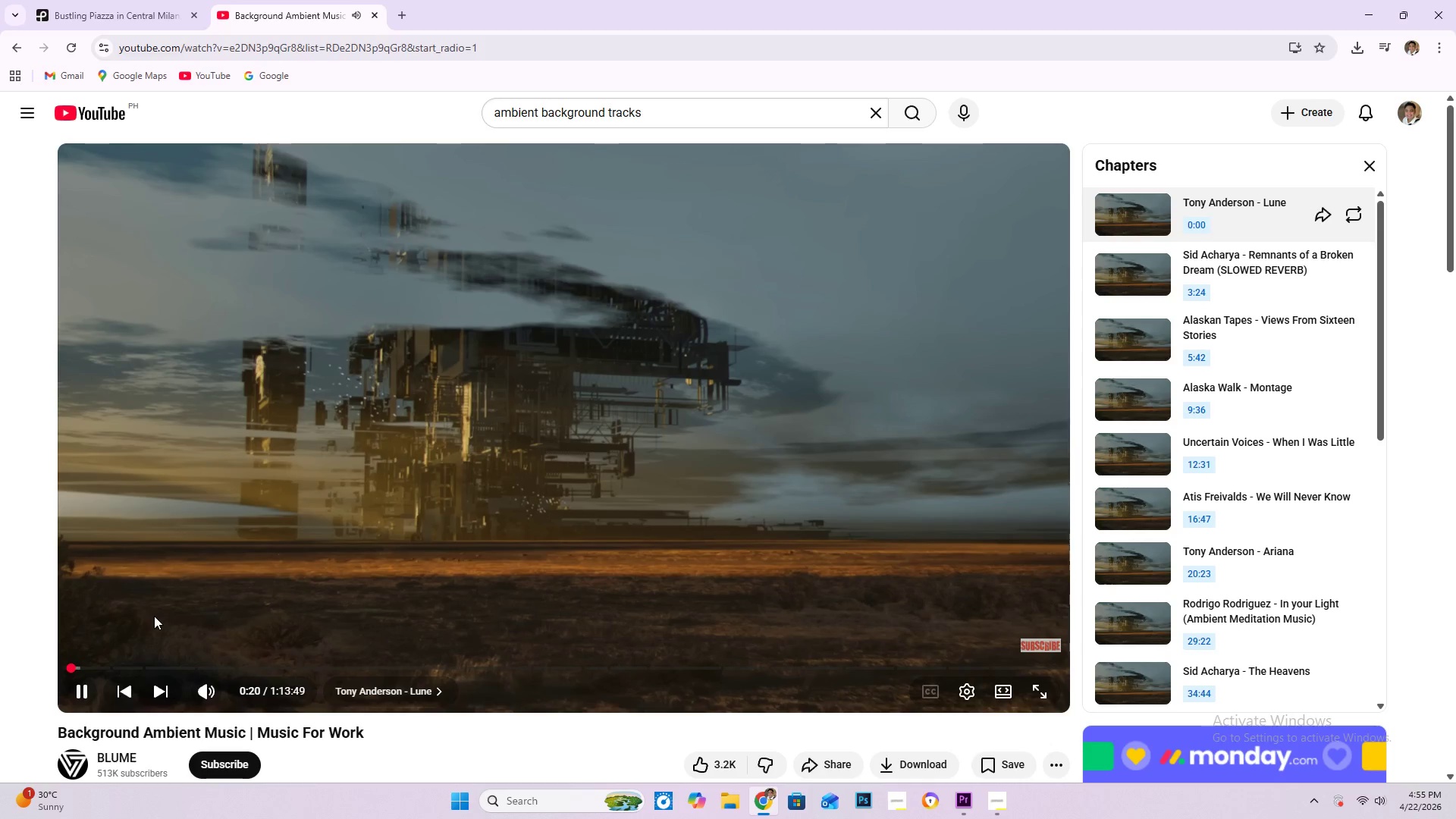 
wait(20.94)
 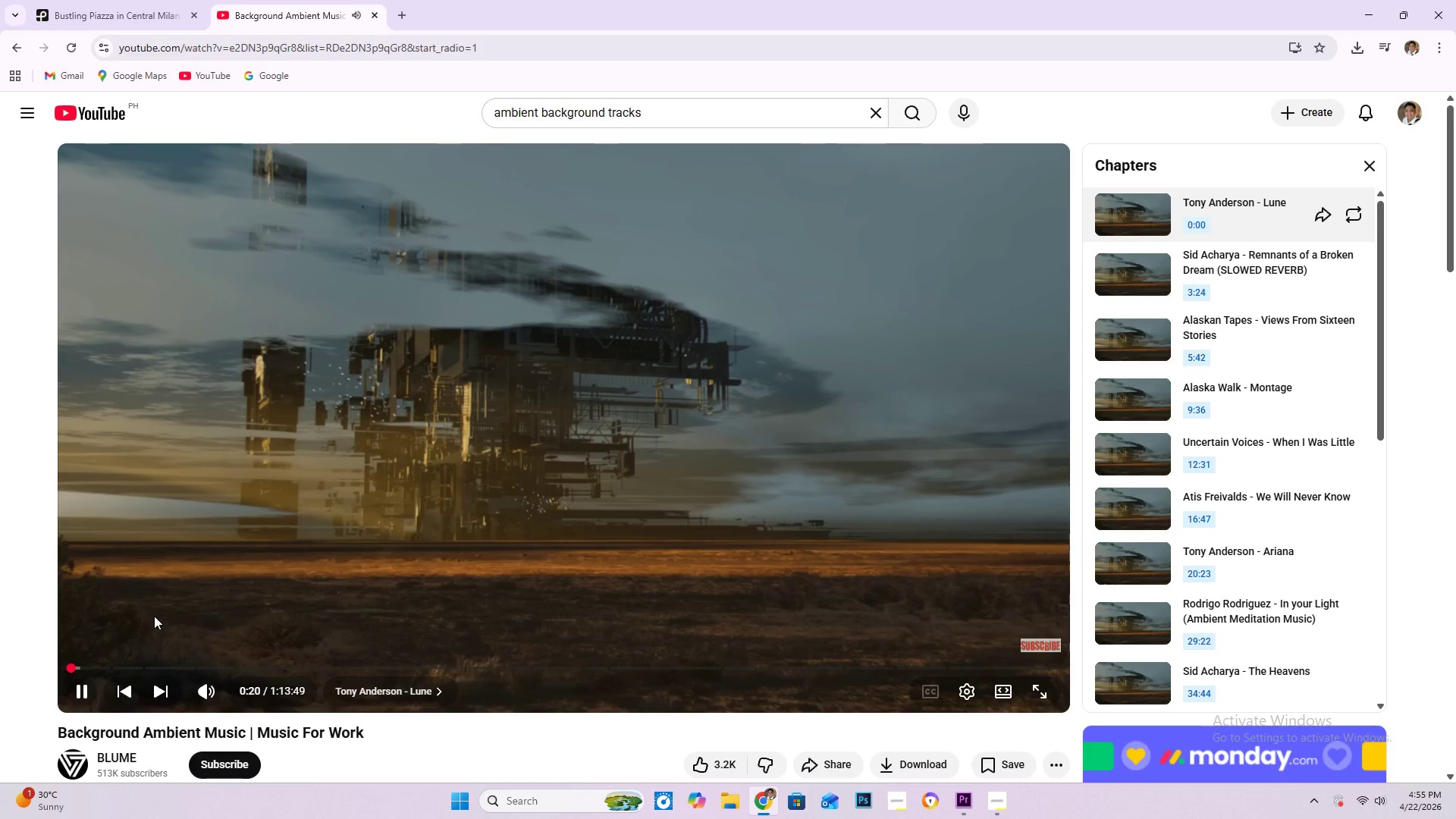 
left_click([89, 667])
 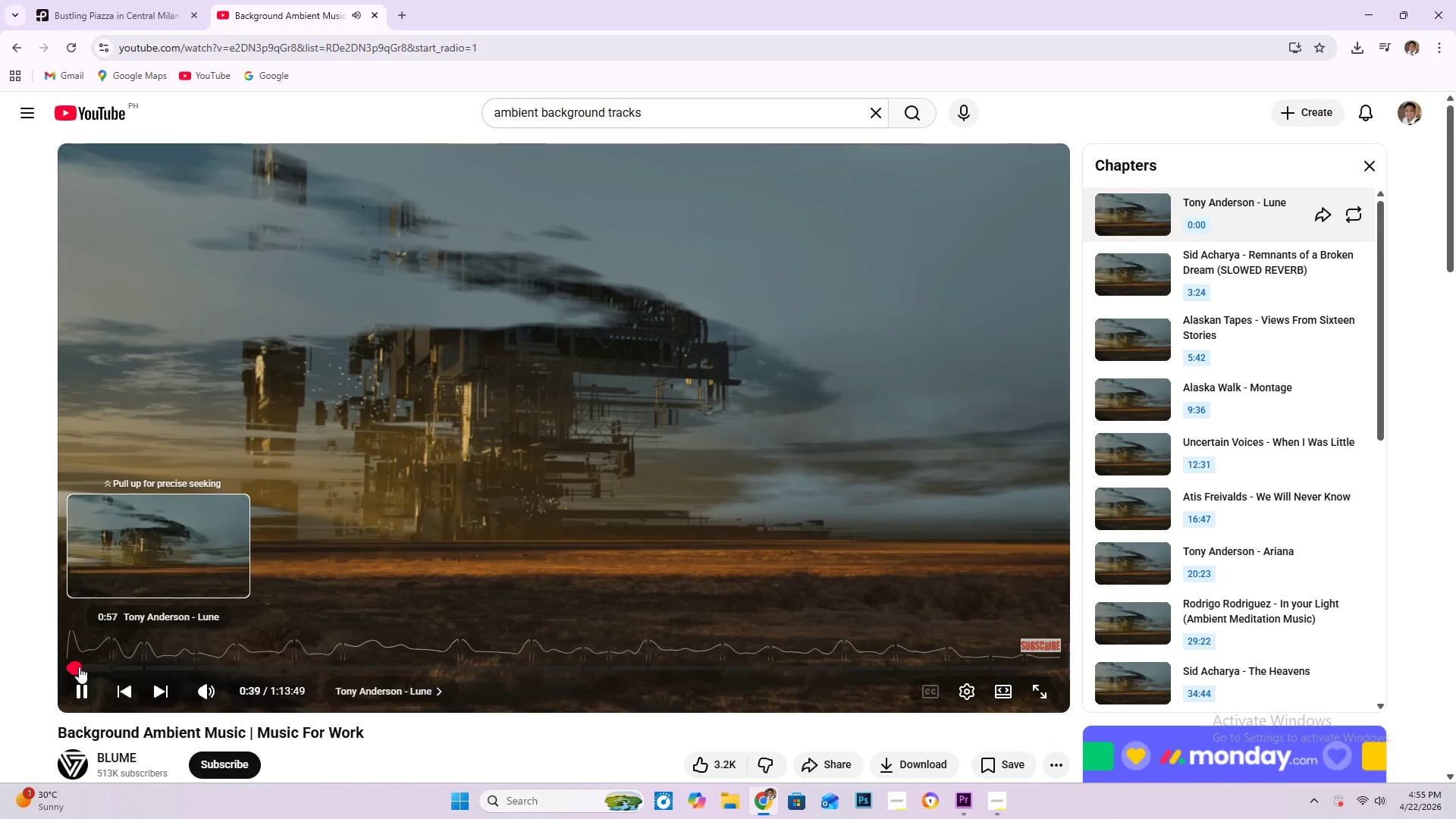 
wait(10.81)
 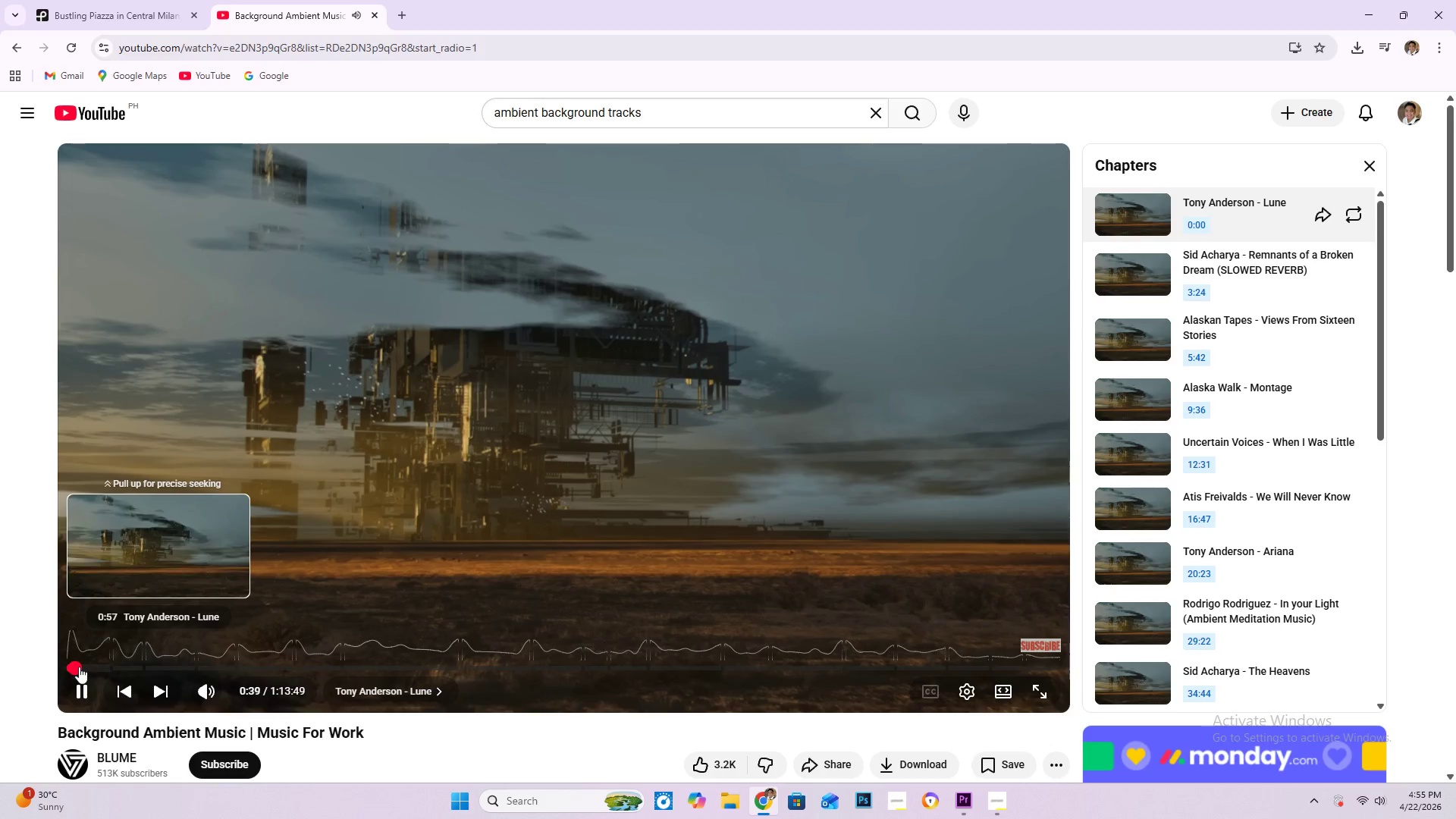 
left_click([1163, 265])
 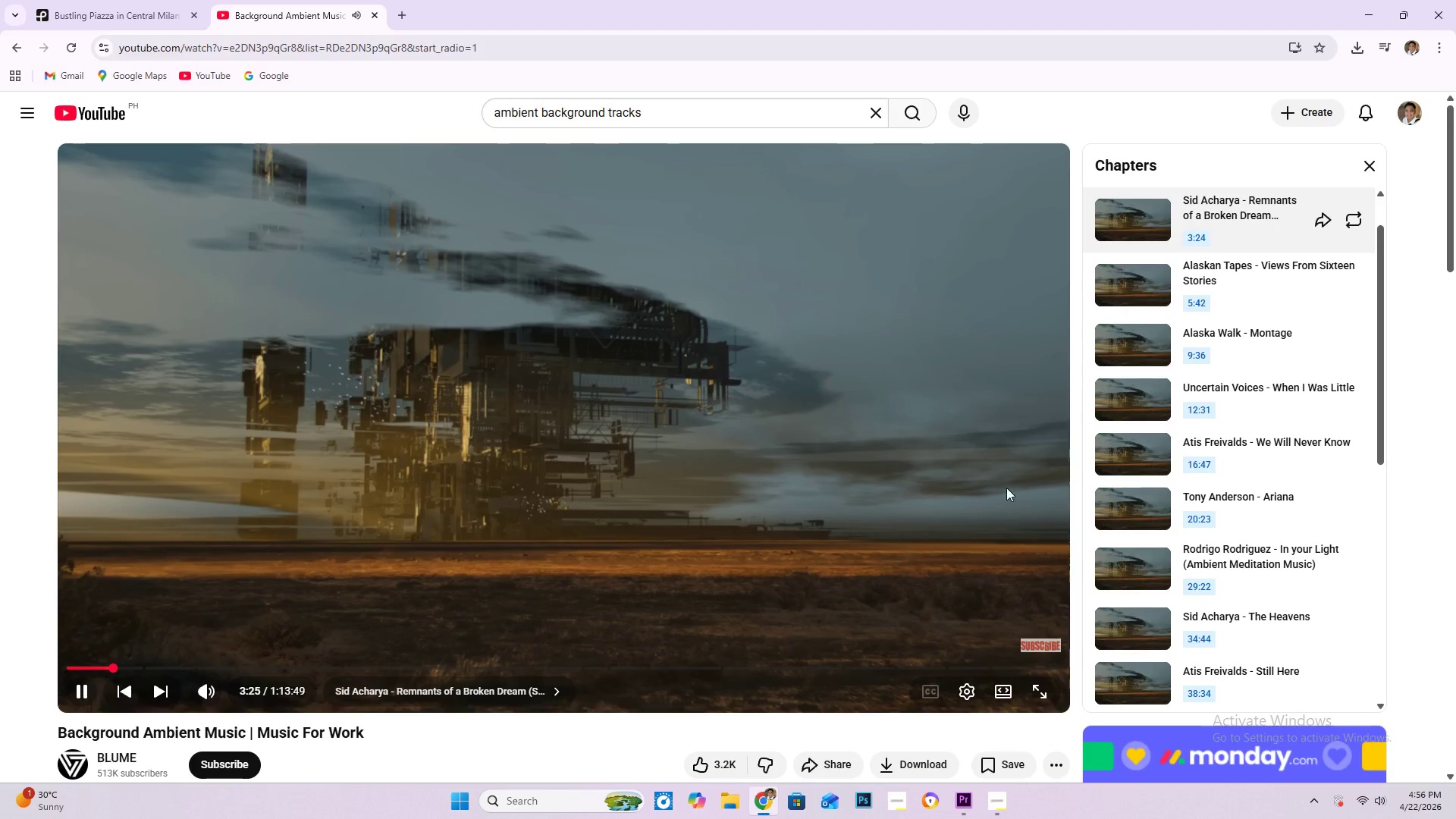 
left_click([1282, 274])
 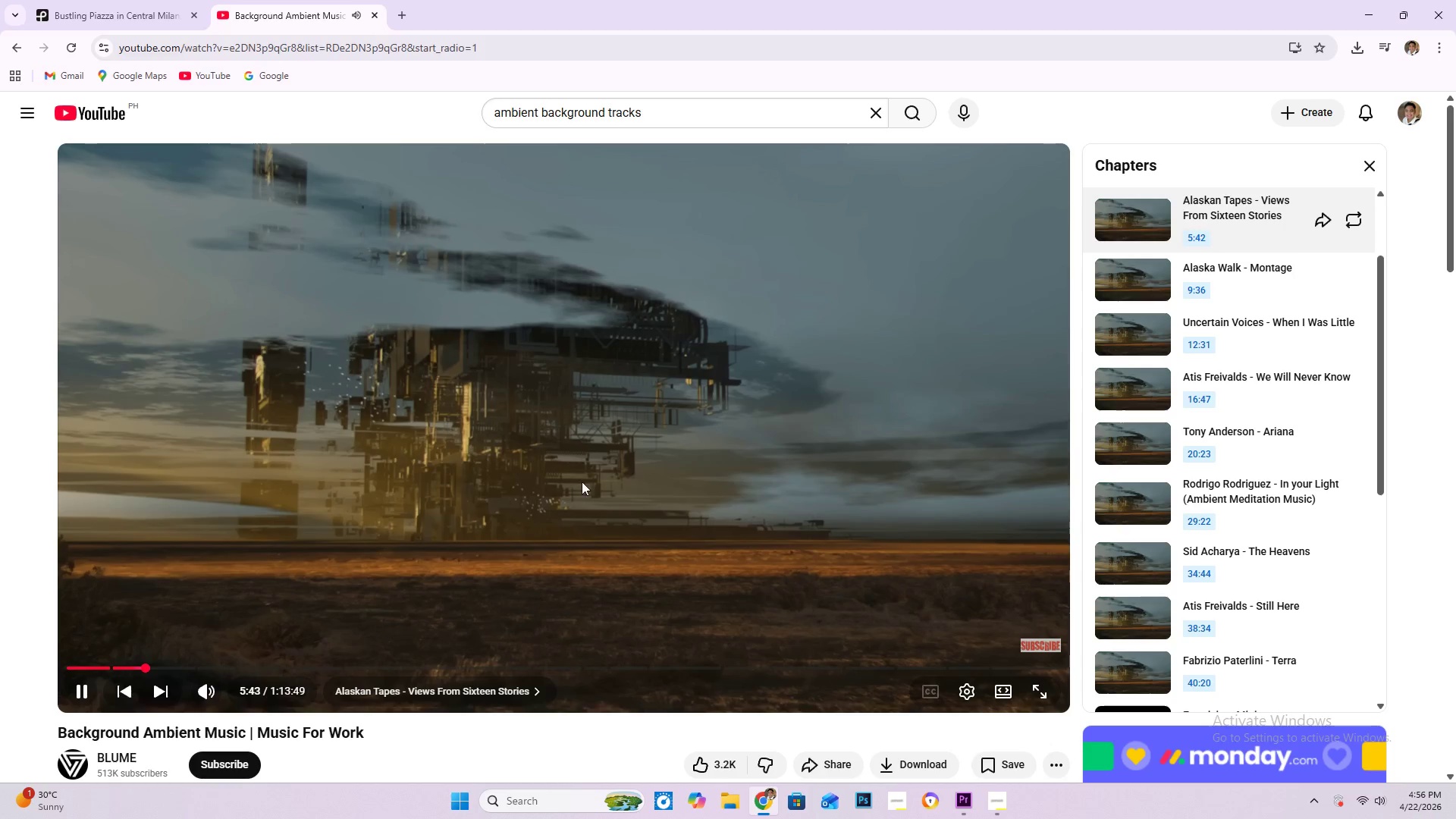 
mouse_move([177, 662])
 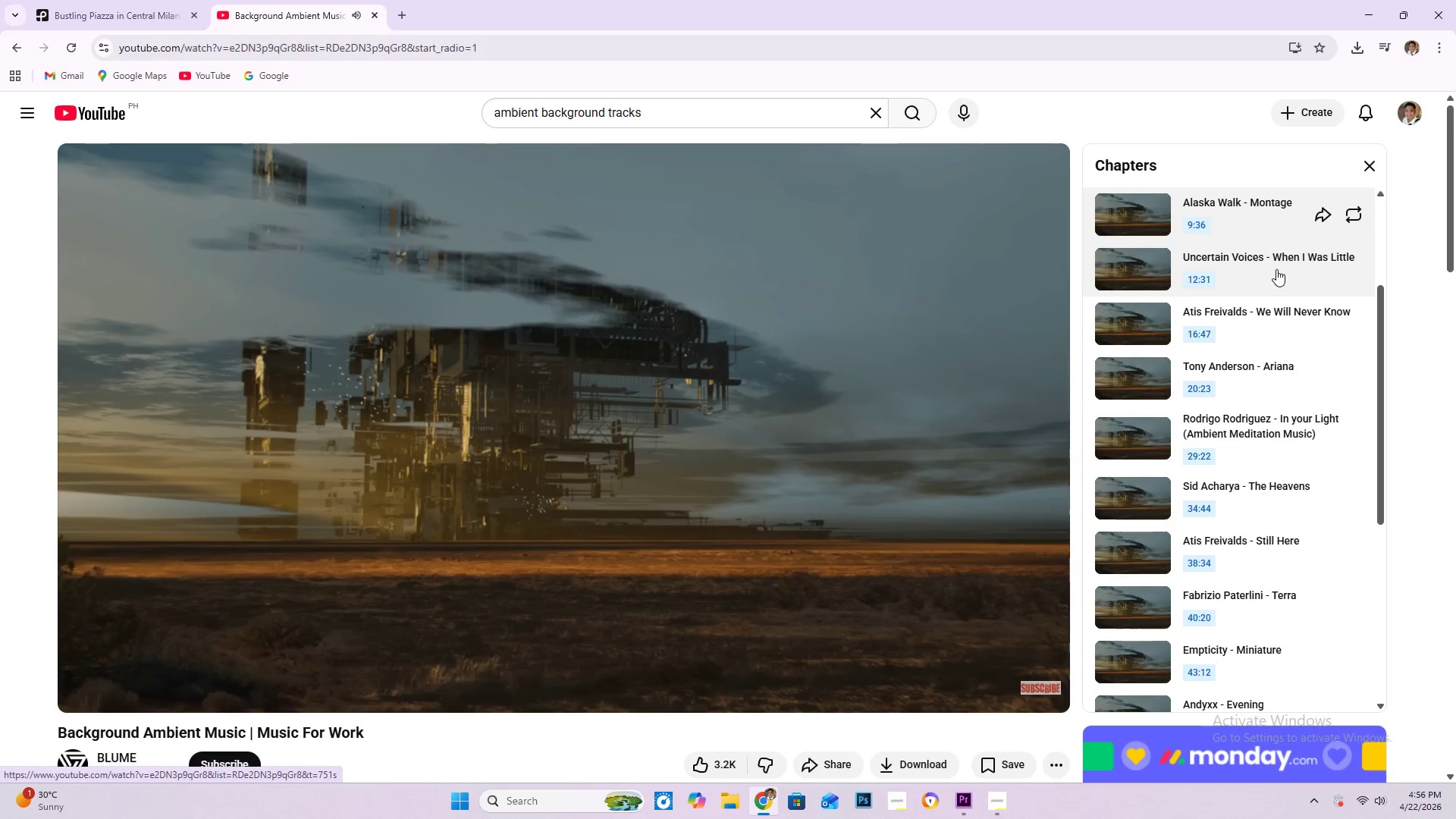 
wait(20.4)
 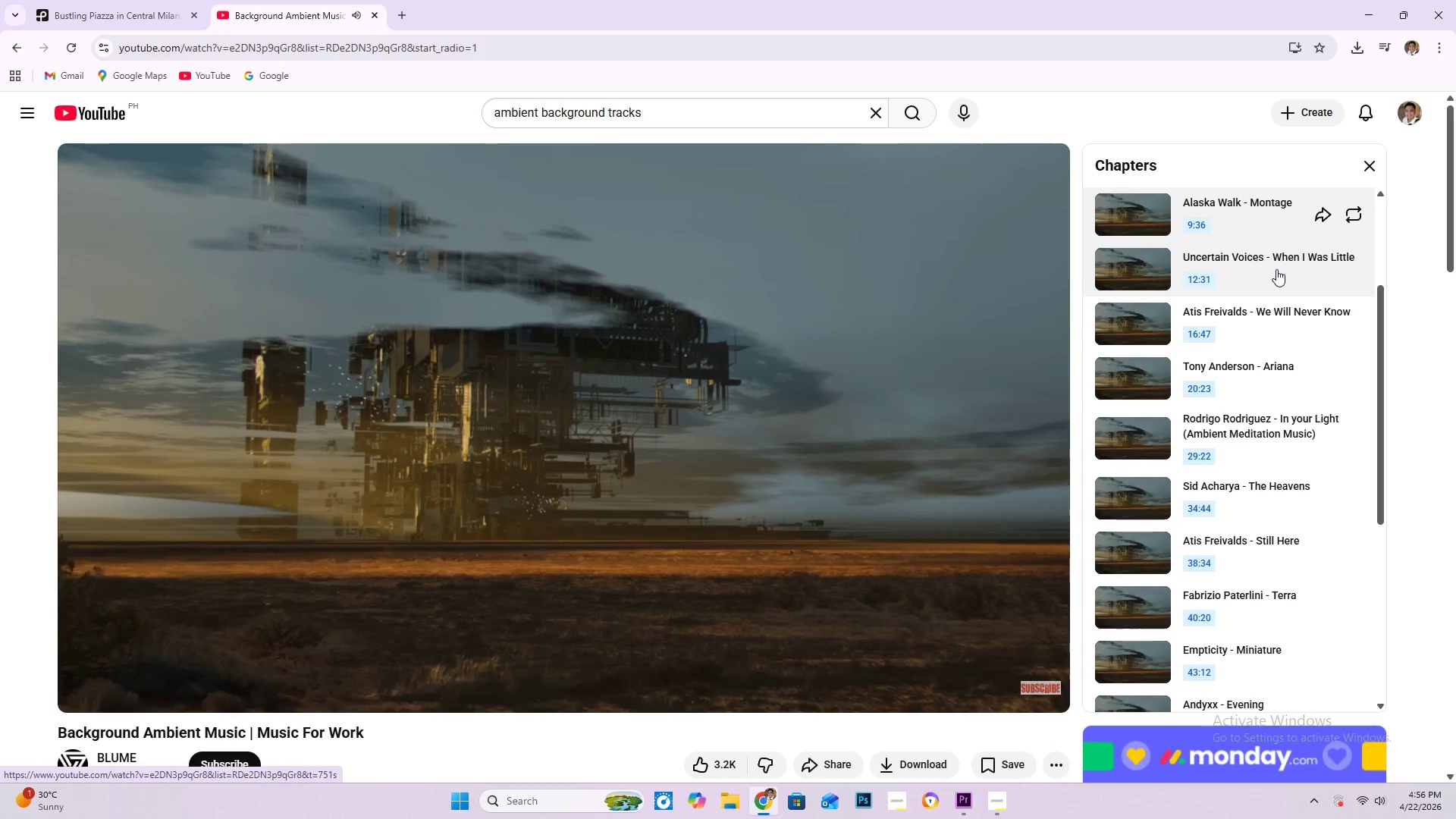 
left_click([1267, 278])
 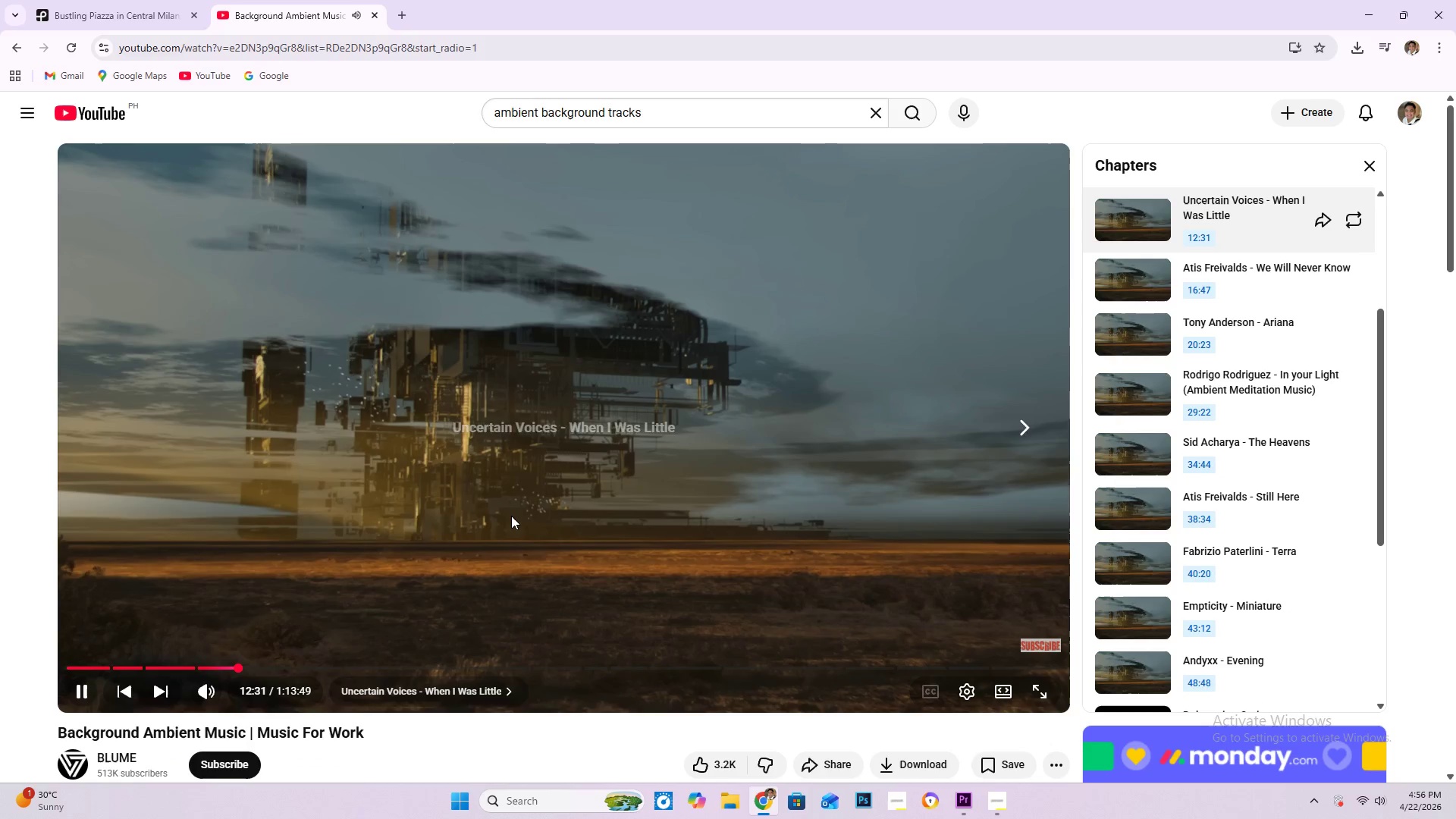 
scroll: coordinate [0, 654], scroll_direction: down, amount: 4.0
 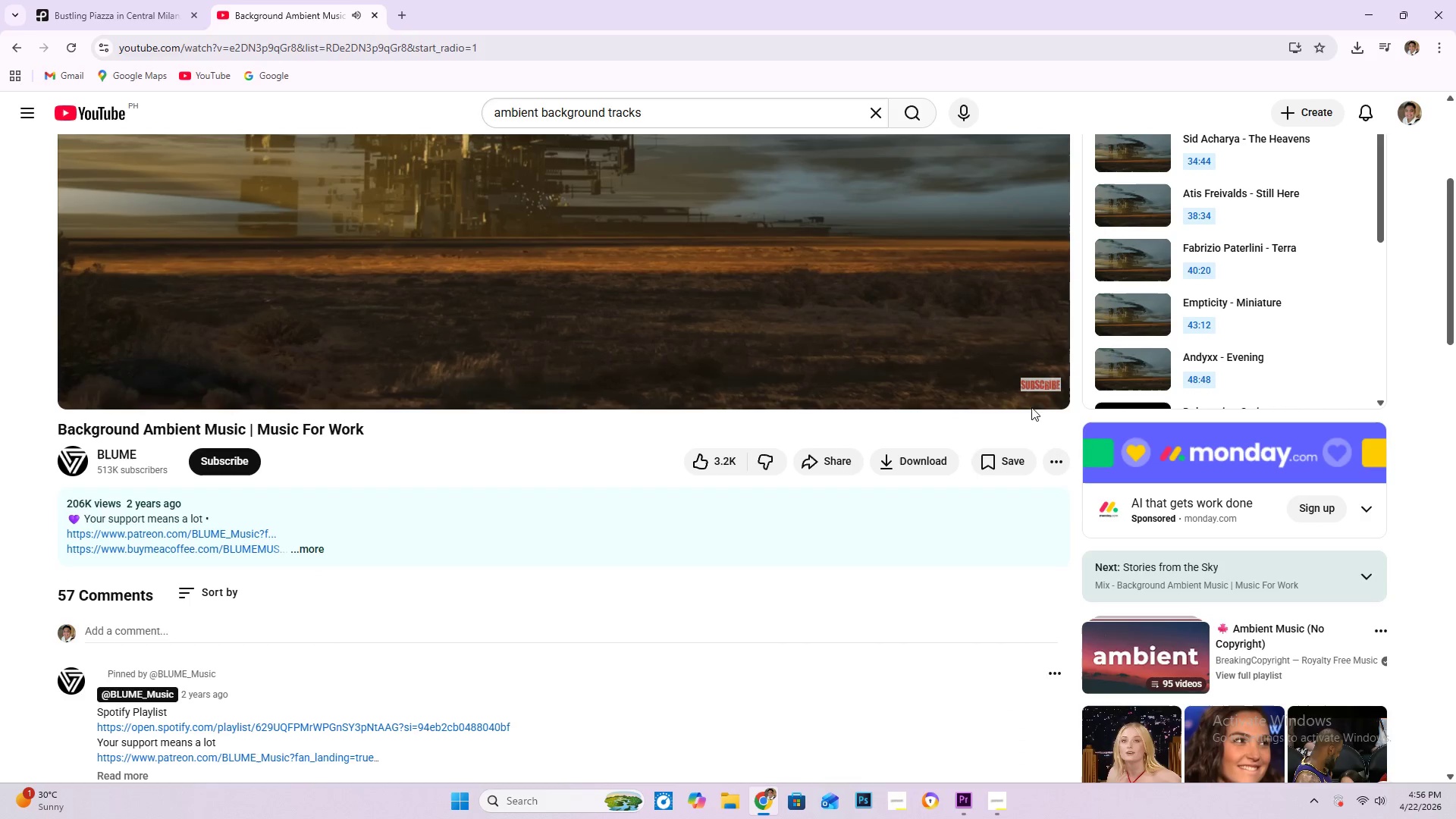 
left_click([1314, 303])
 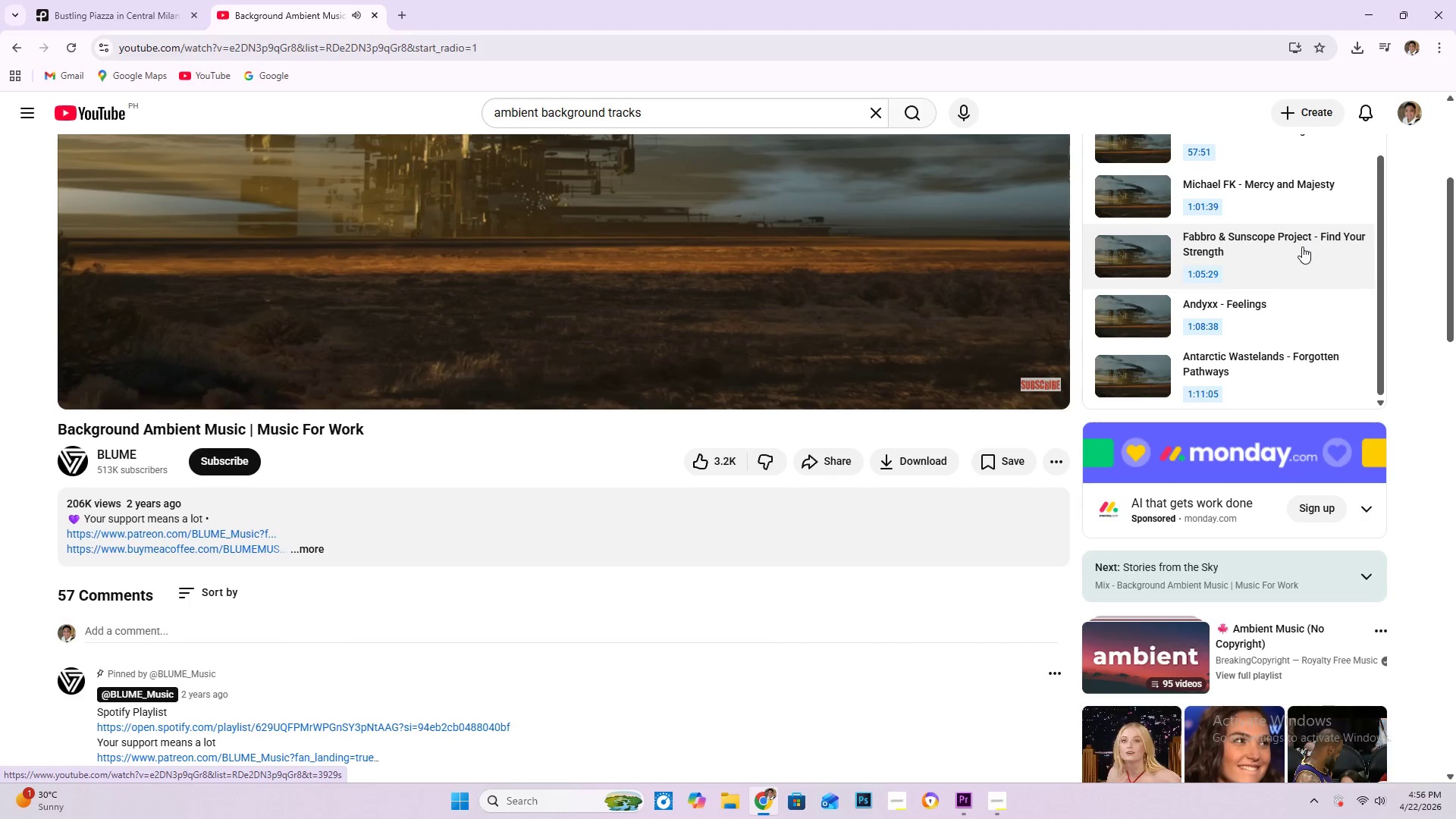 
left_click([1302, 246])
 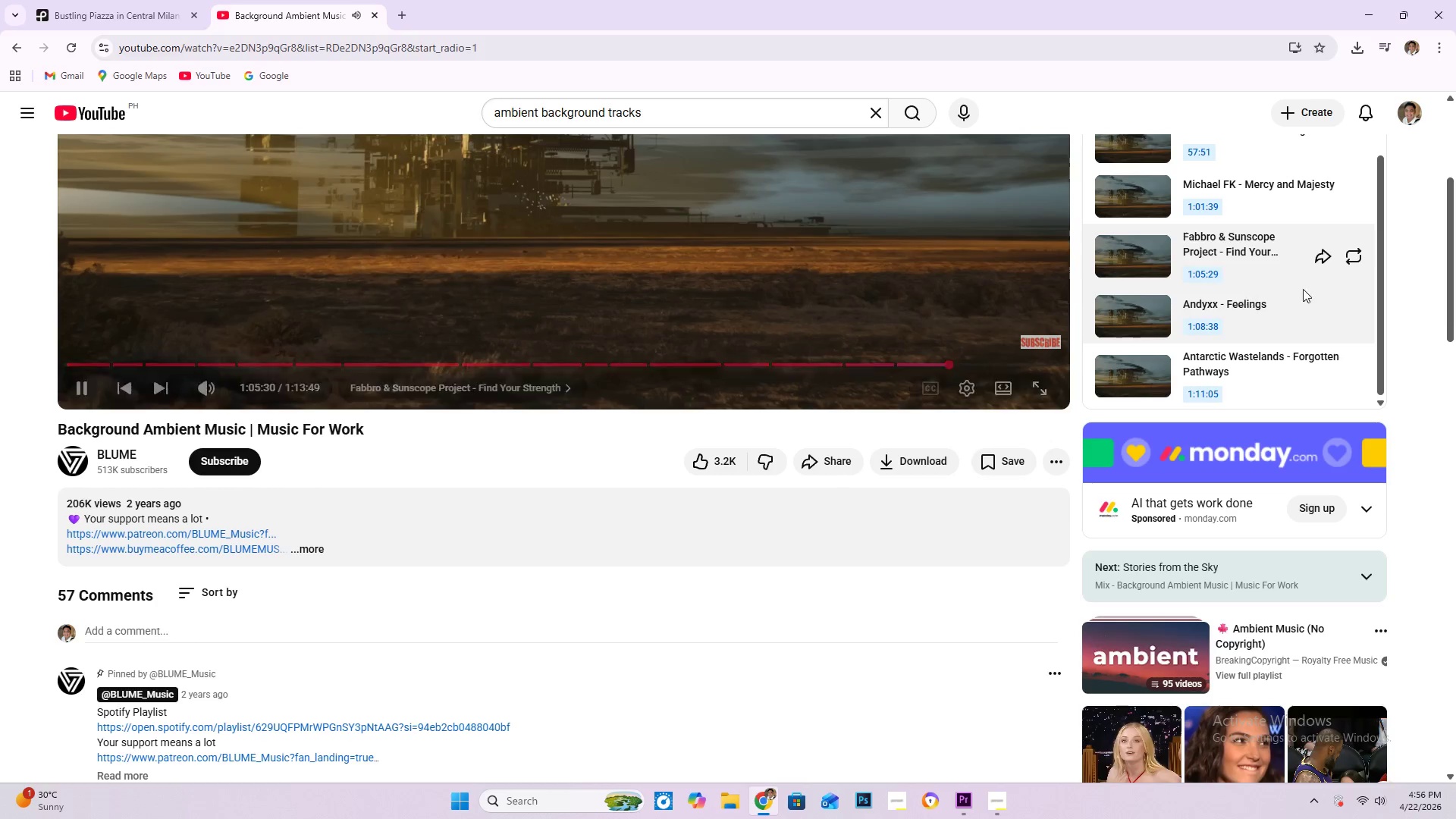 
left_click([1275, 318])
 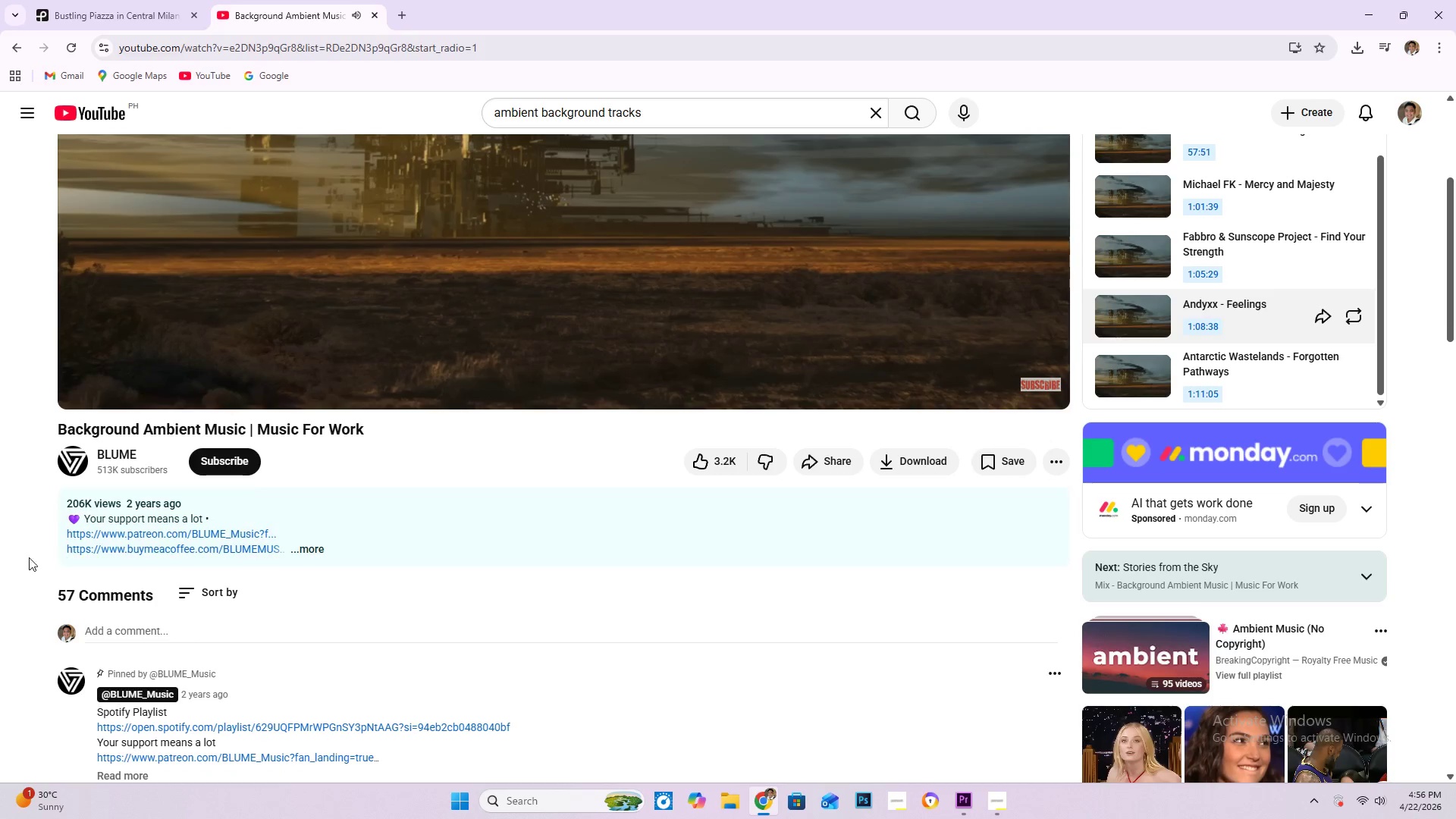 
scroll: coordinate [0, 589], scroll_direction: up, amount: 1.0
 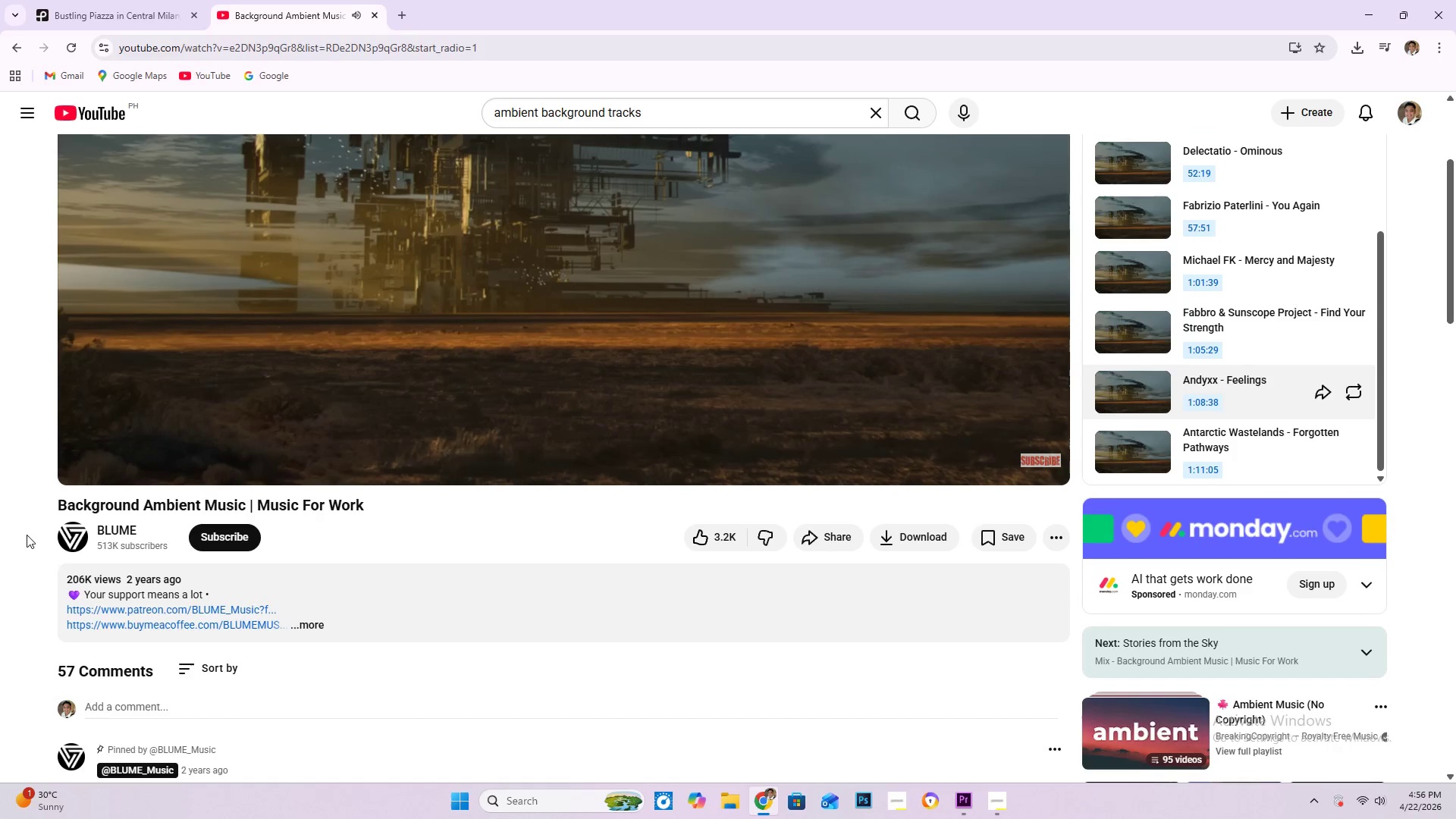 
scroll: coordinate [30, 535], scroll_direction: down, amount: 6.0
 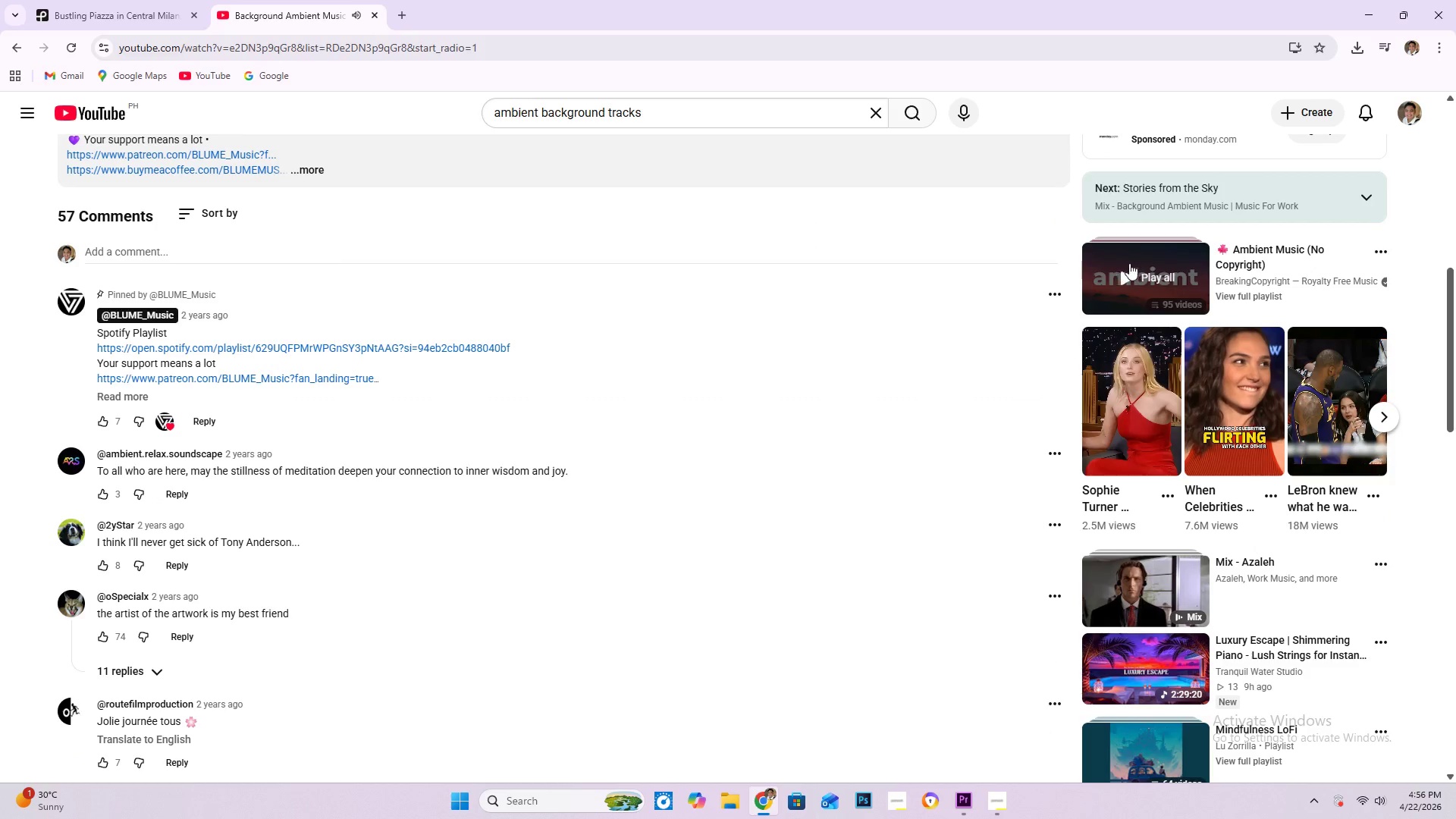 
left_click([1269, 253])
 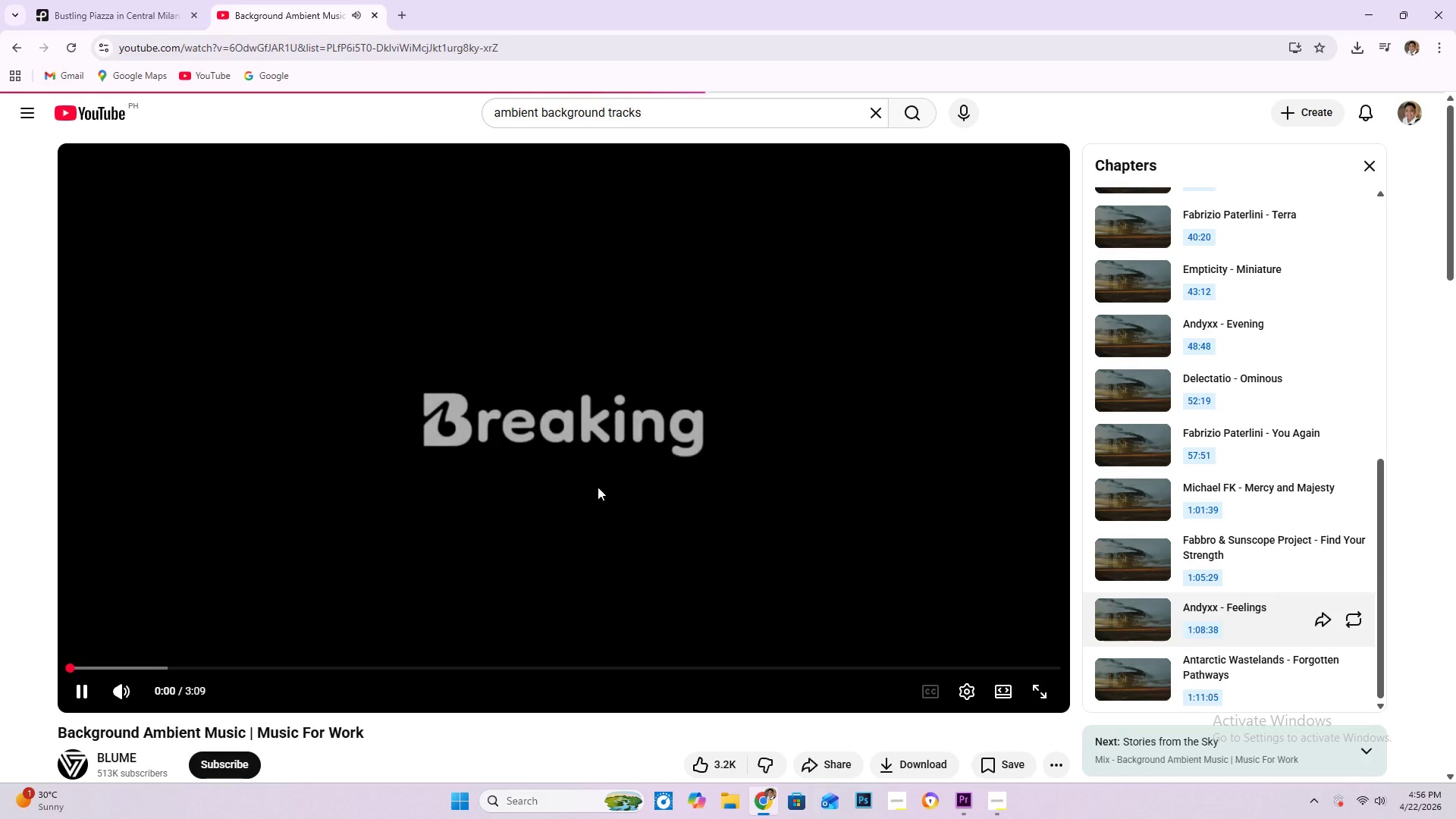 
scroll: coordinate [1217, 297], scroll_direction: up, amount: 16.0
 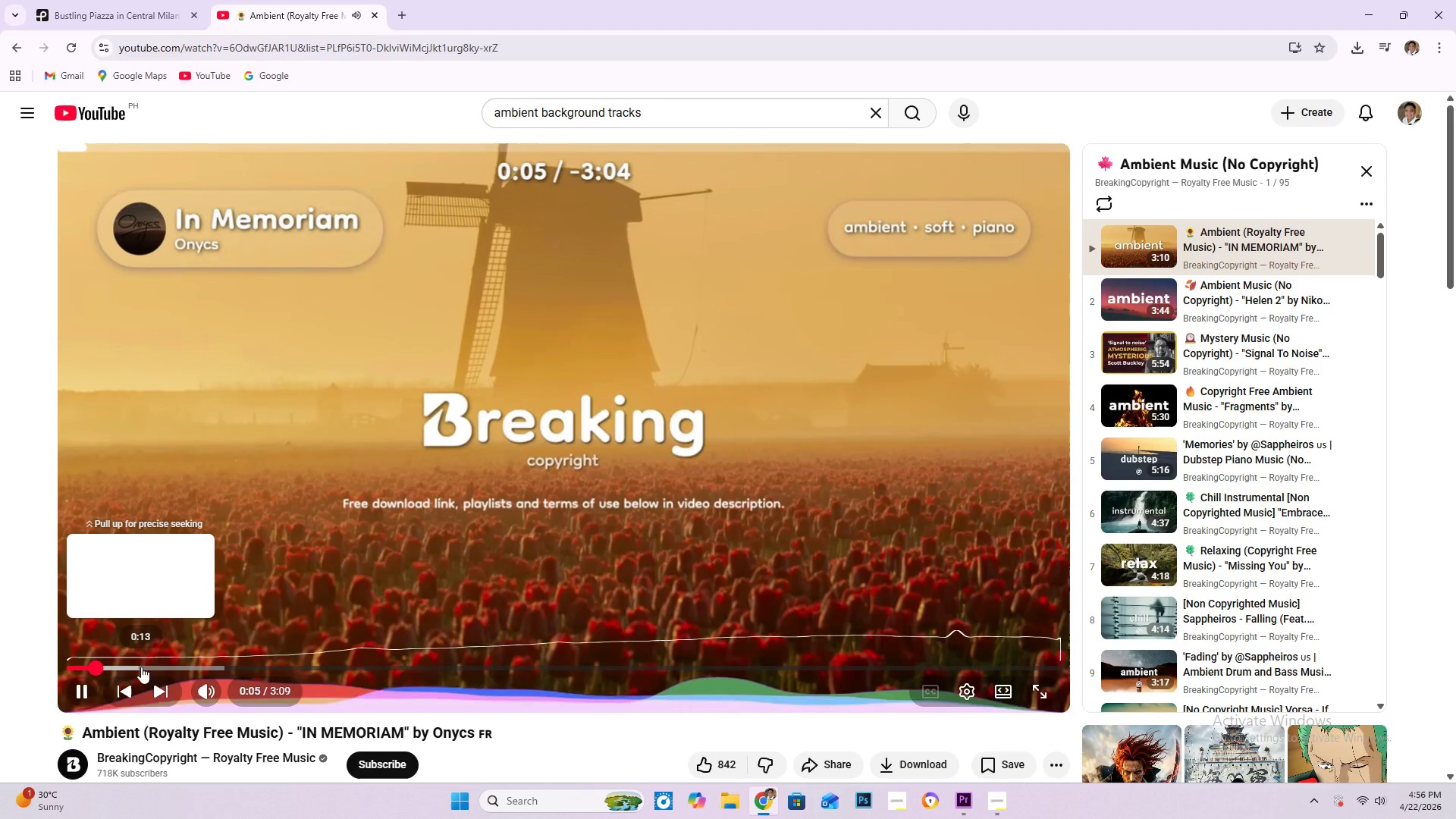 
left_click([206, 667])
 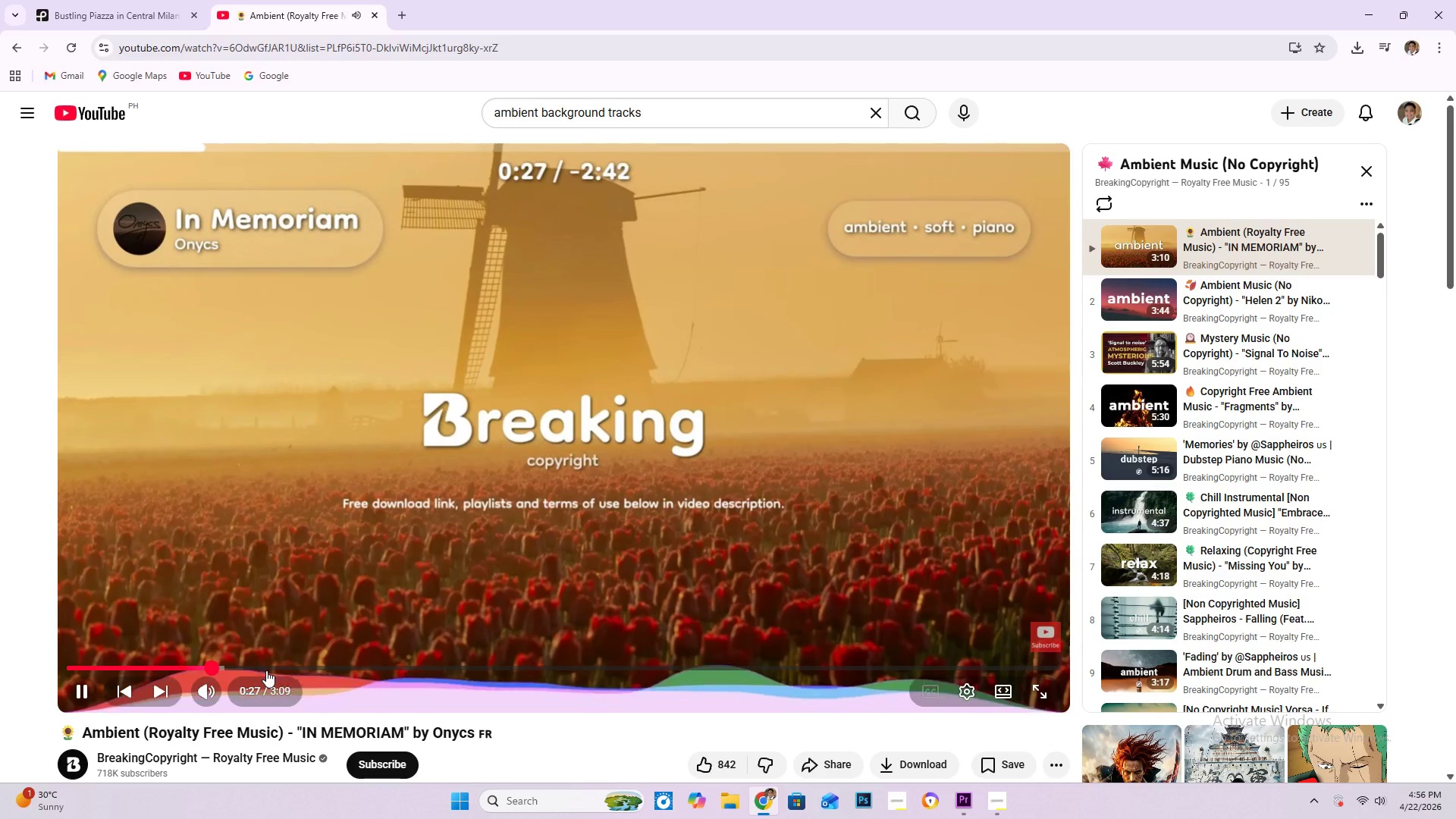 
left_click([279, 666])
 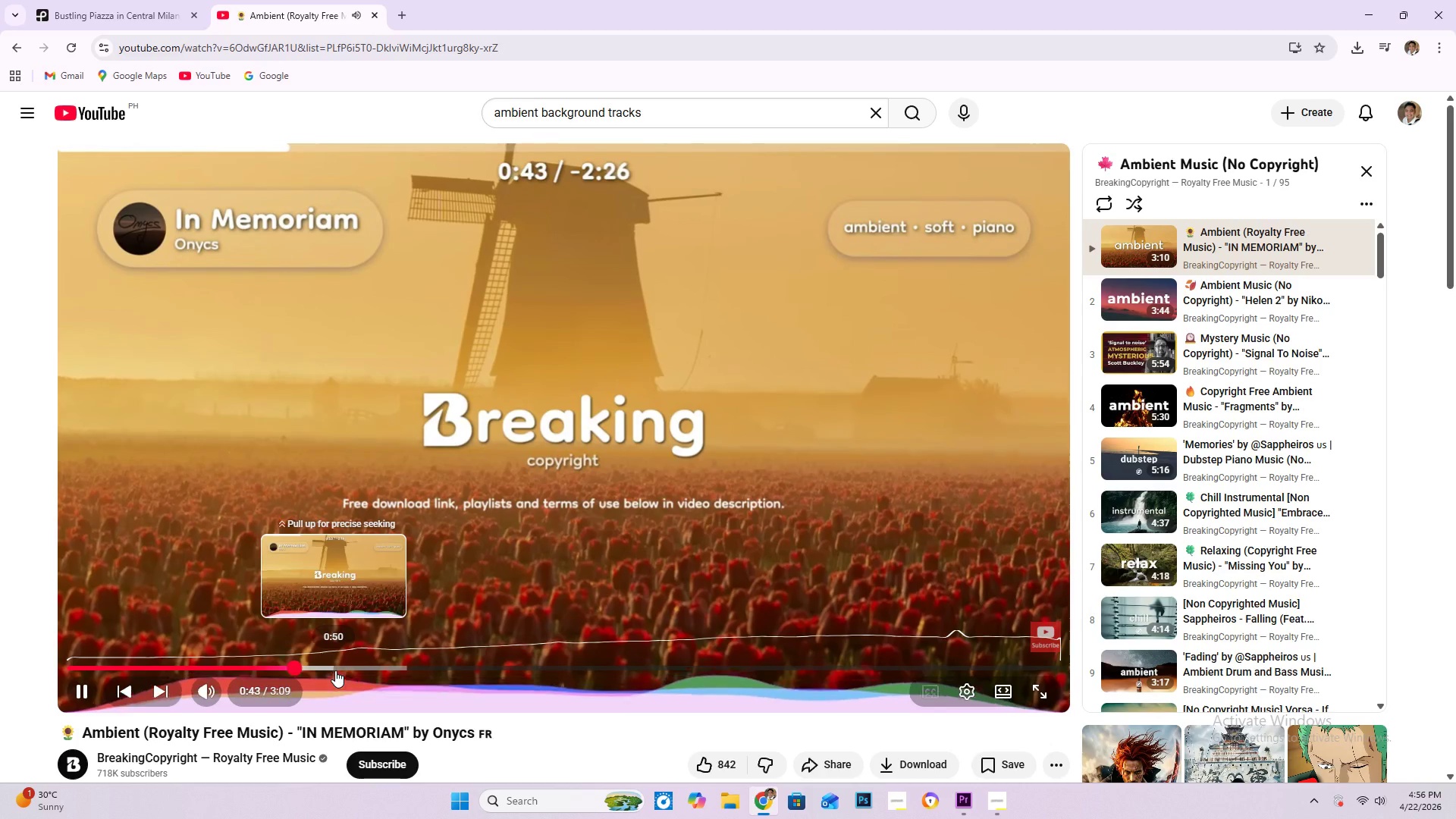 
wait(8.11)
 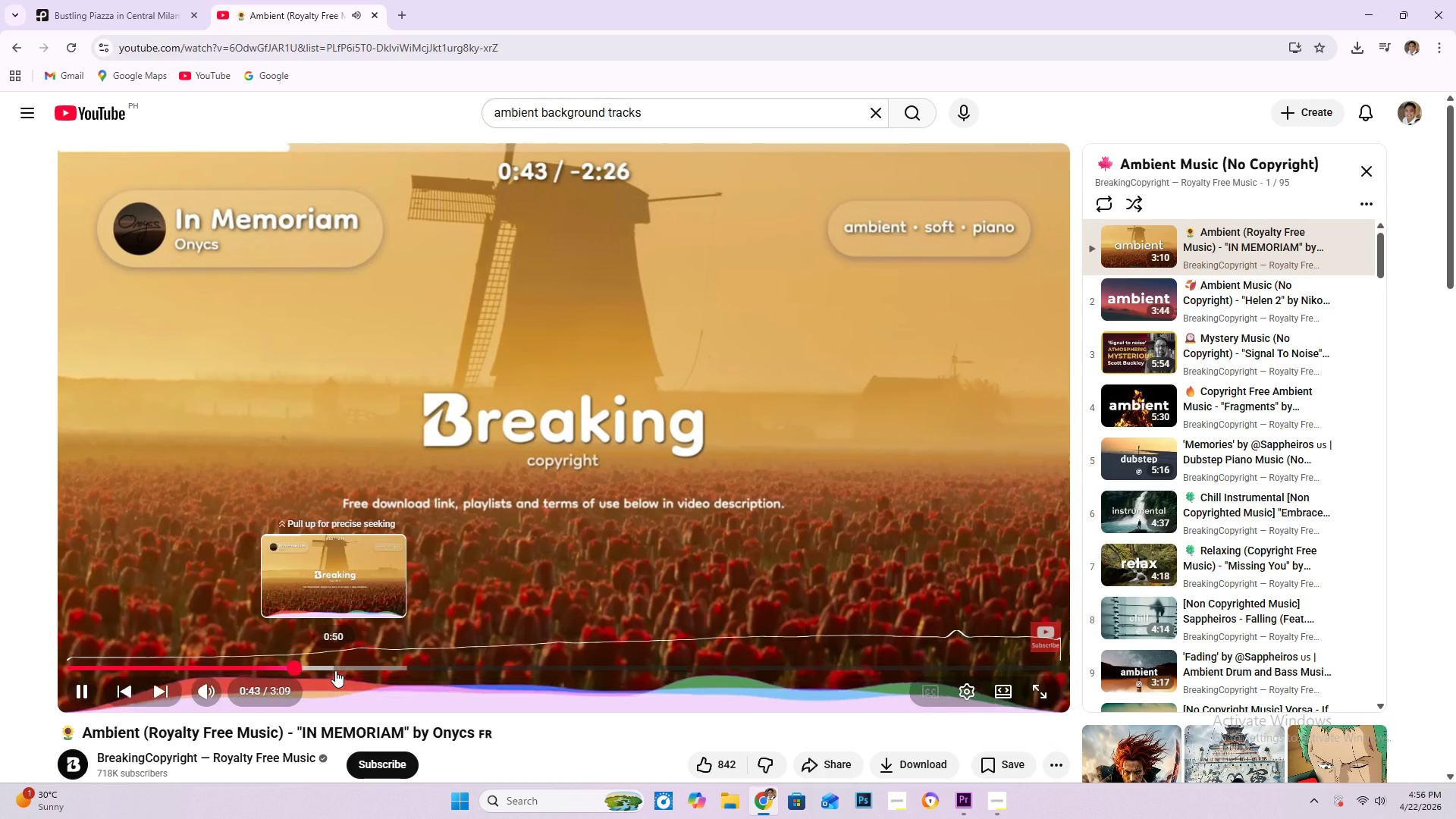 
left_click([342, 664])
 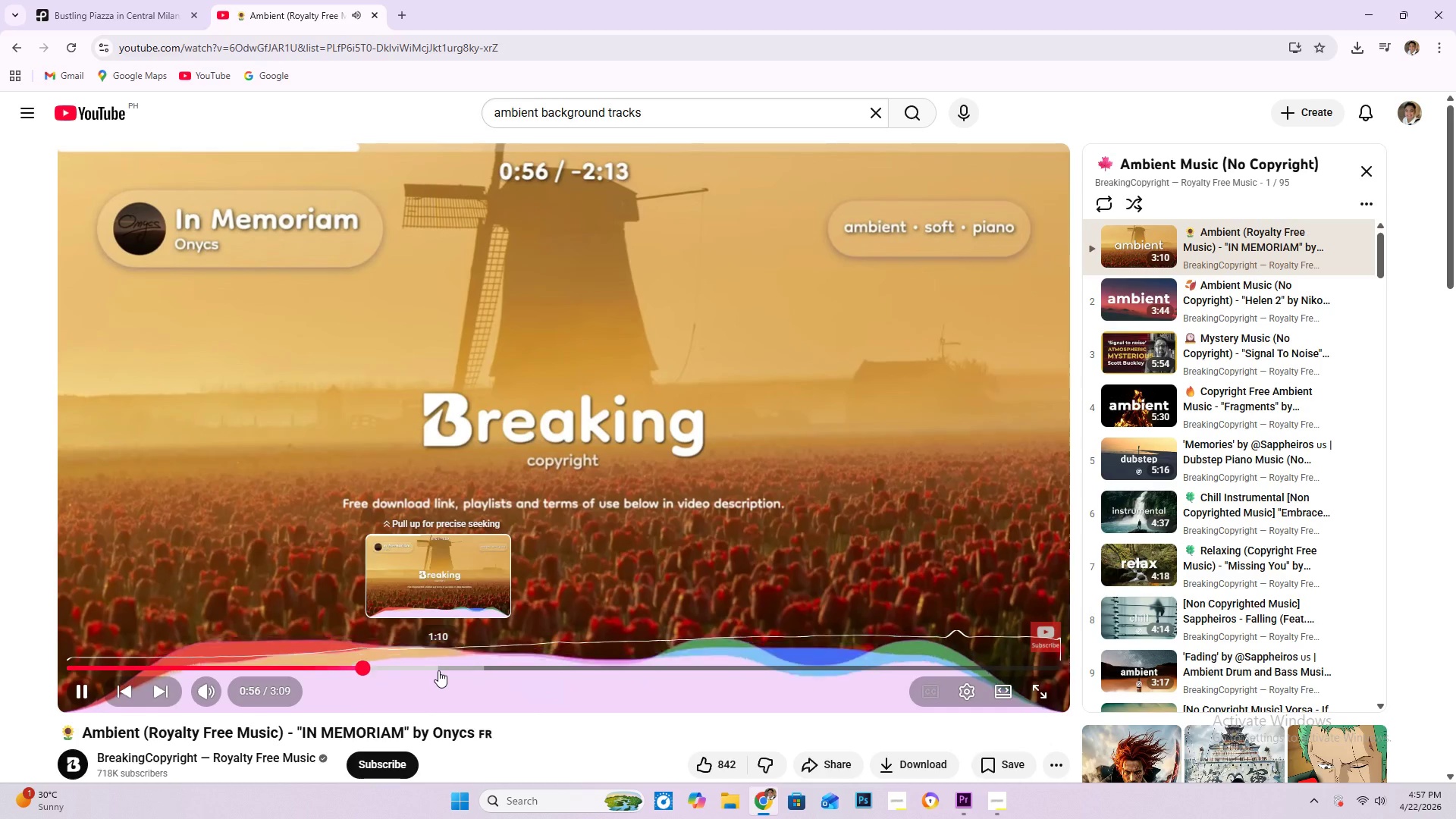 
wait(9.34)
 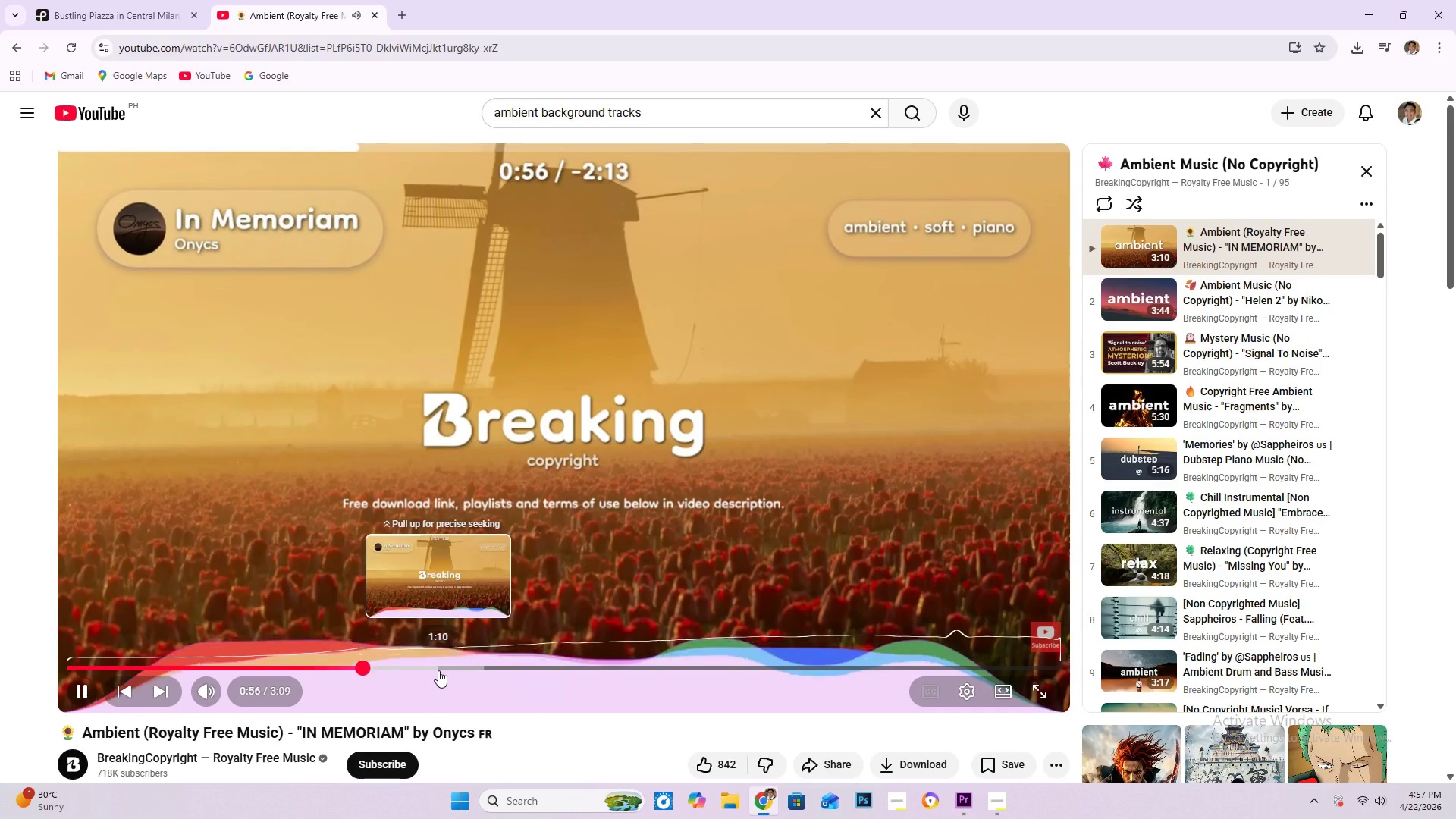 
left_click([290, 661])
 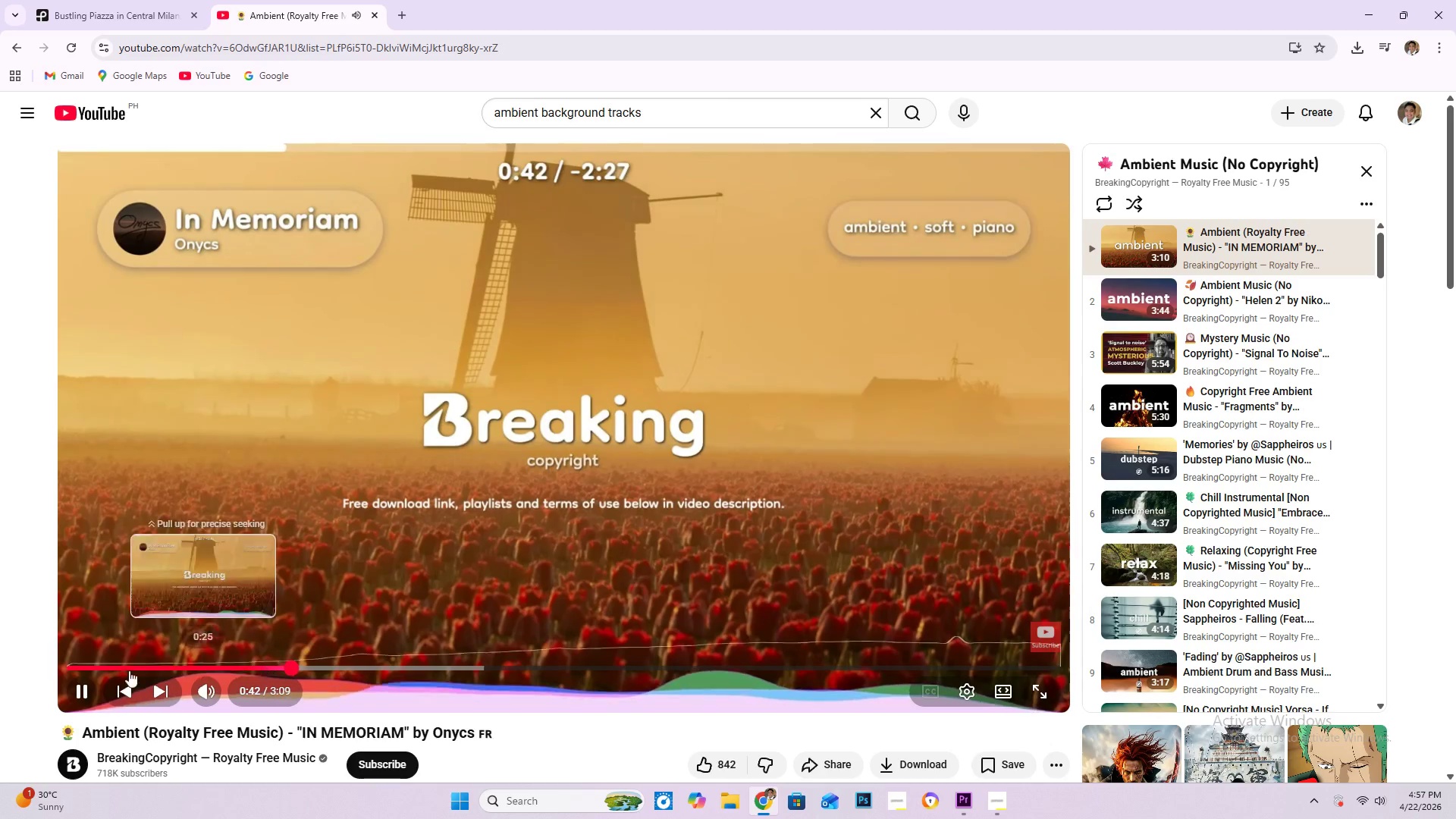 
left_click([104, 669])
 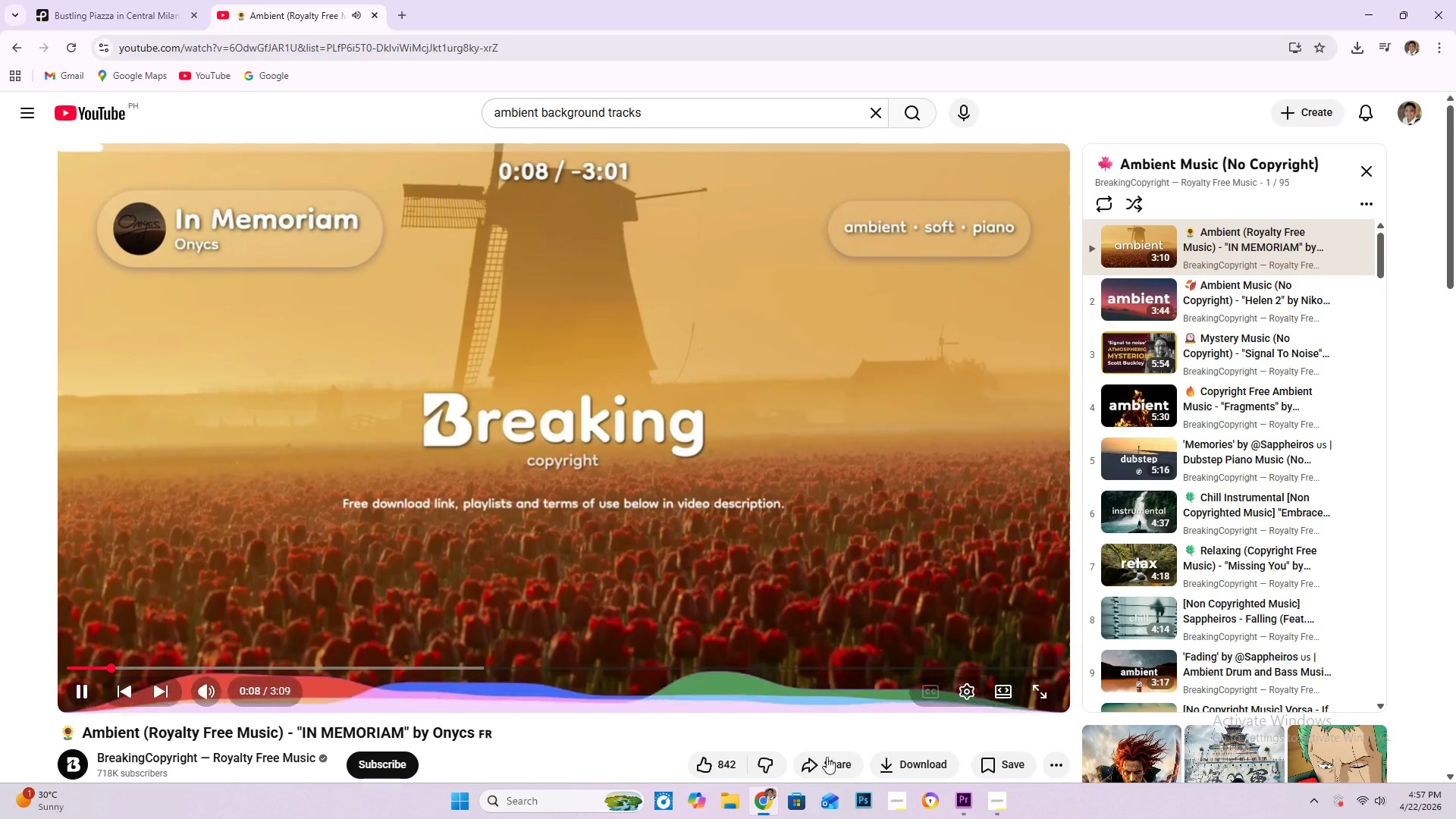 
scroll: coordinate [827, 760], scroll_direction: down, amount: 1.0
 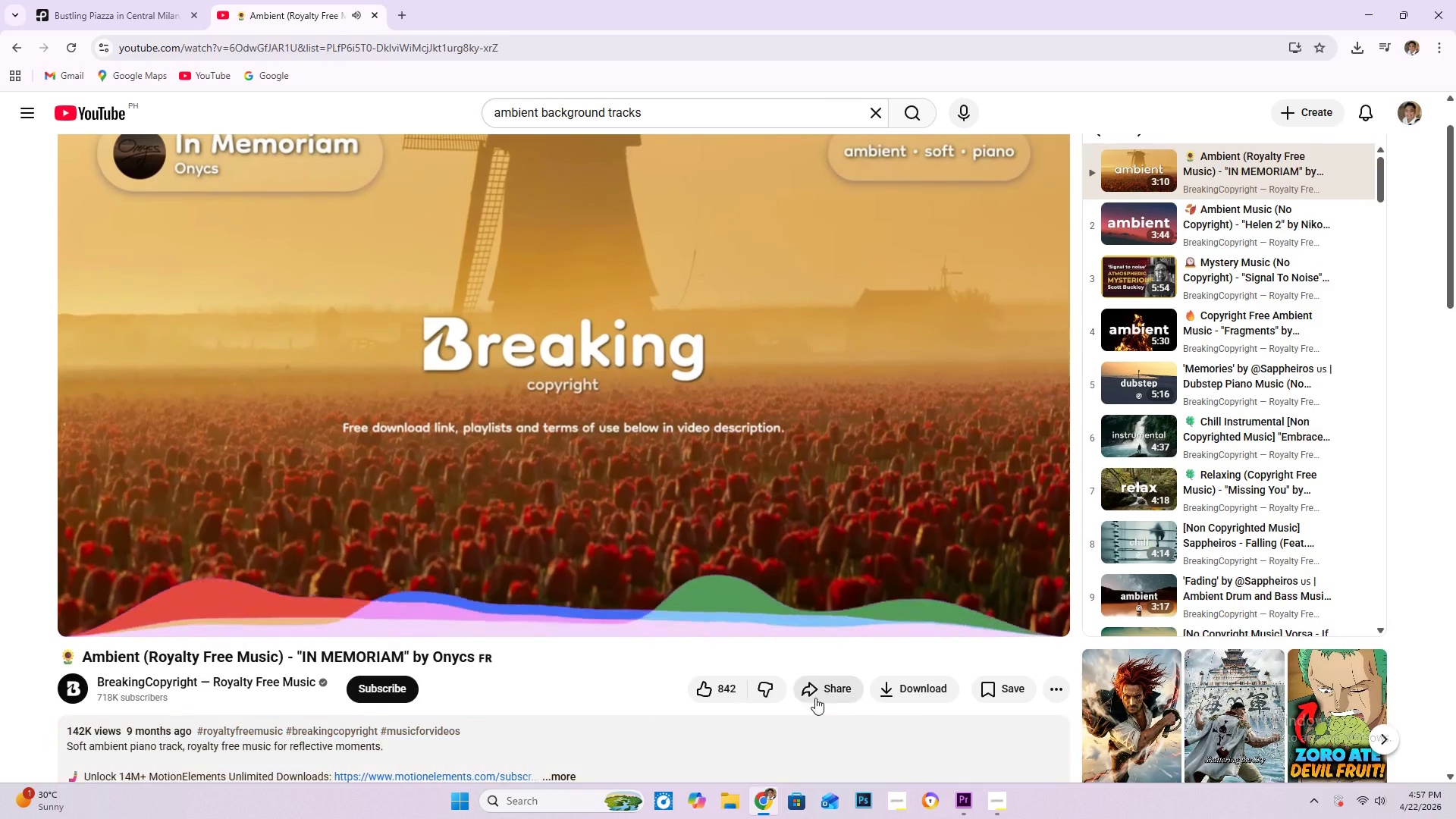 
left_click([819, 695])
 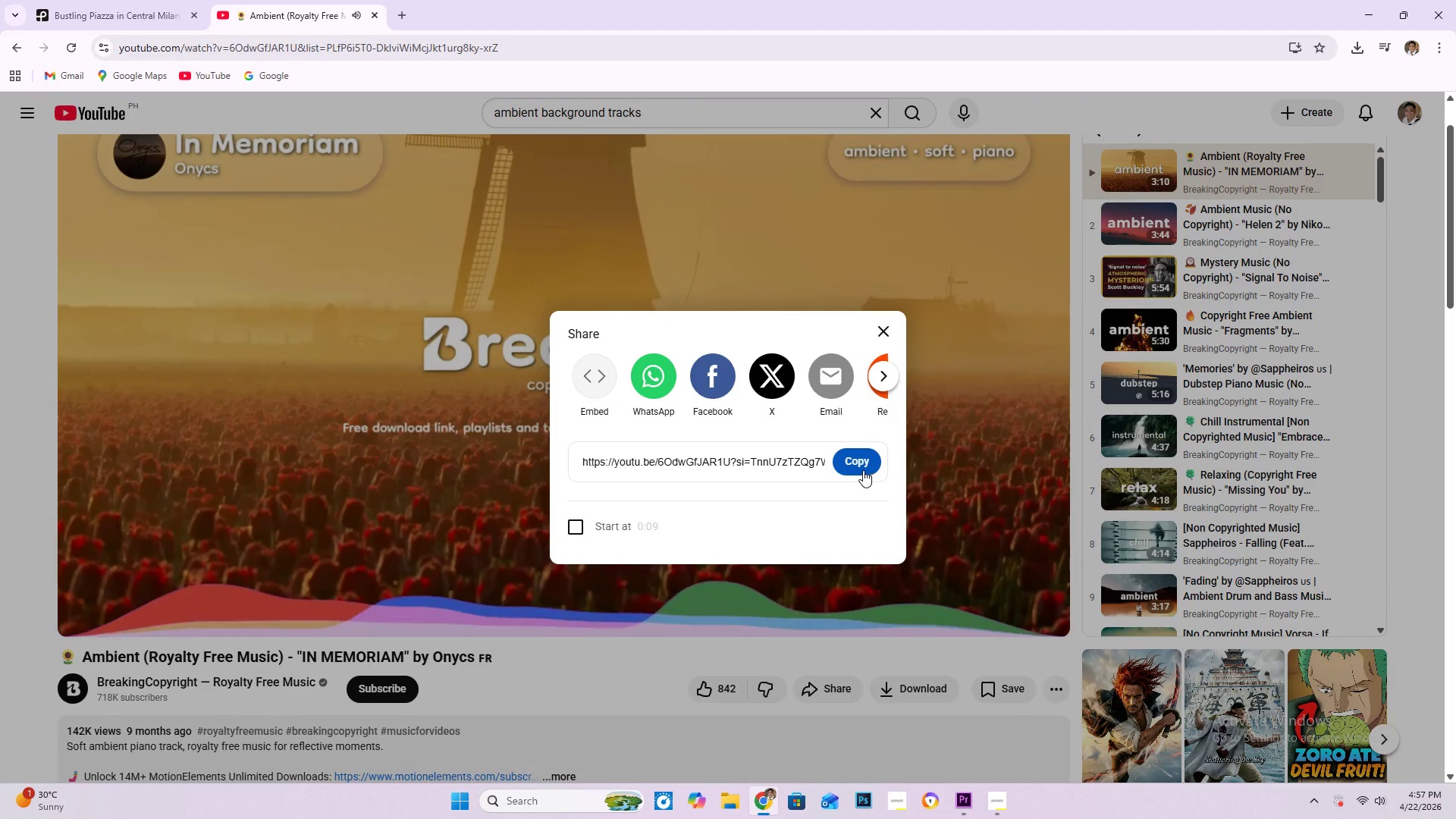 
left_click([862, 469])
 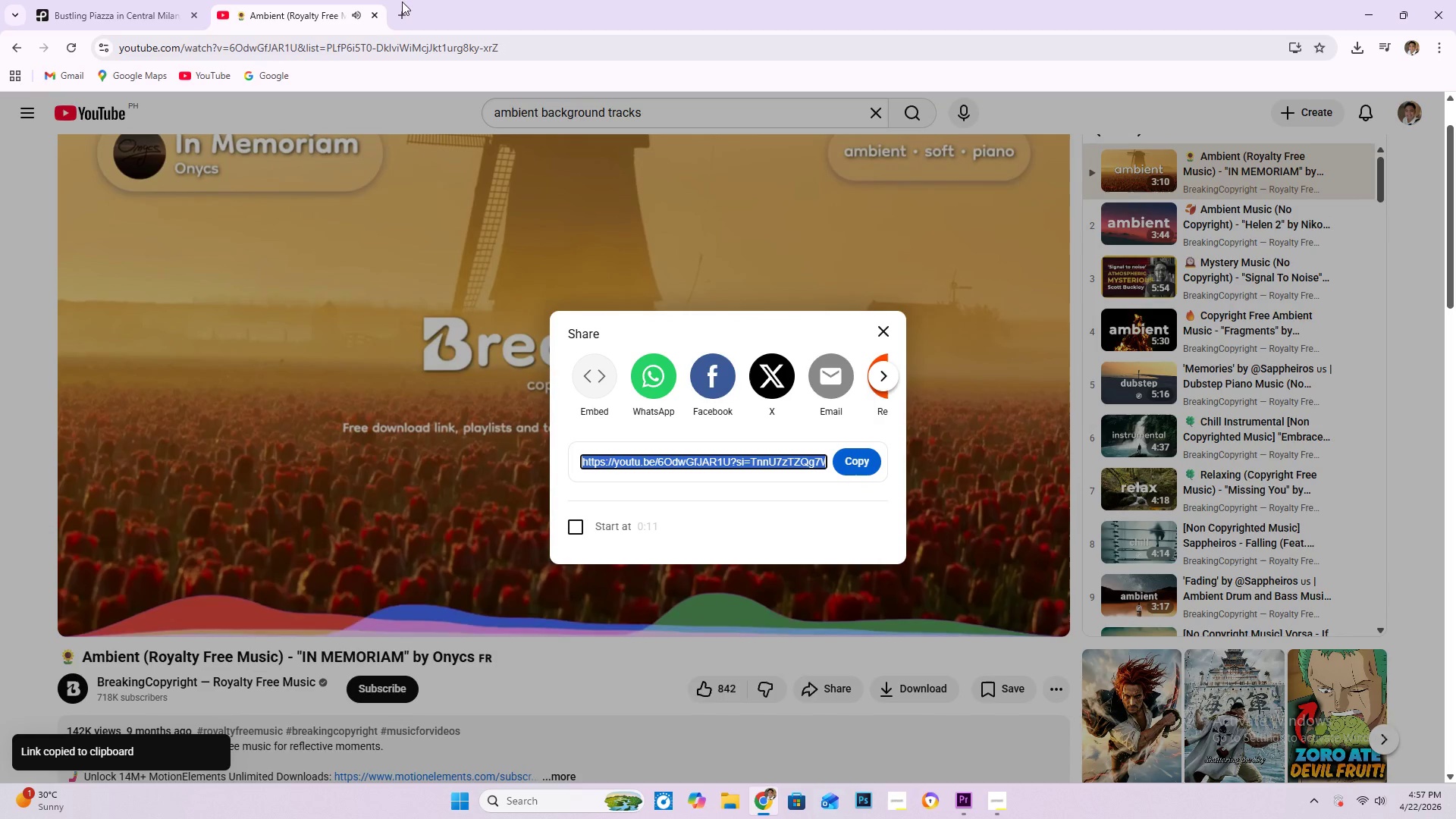 
left_click([400, 8])
 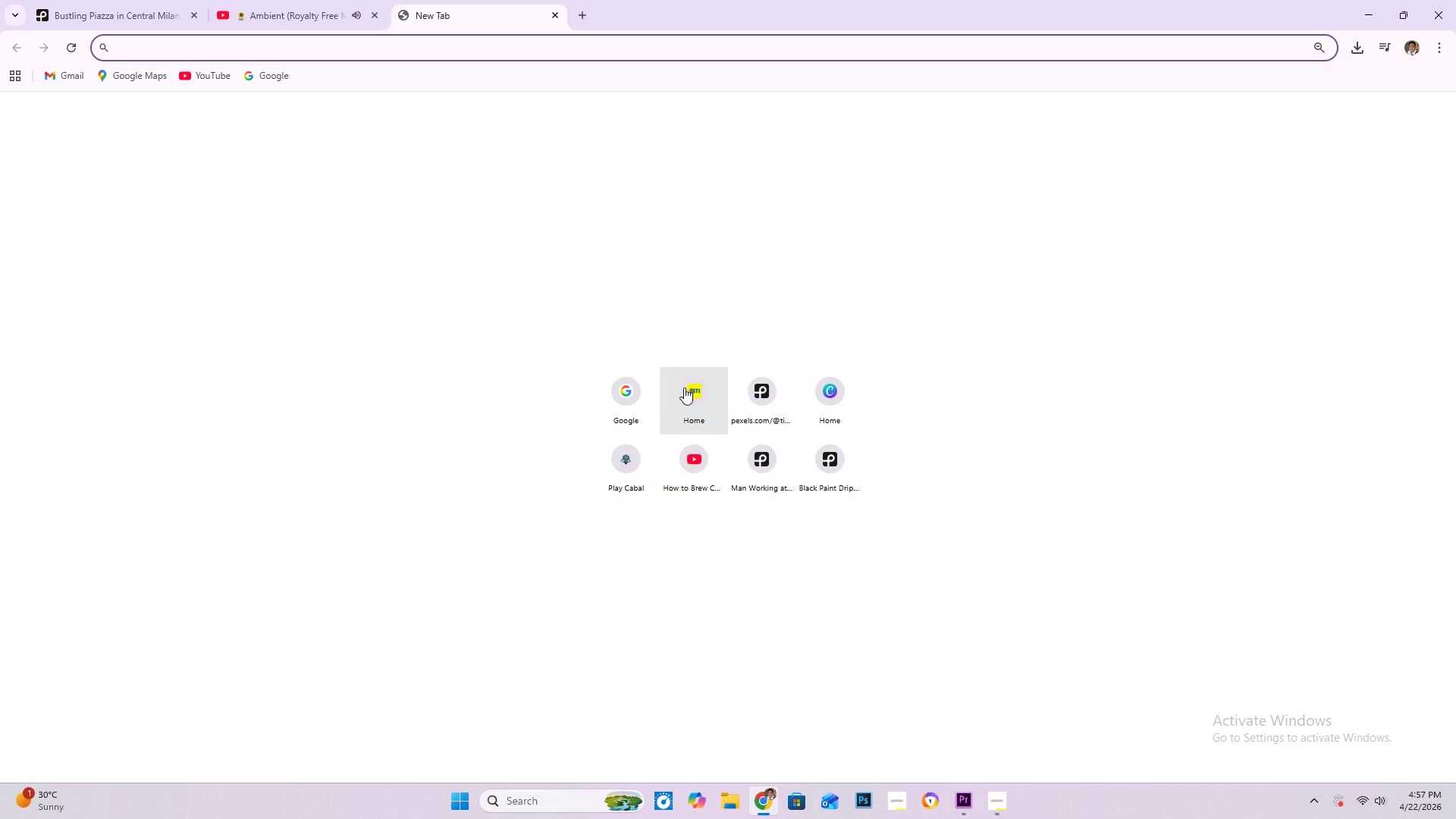 
left_click([647, 396])
 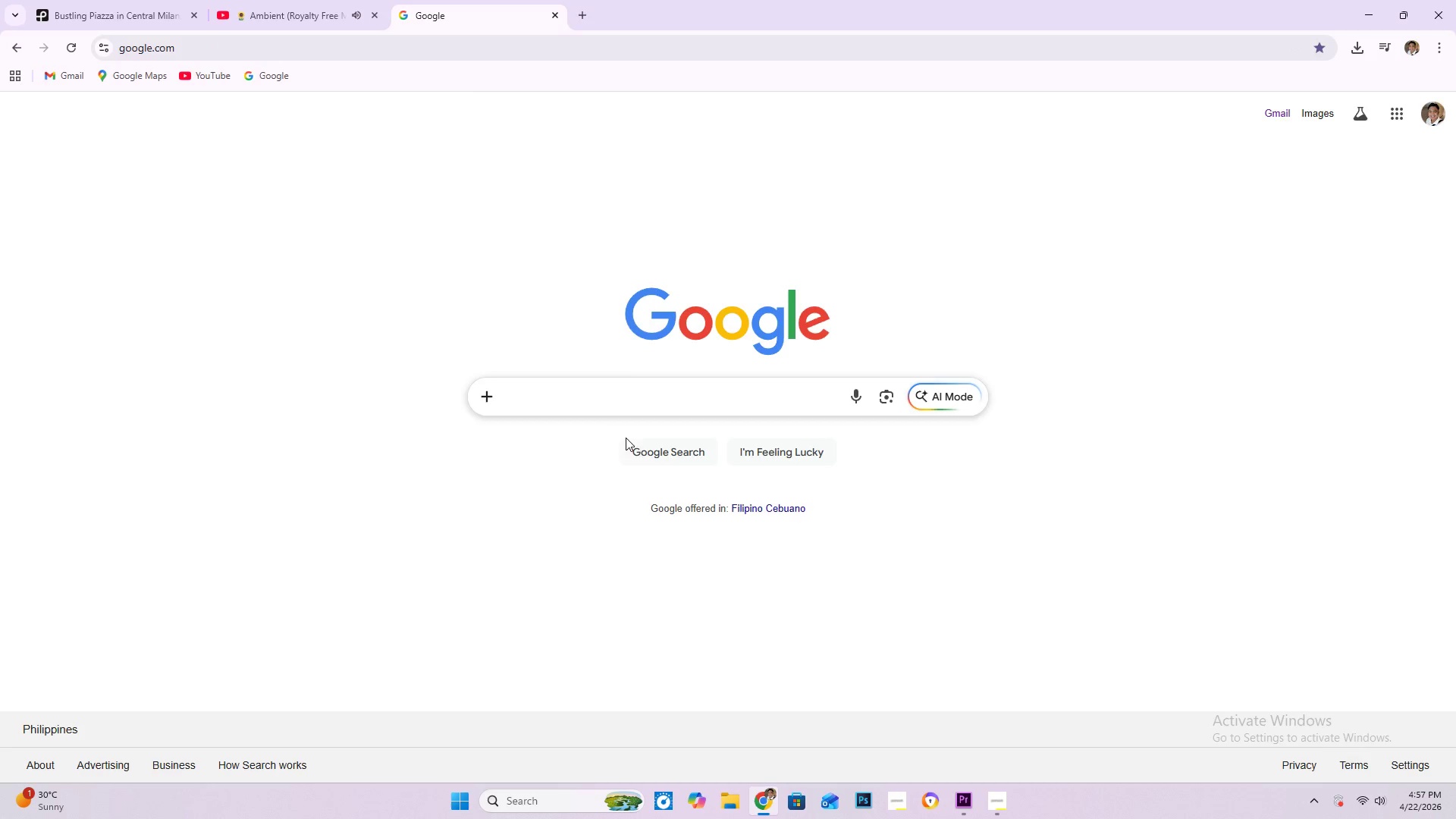 
left_click([633, 413])
 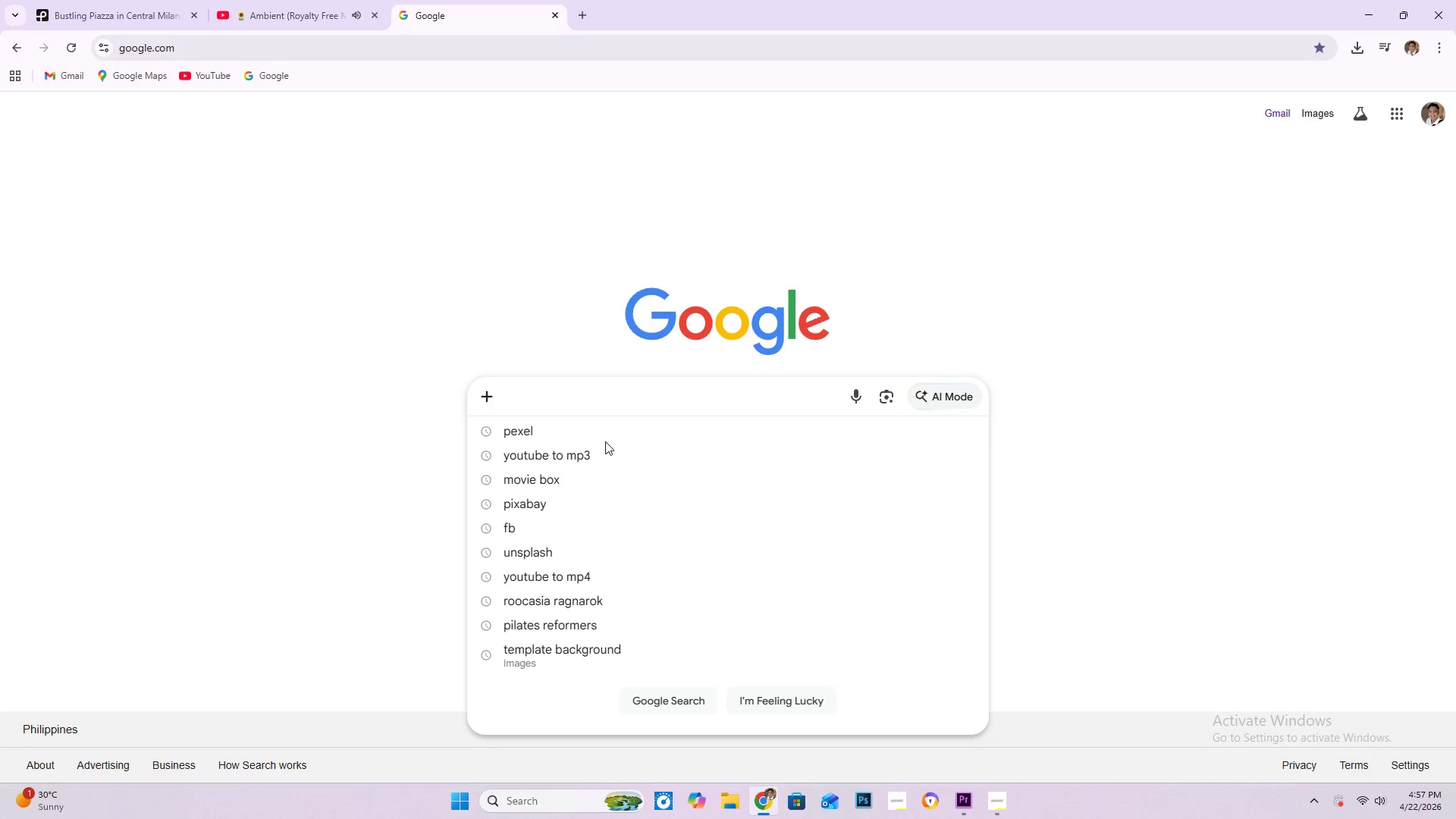 
left_click([601, 452])
 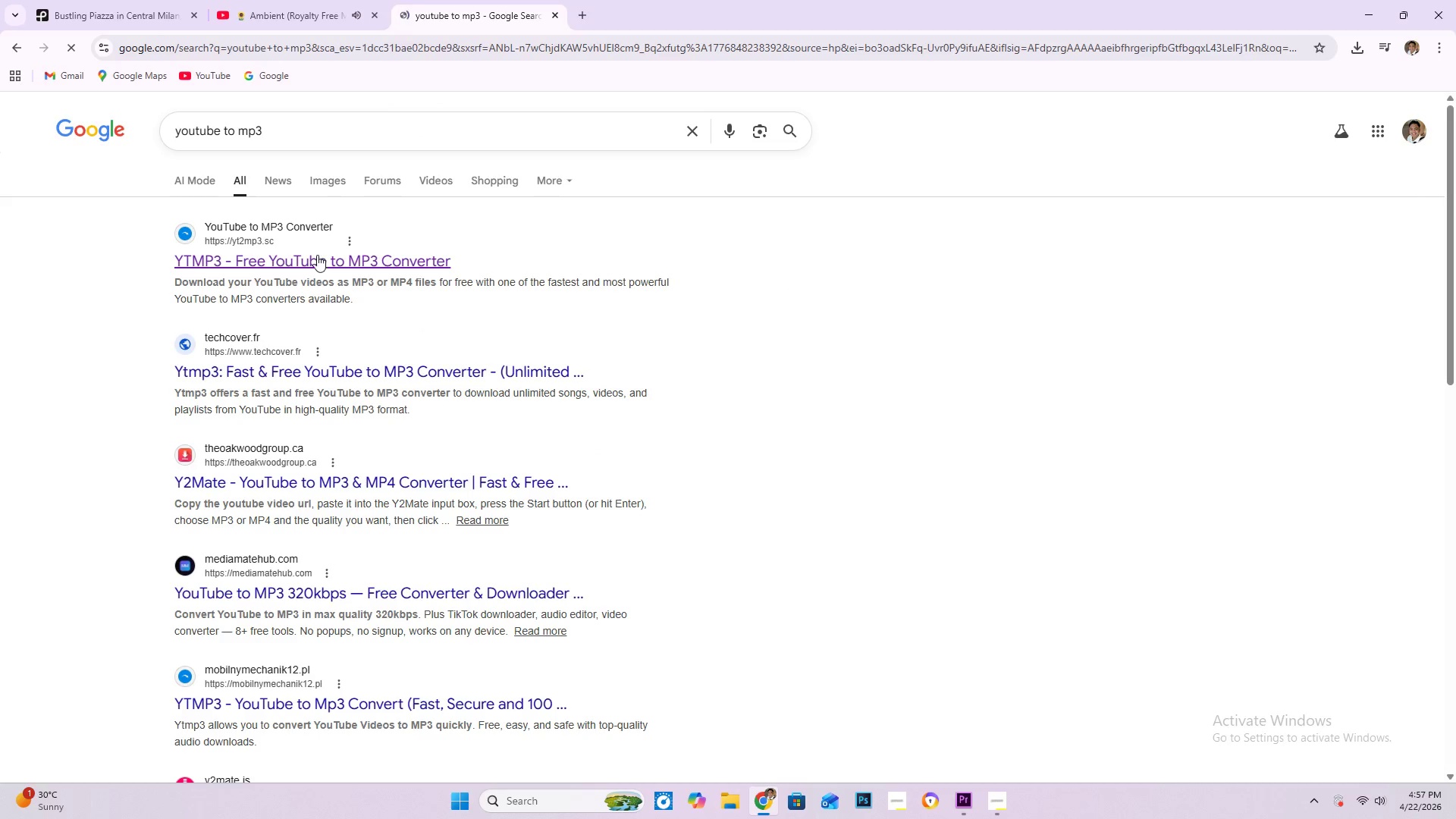 
left_click([314, 266])
 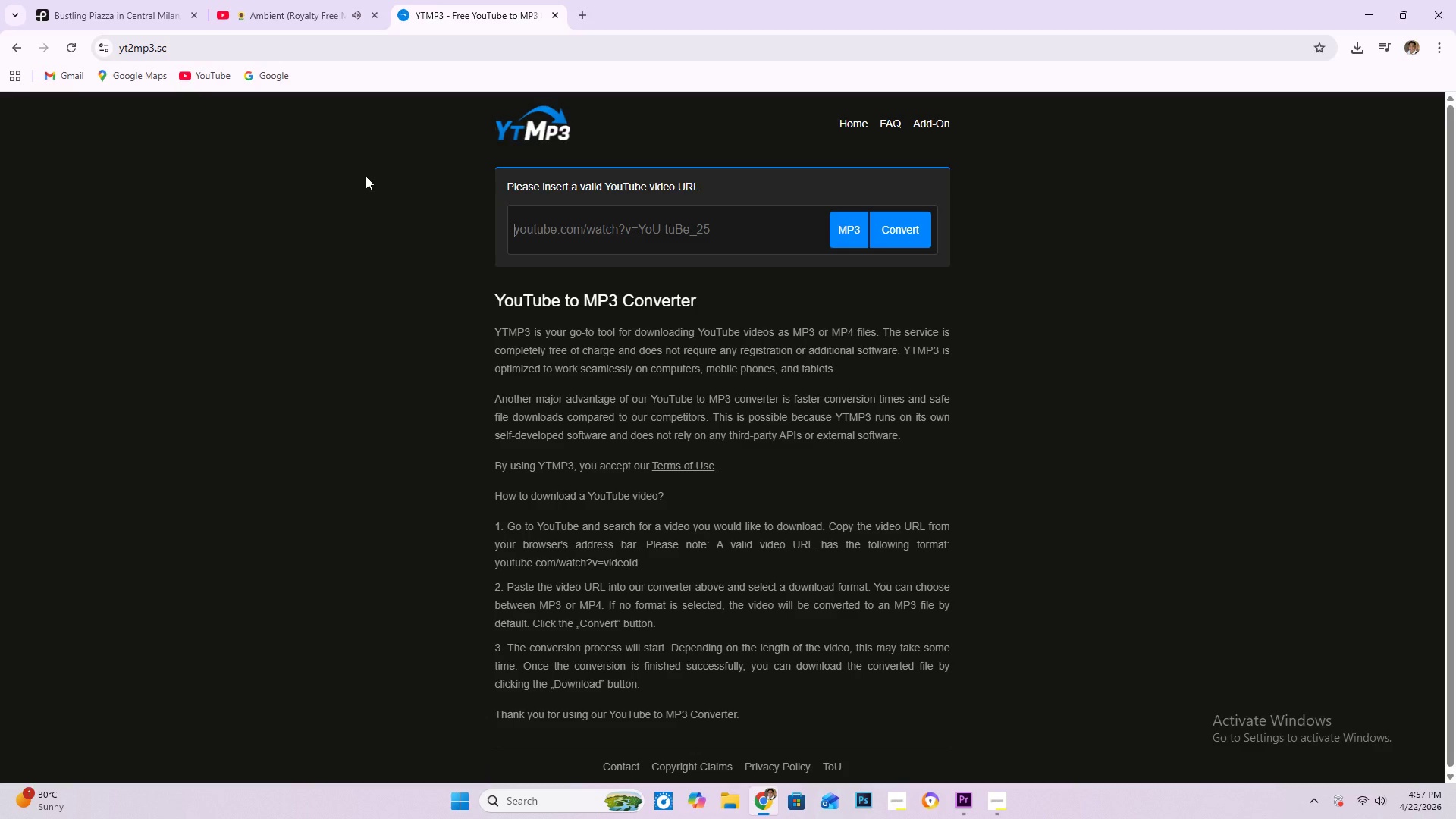 
left_click([689, 230])
 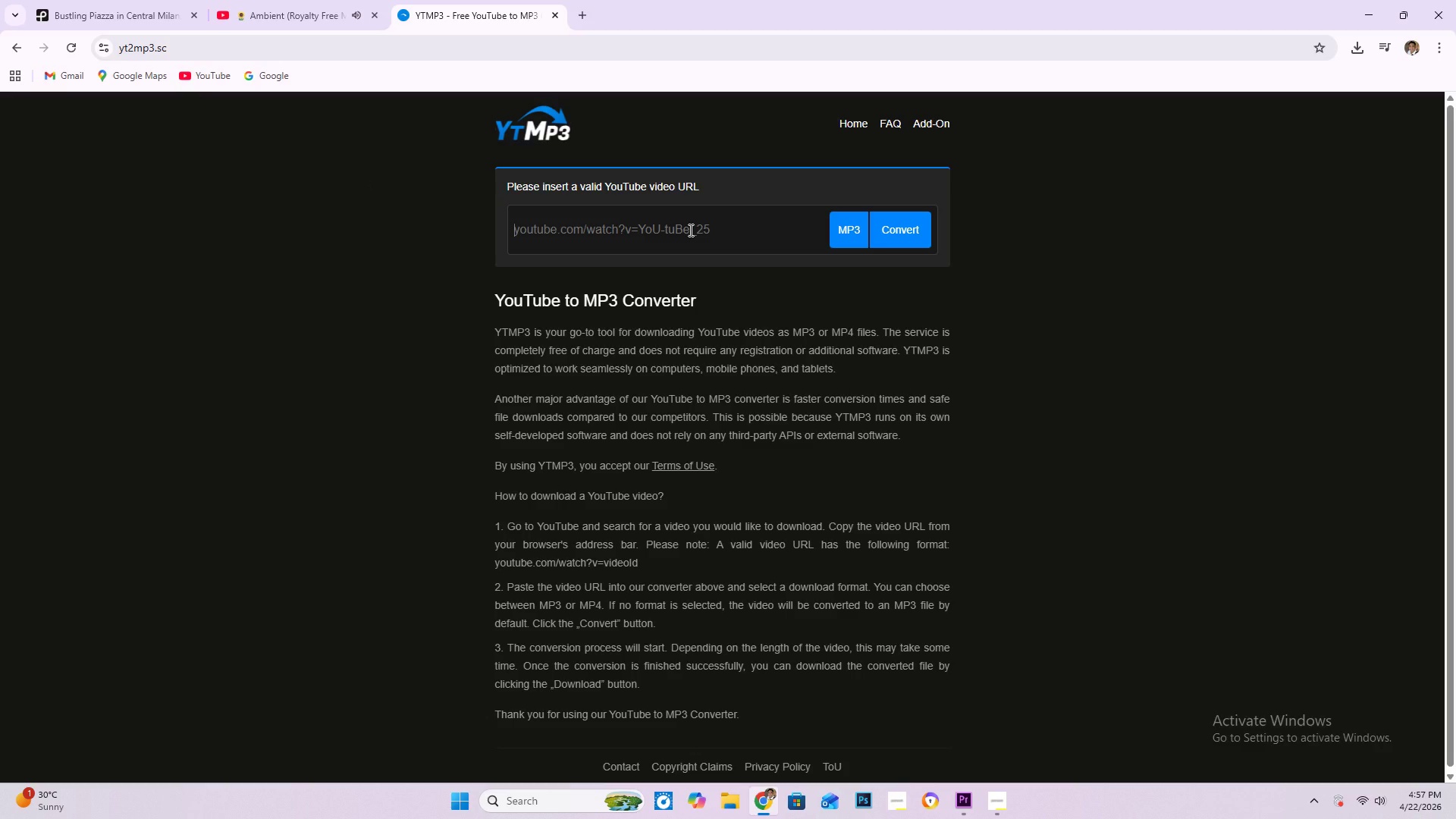 
key(Control+V)
 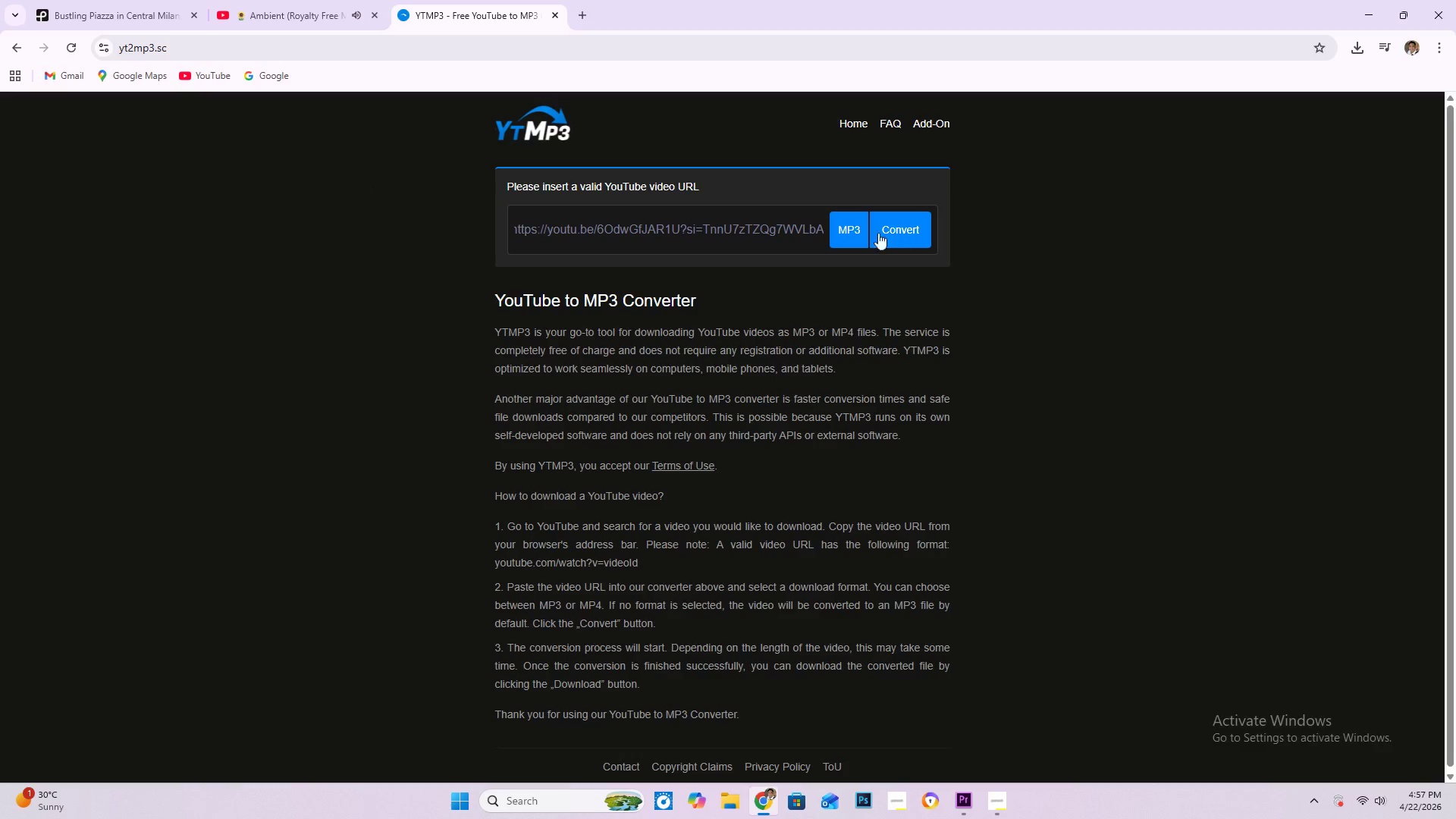 
left_click([896, 233])
 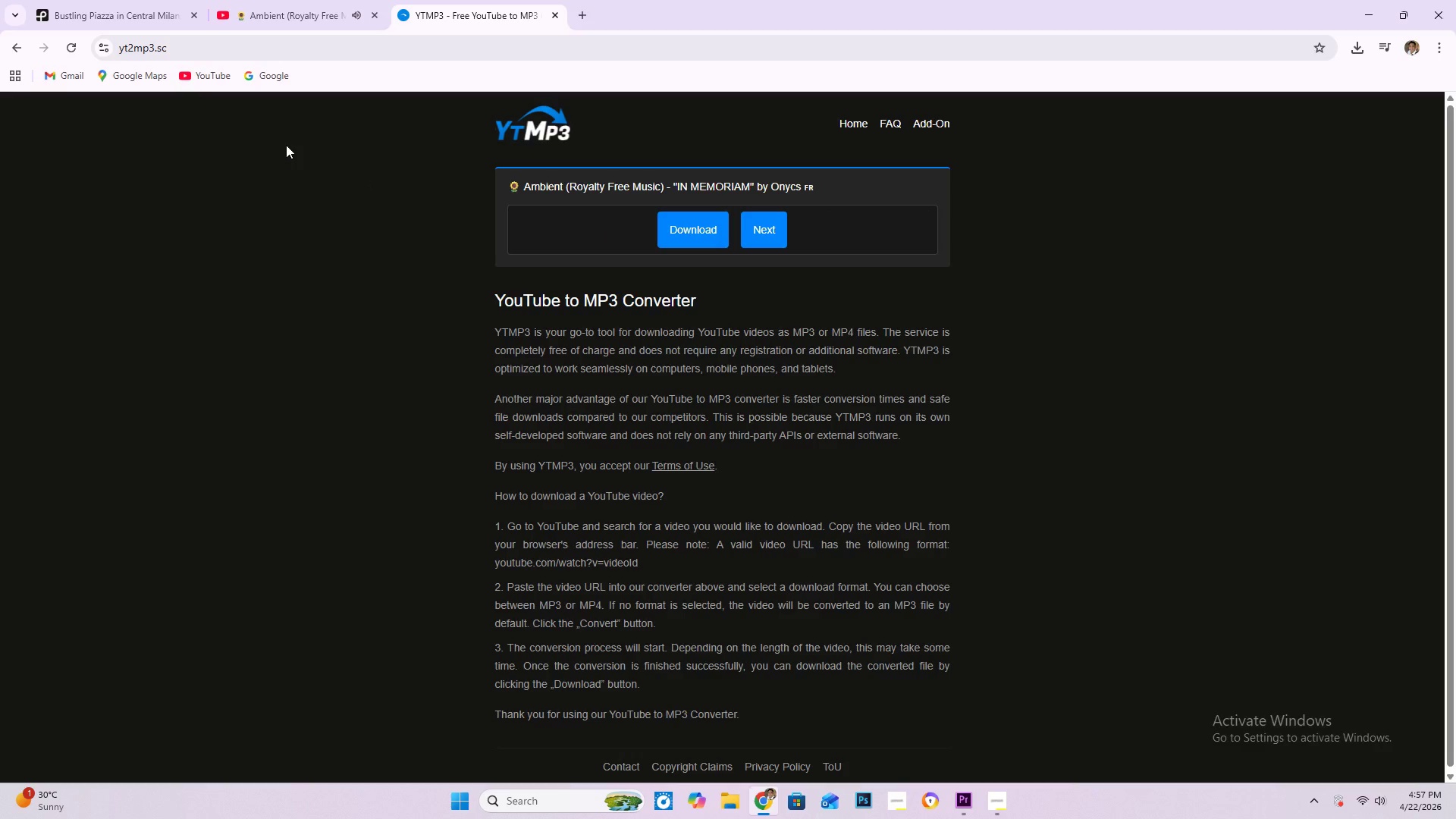 
left_click([697, 240])
 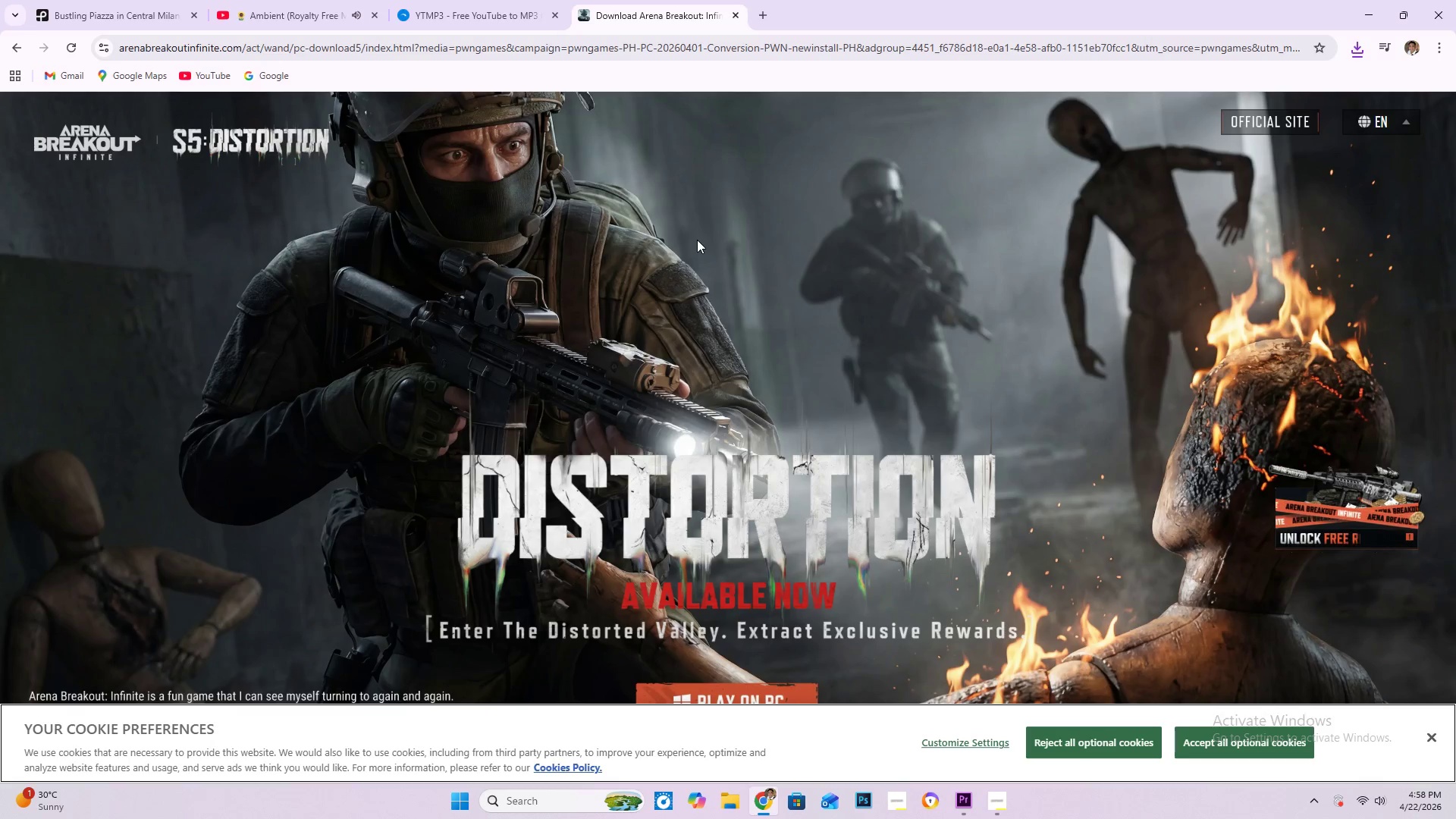 
wait(63.34)
 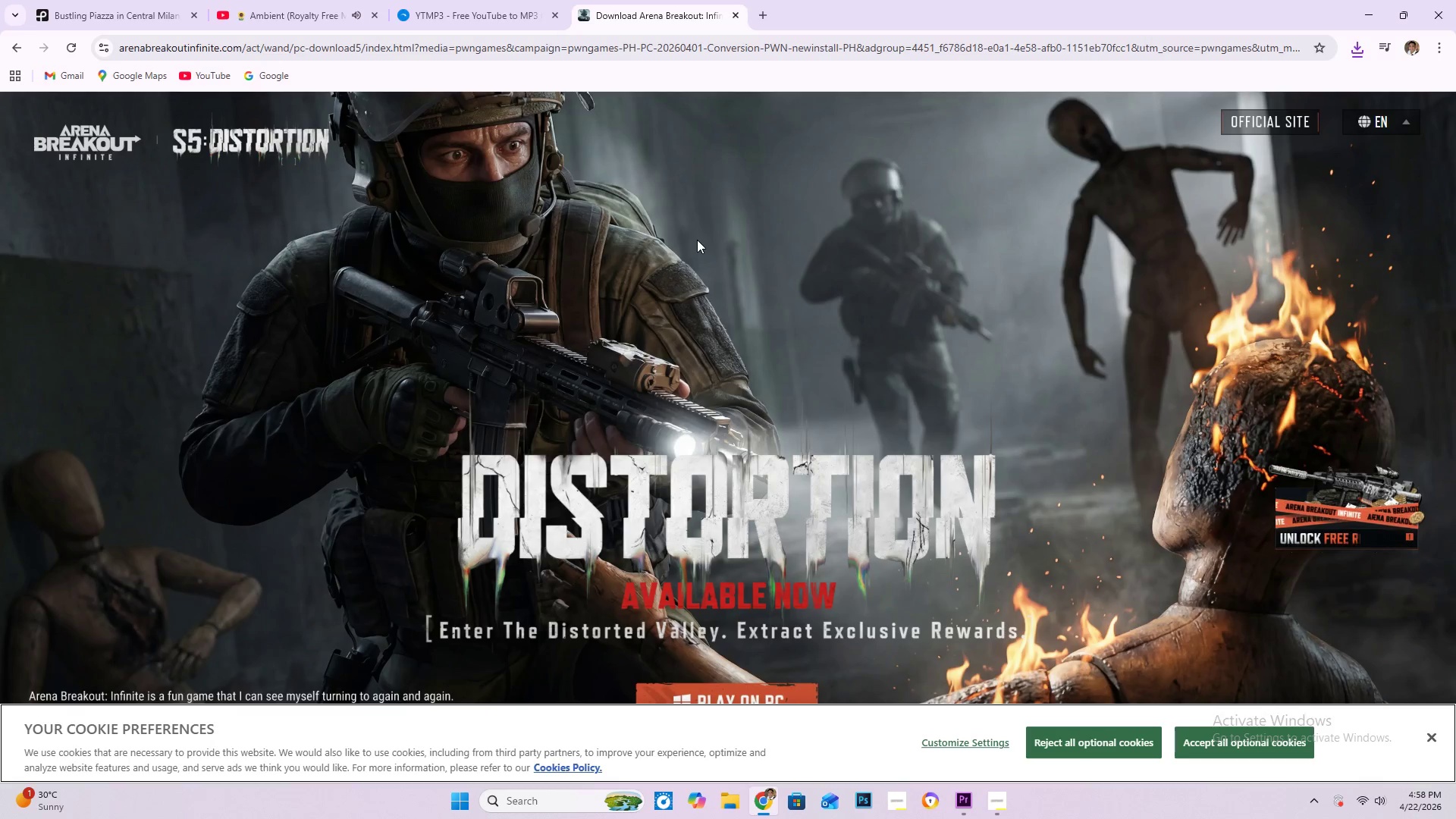 
left_click([735, 17])
 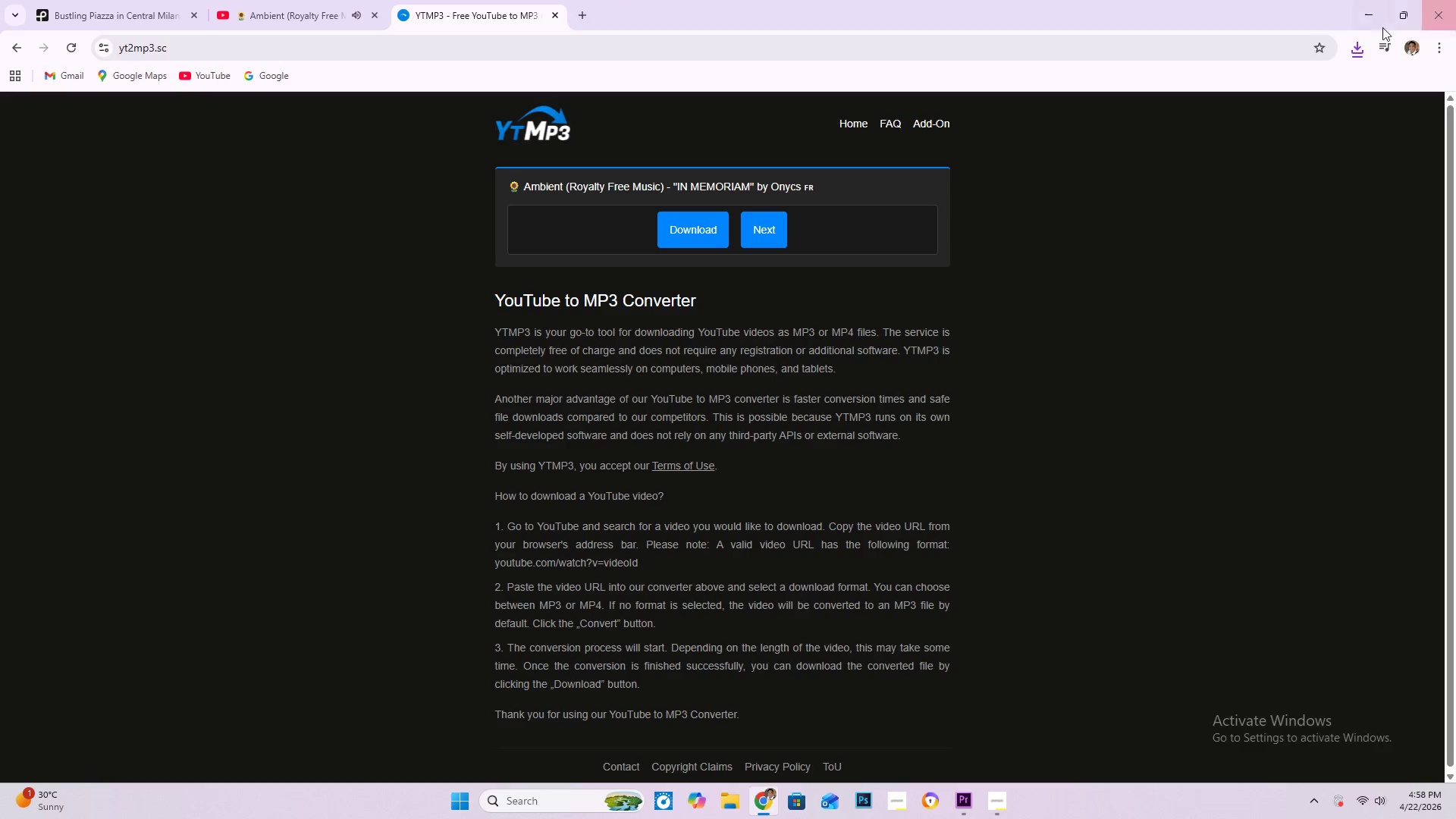 
left_click([1360, 53])
 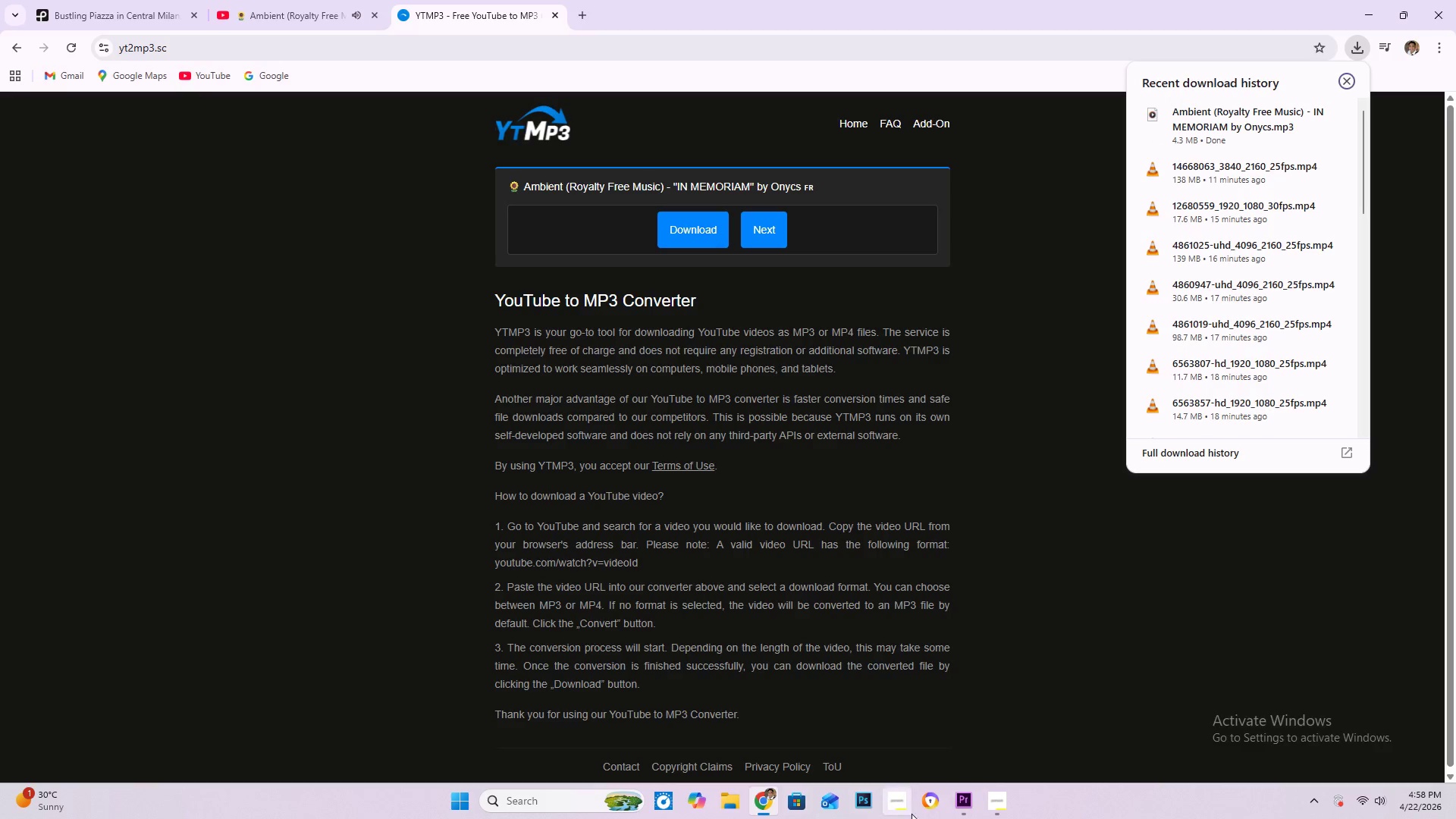 
left_click([972, 811])
 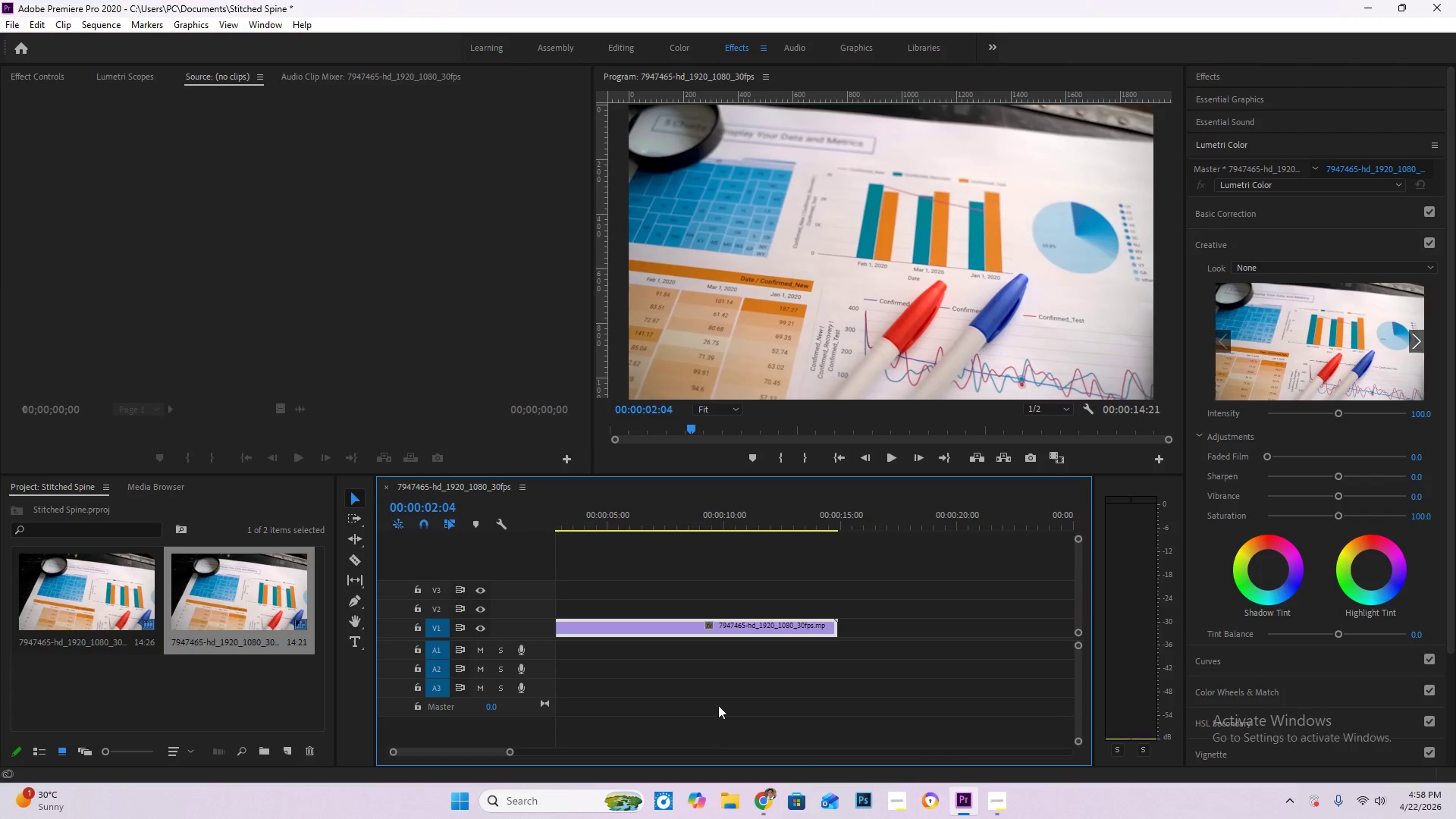 
key(Alt+Tab)
 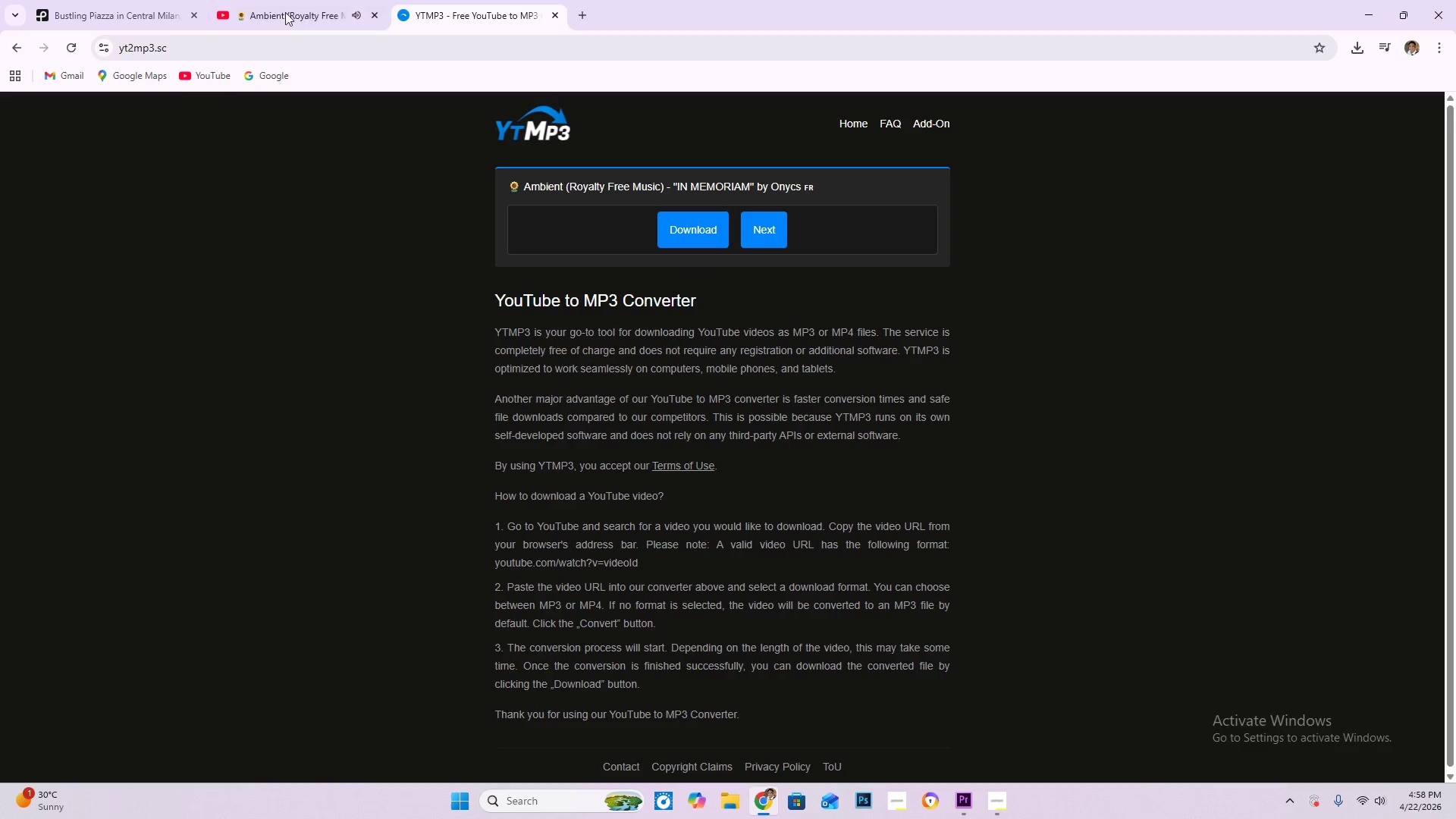 
left_click([300, 15])
 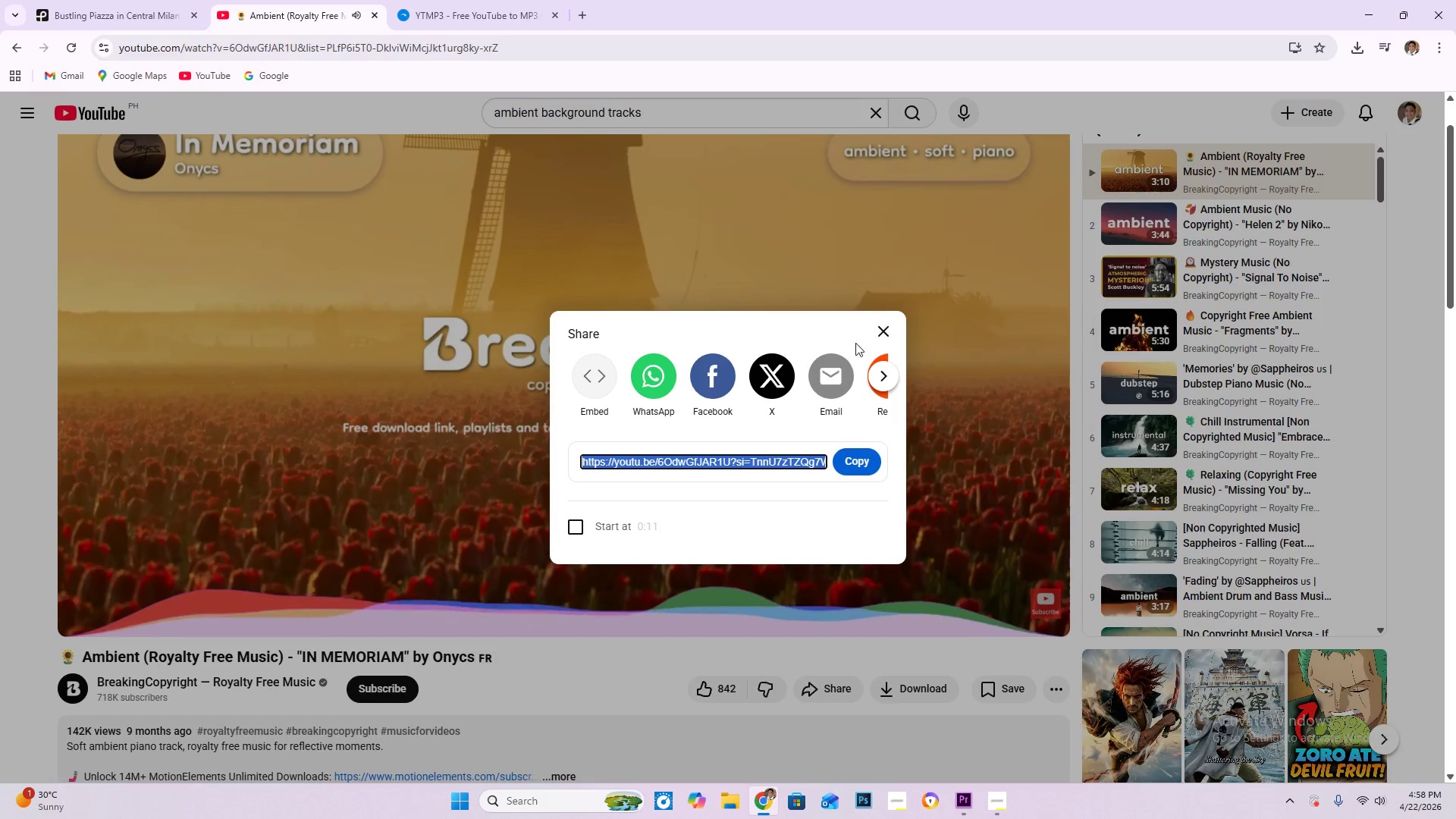 
left_click([886, 337])
 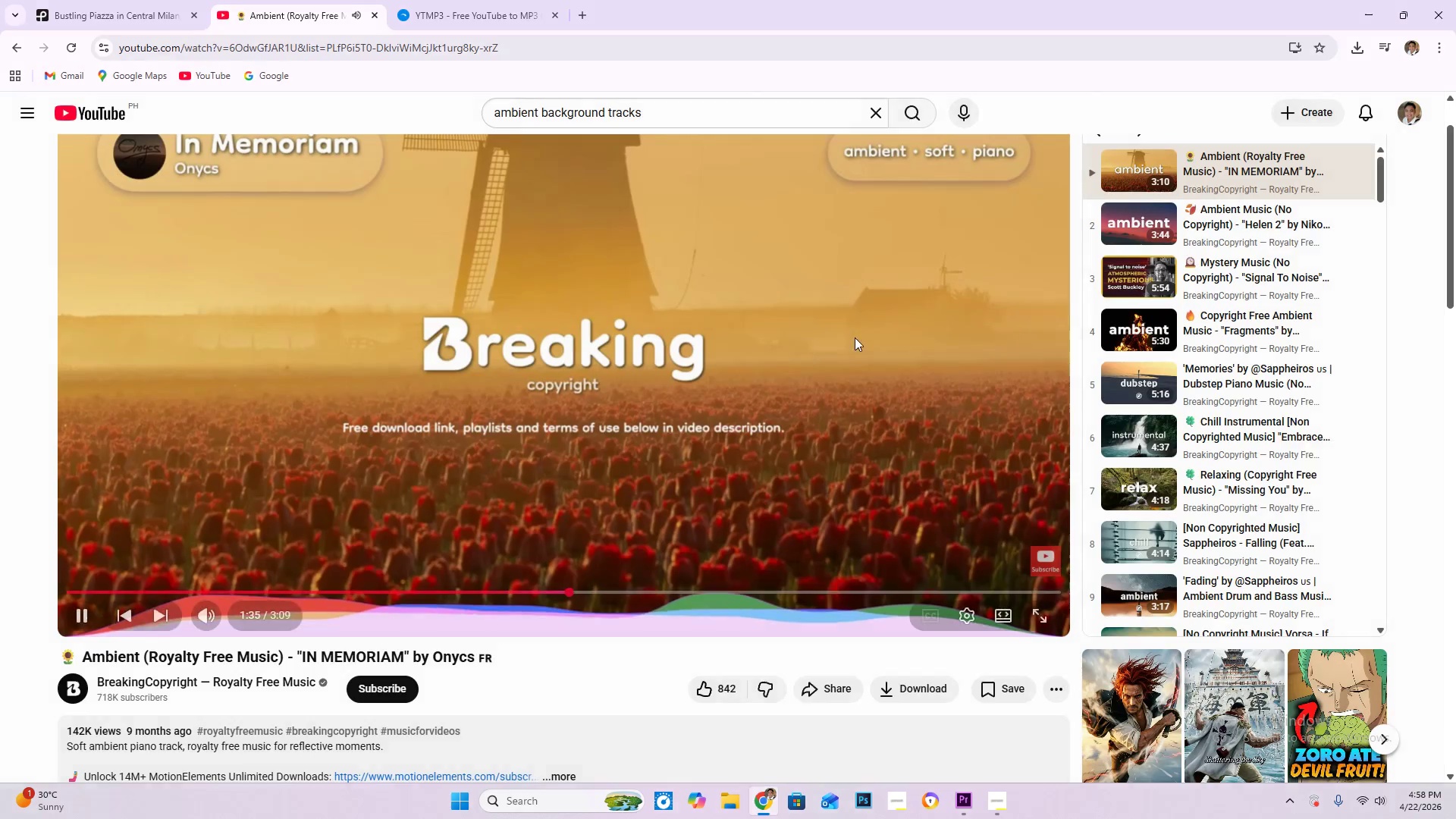 
key(Space)
 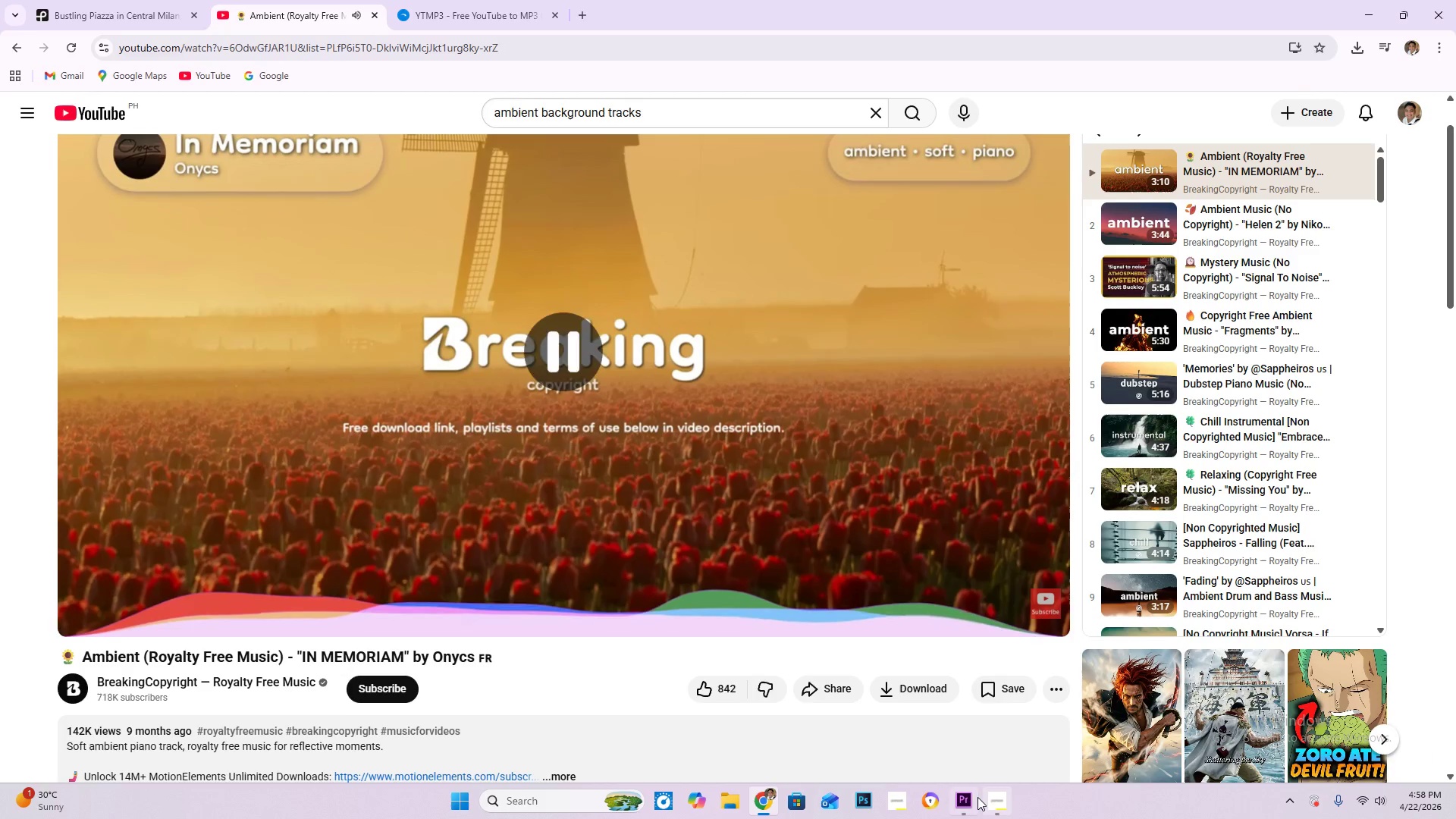 
left_click([975, 799])
 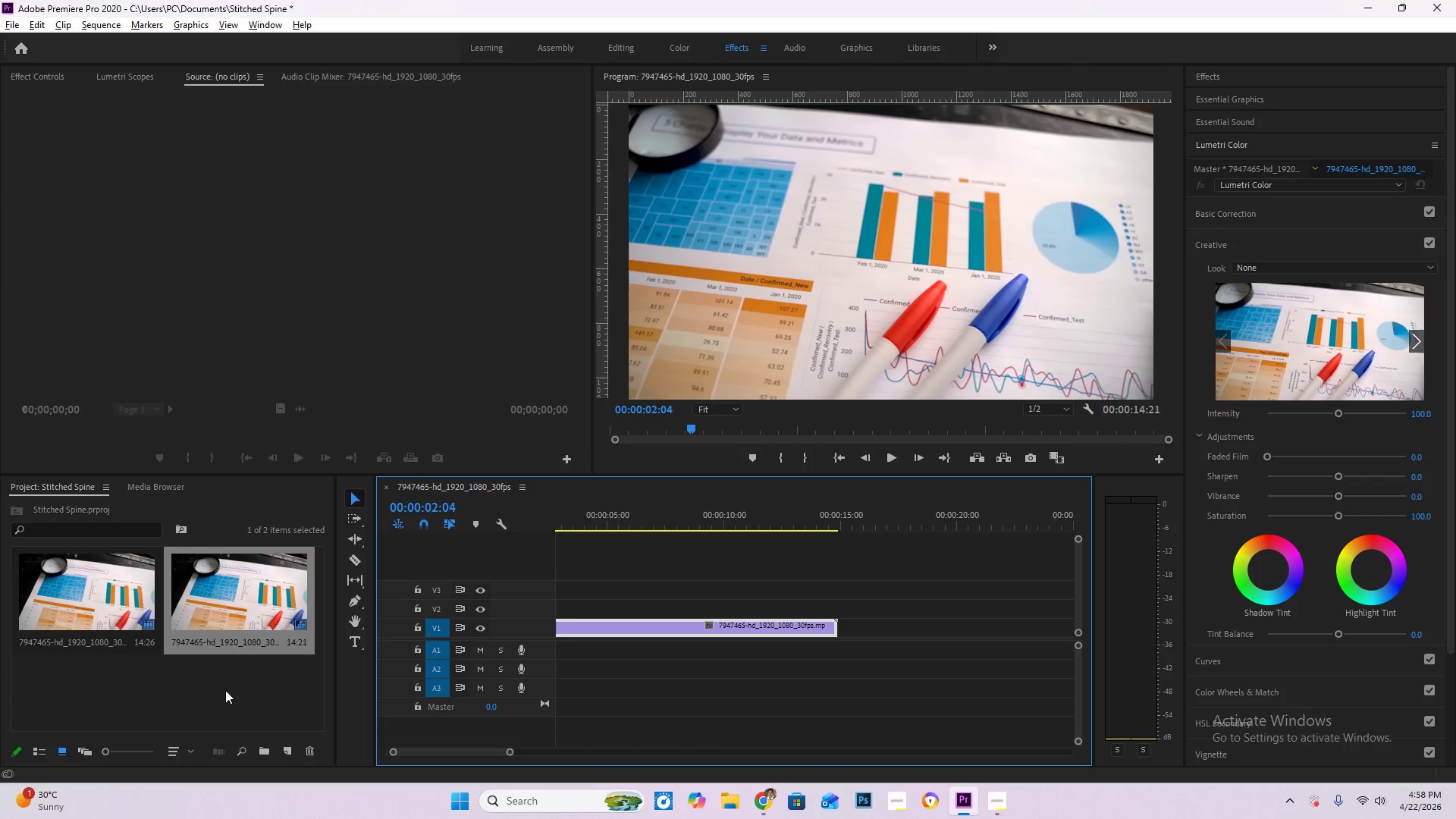 
double_click([231, 674])
 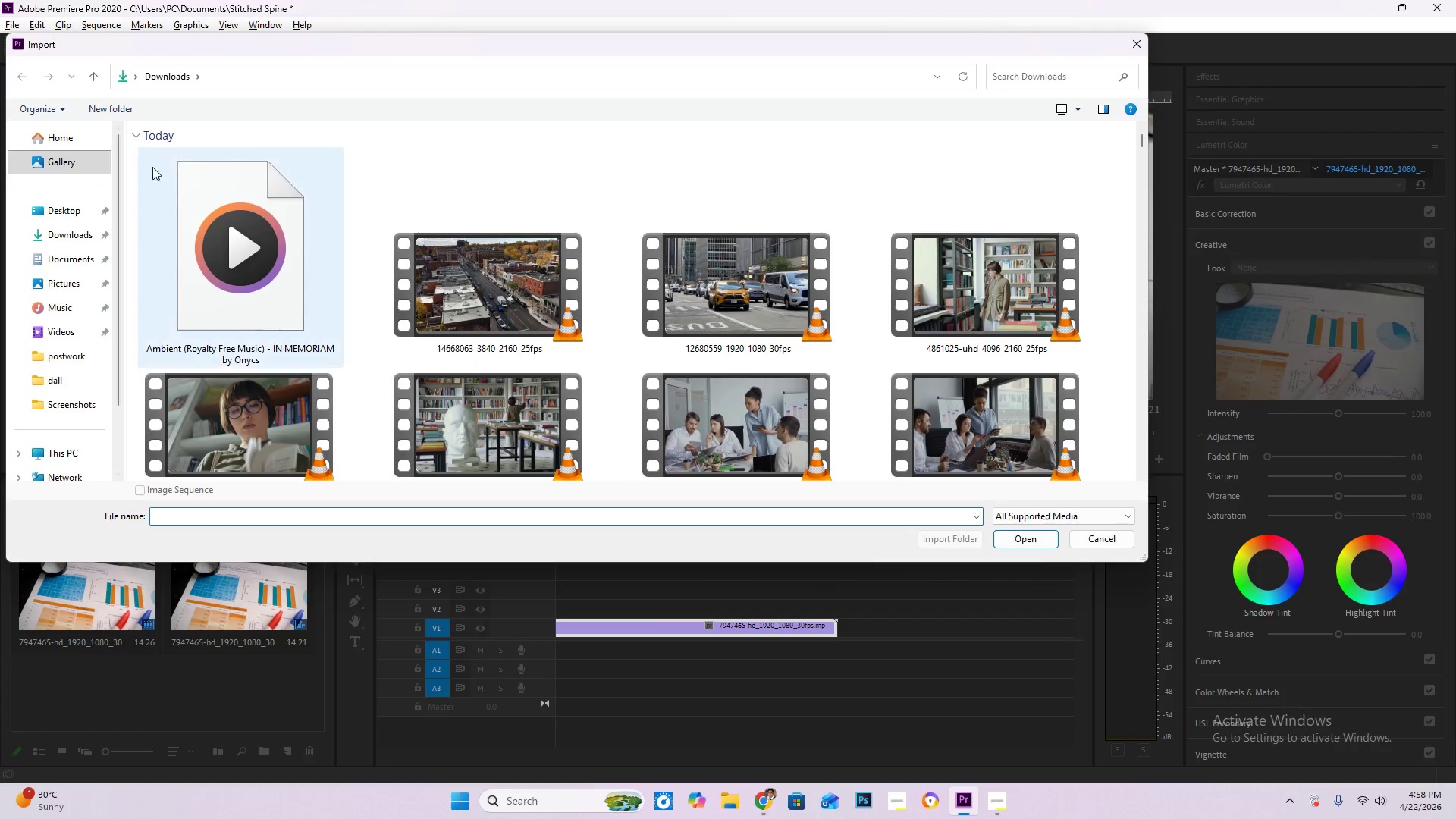 
double_click([260, 224])
 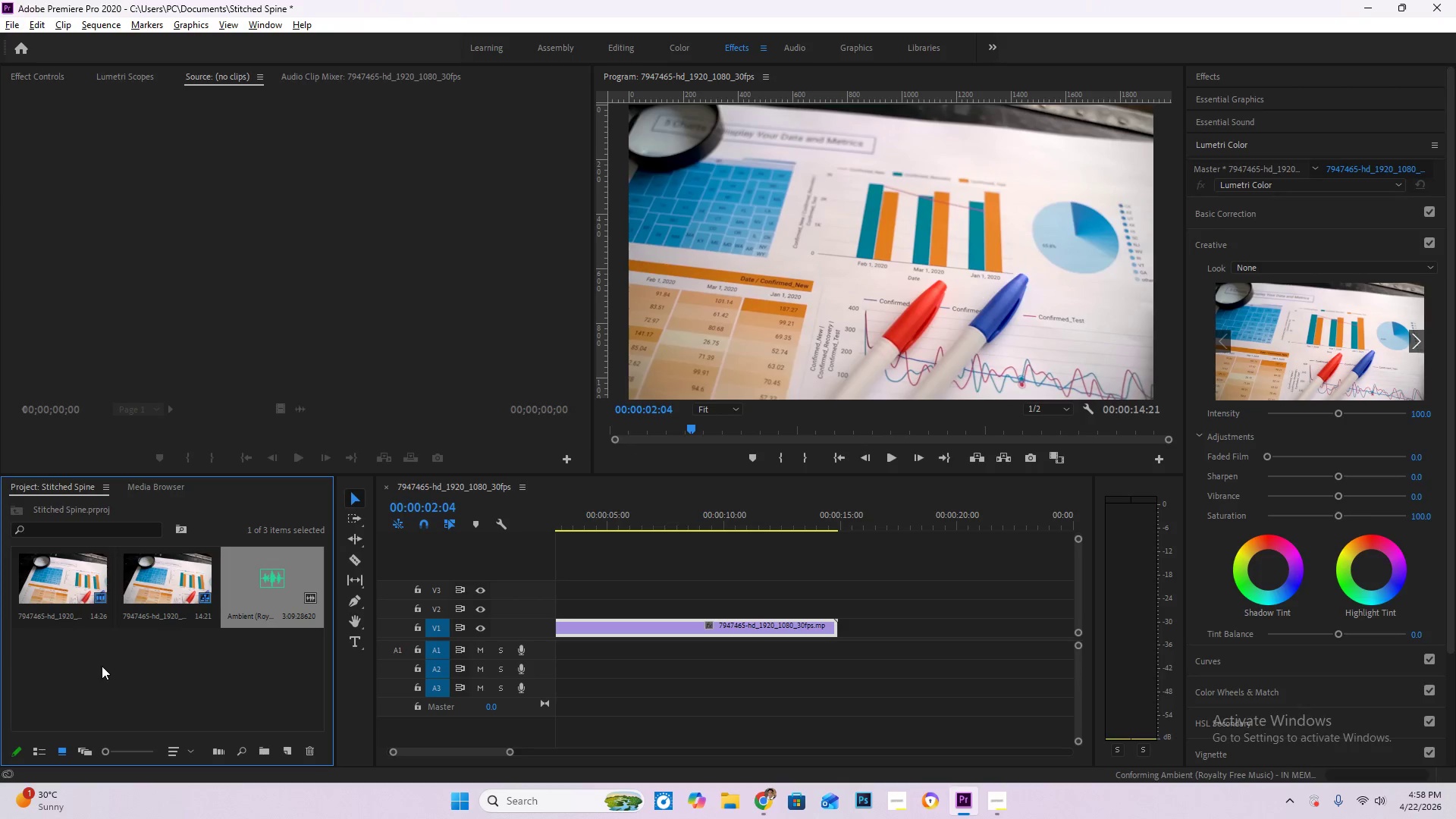 
left_click_drag(start_coordinate=[271, 595], to_coordinate=[553, 647])
 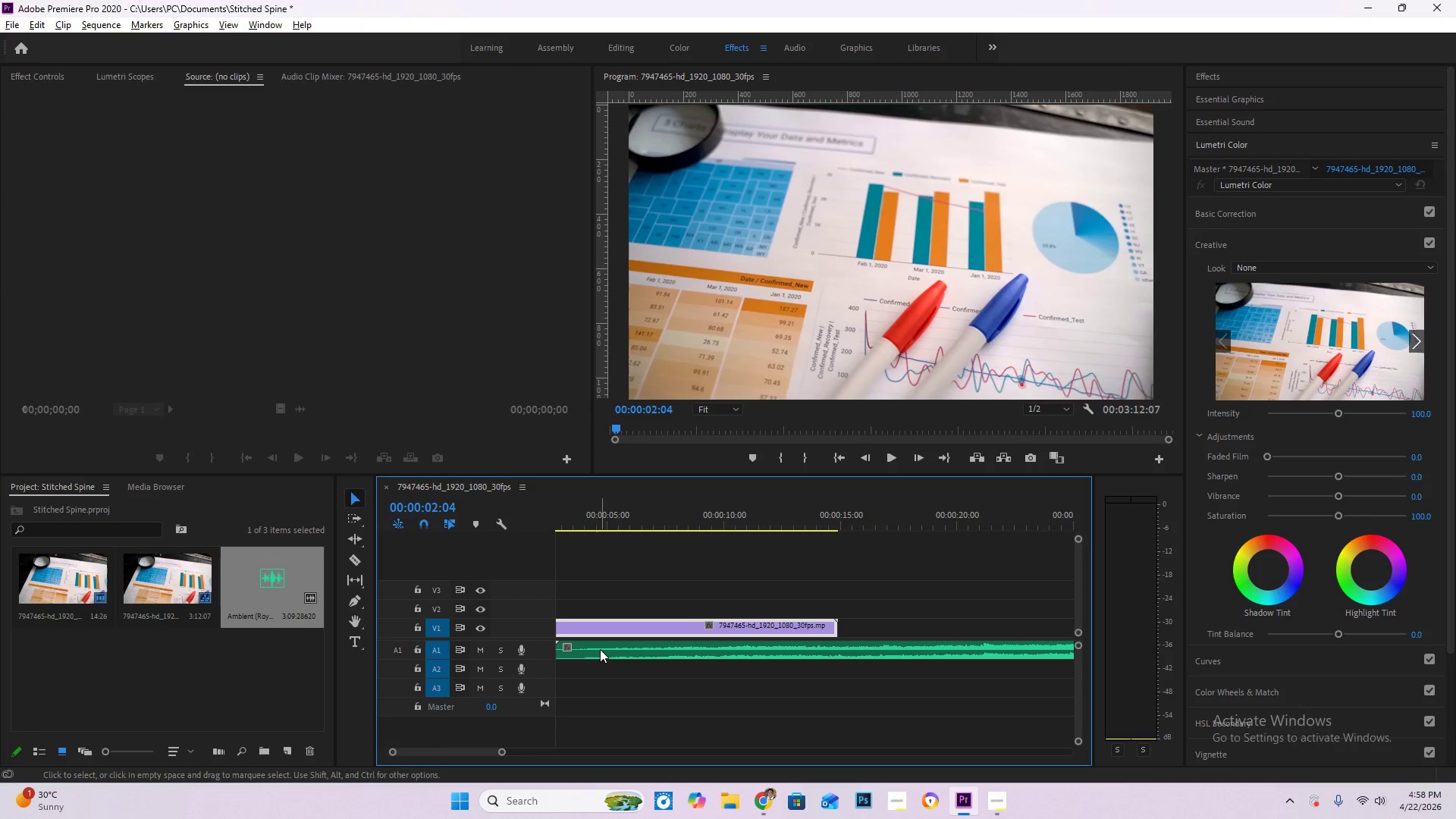 
left_click_drag(start_coordinate=[600, 649], to_coordinate=[556, 650])
 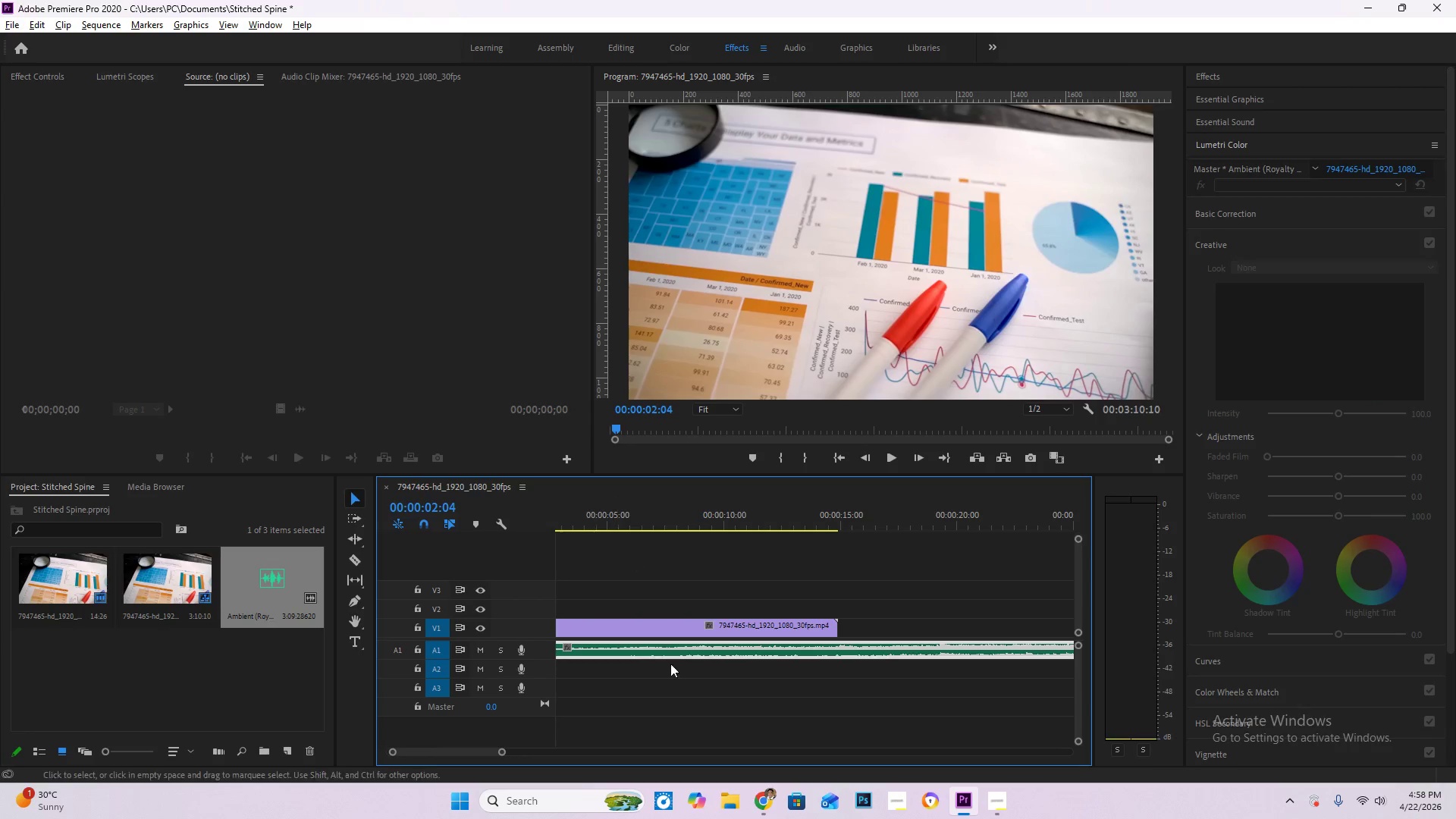 
hold_key(key=AltLeft, duration=0.52)
scroll: coordinate [657, 673], scroll_direction: down, amount: 5.0
 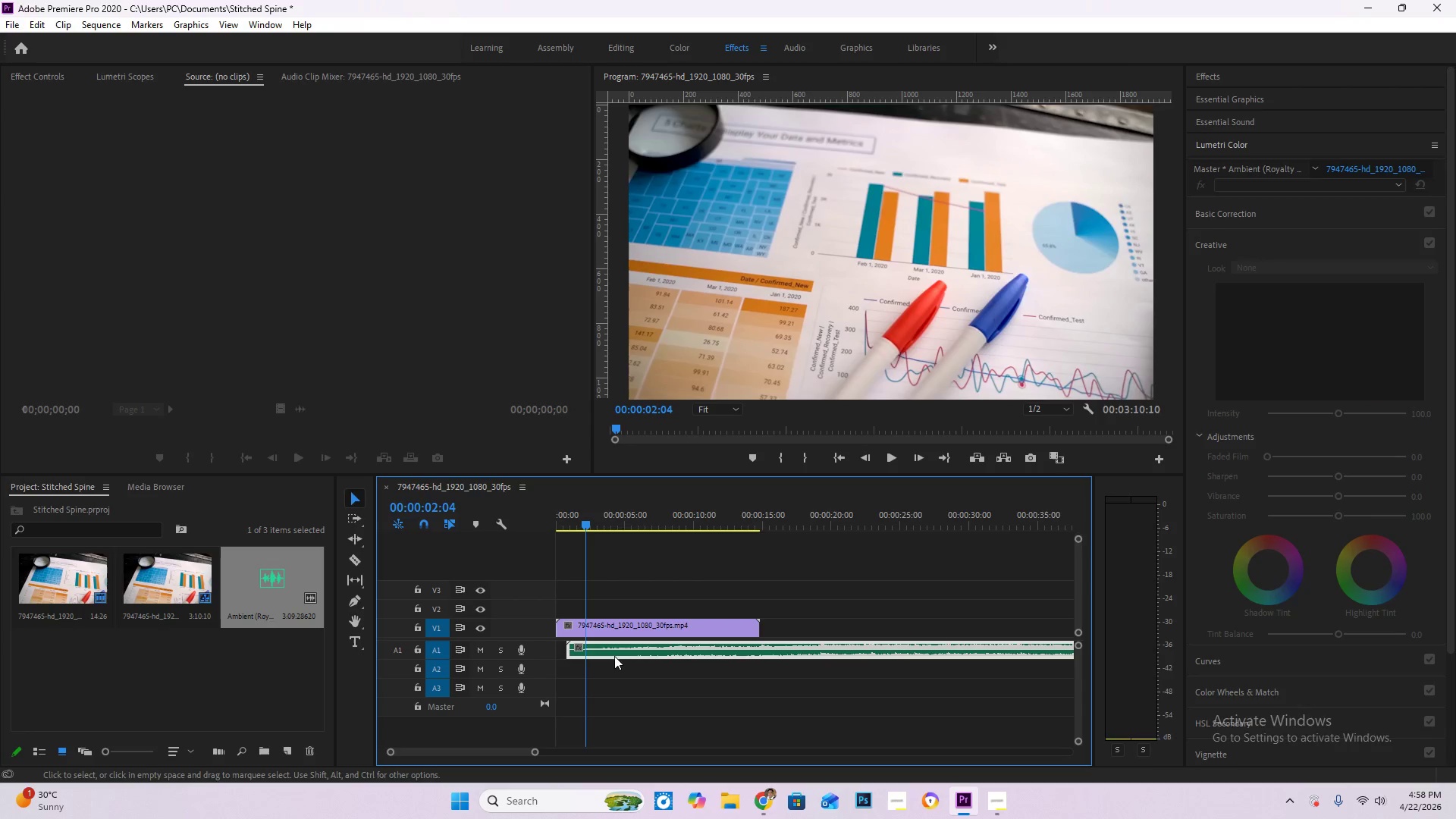 
left_click_drag(start_coordinate=[620, 648], to_coordinate=[545, 650])
 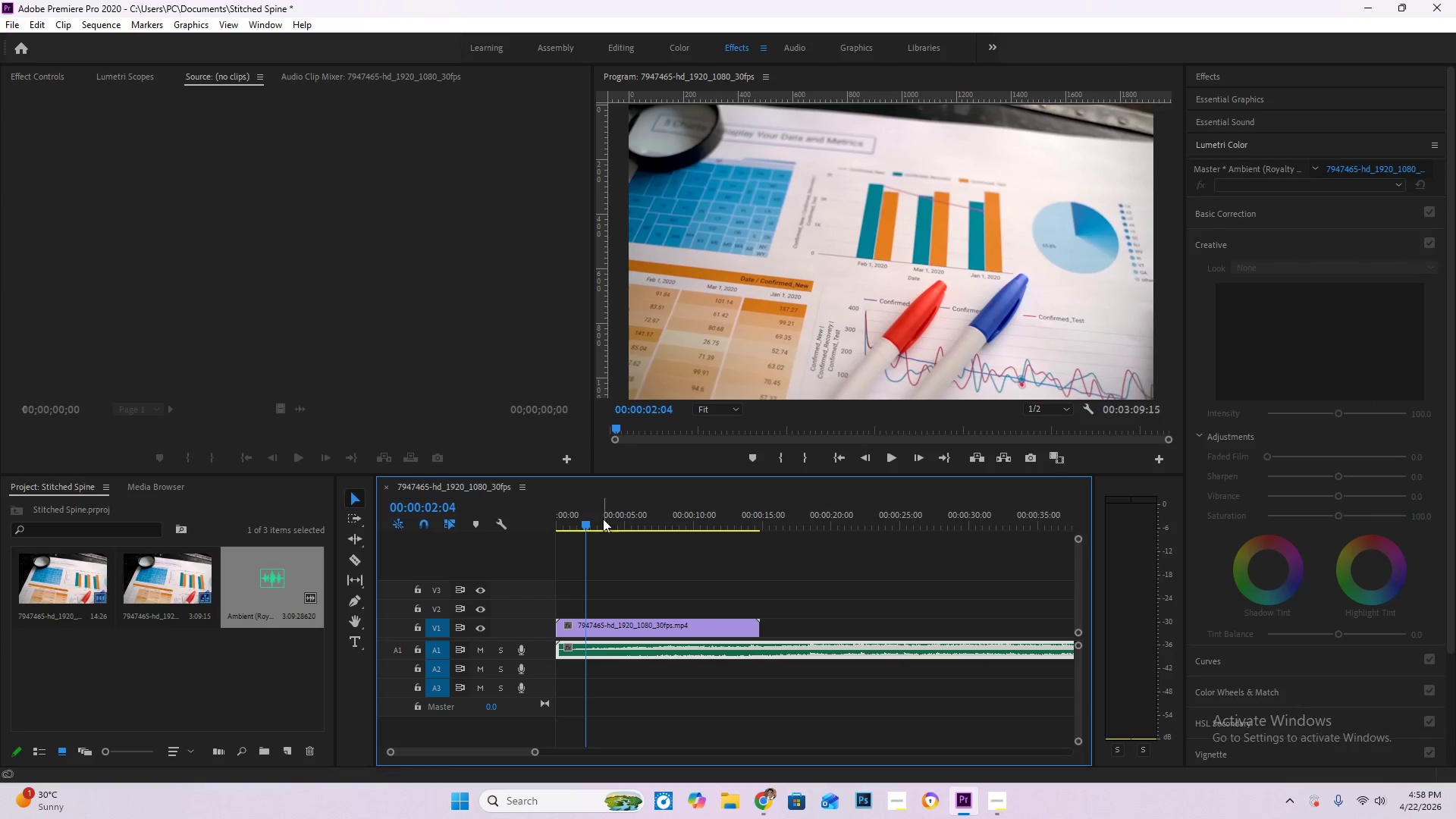 
left_click_drag(start_coordinate=[595, 516], to_coordinate=[526, 508])
 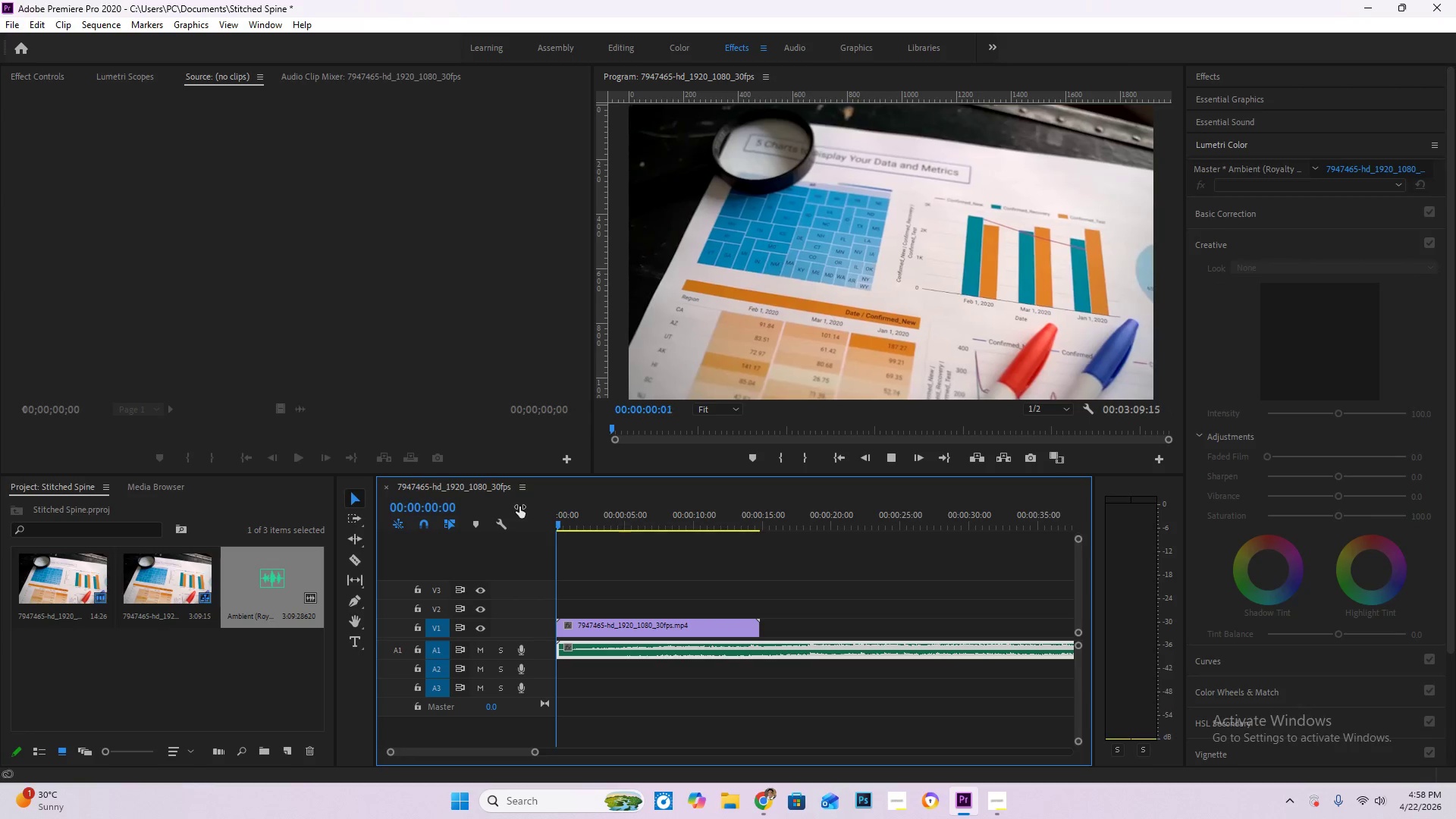 
key(Space)
 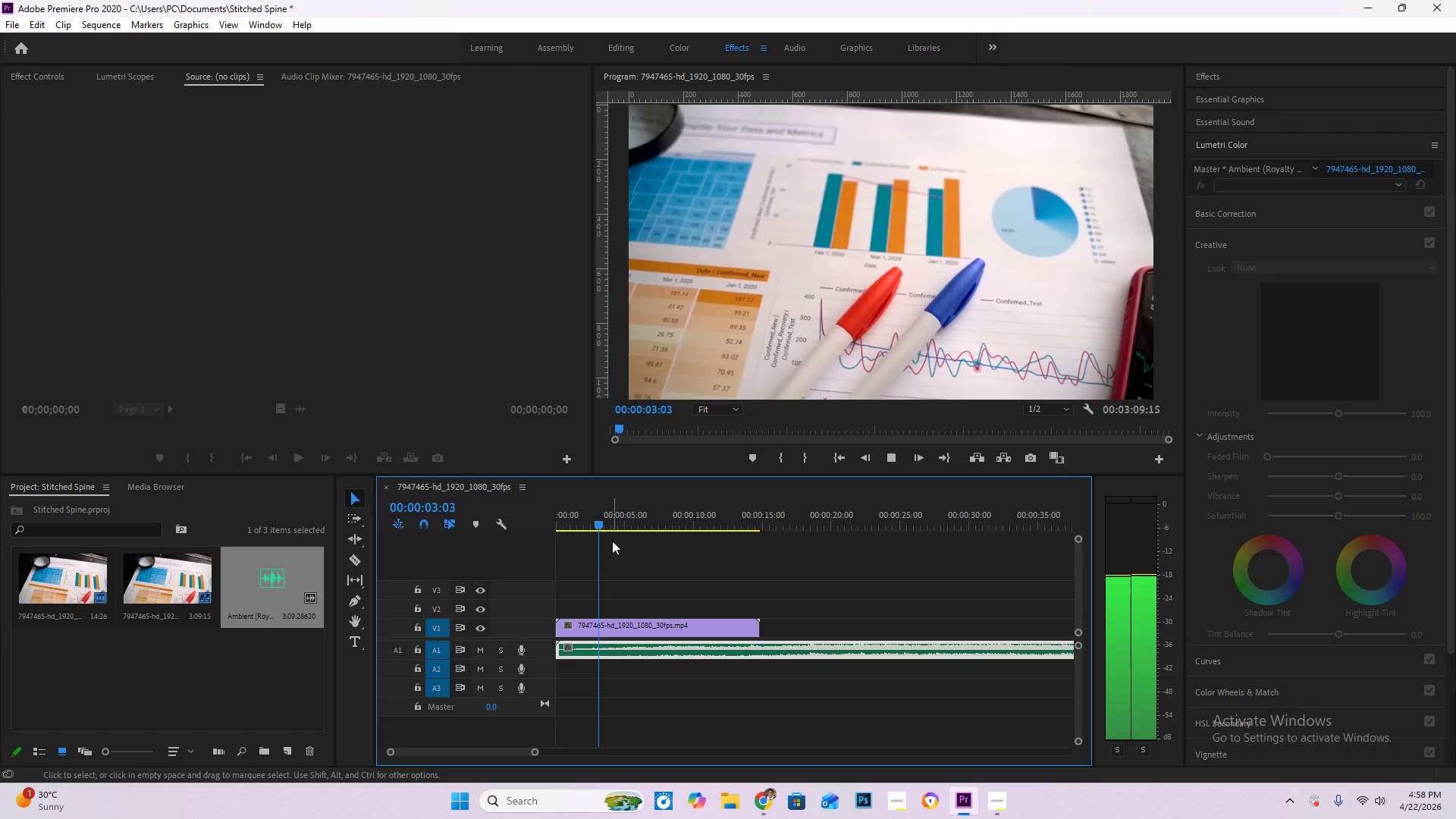 
key(C)
 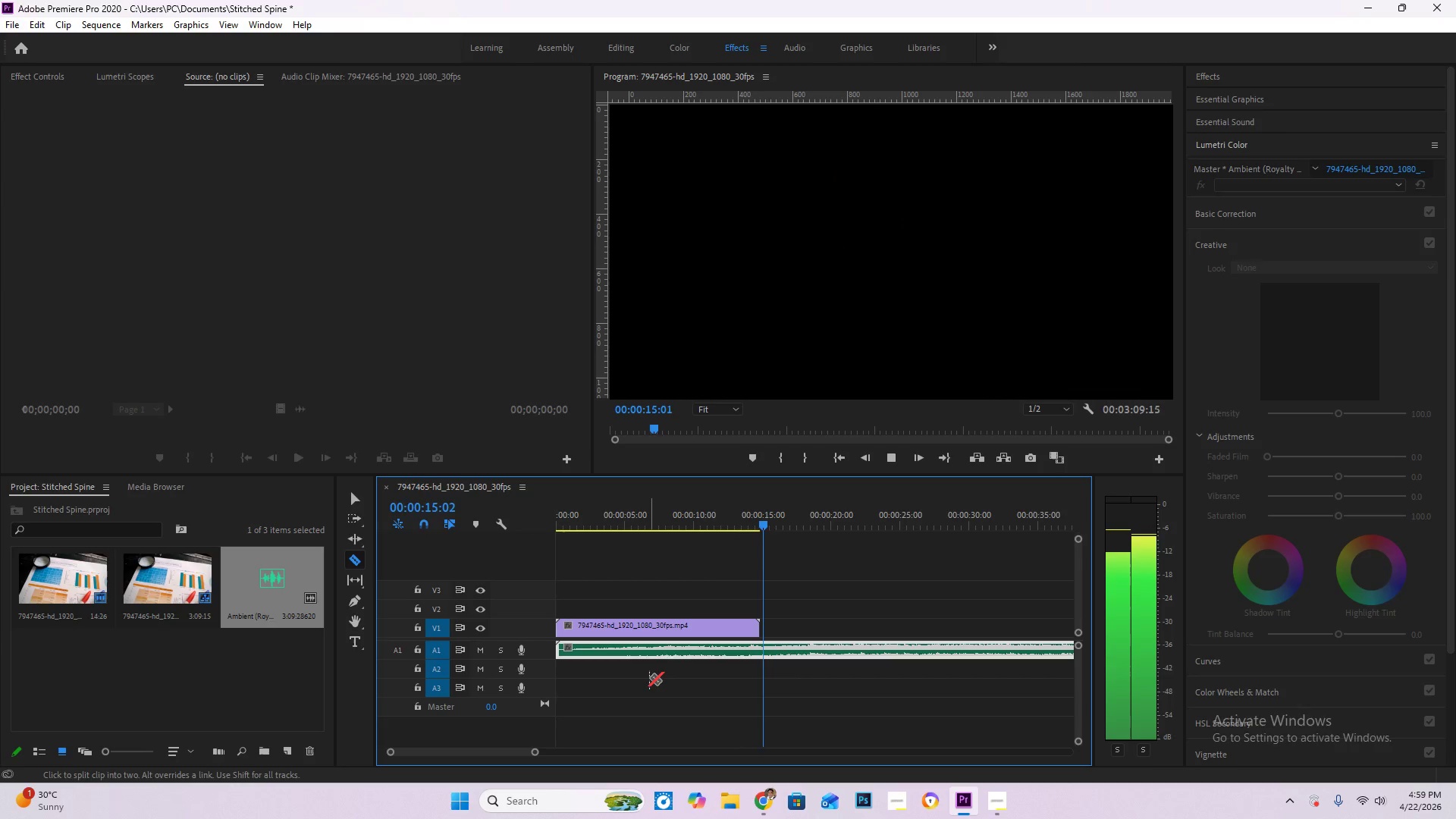 
wait(15.89)
 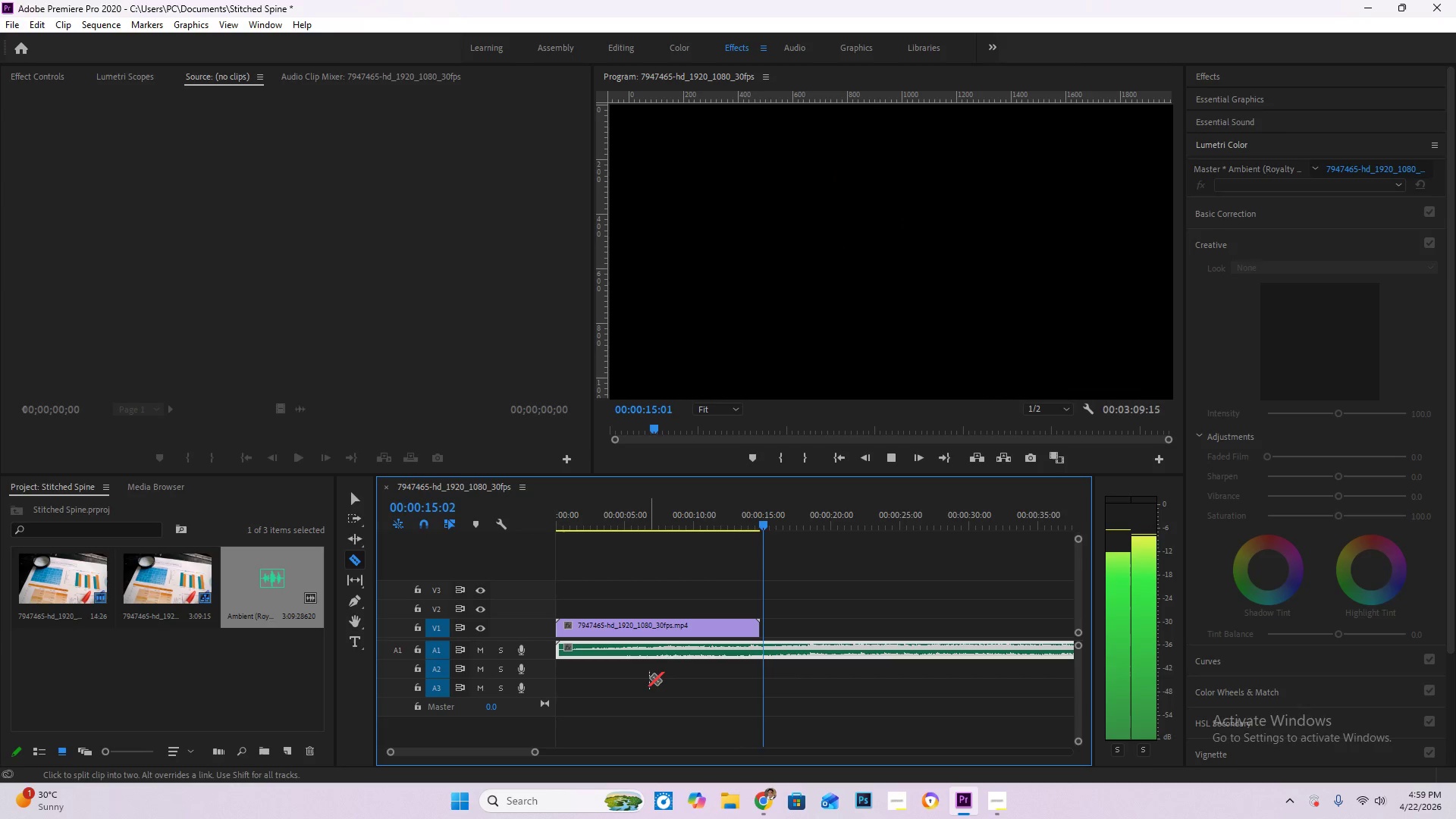 
left_click([786, 524])
 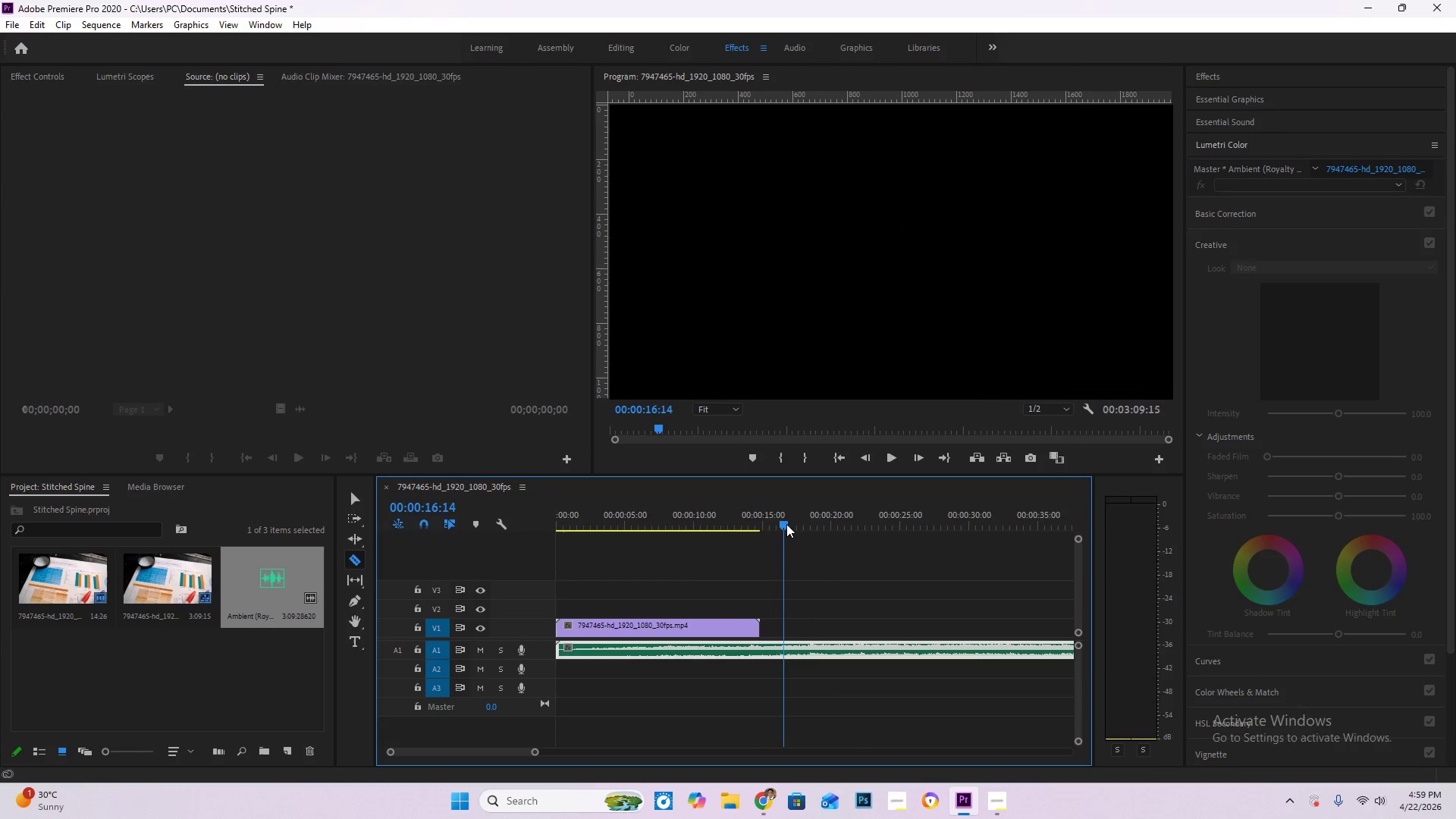 
key(Space)
 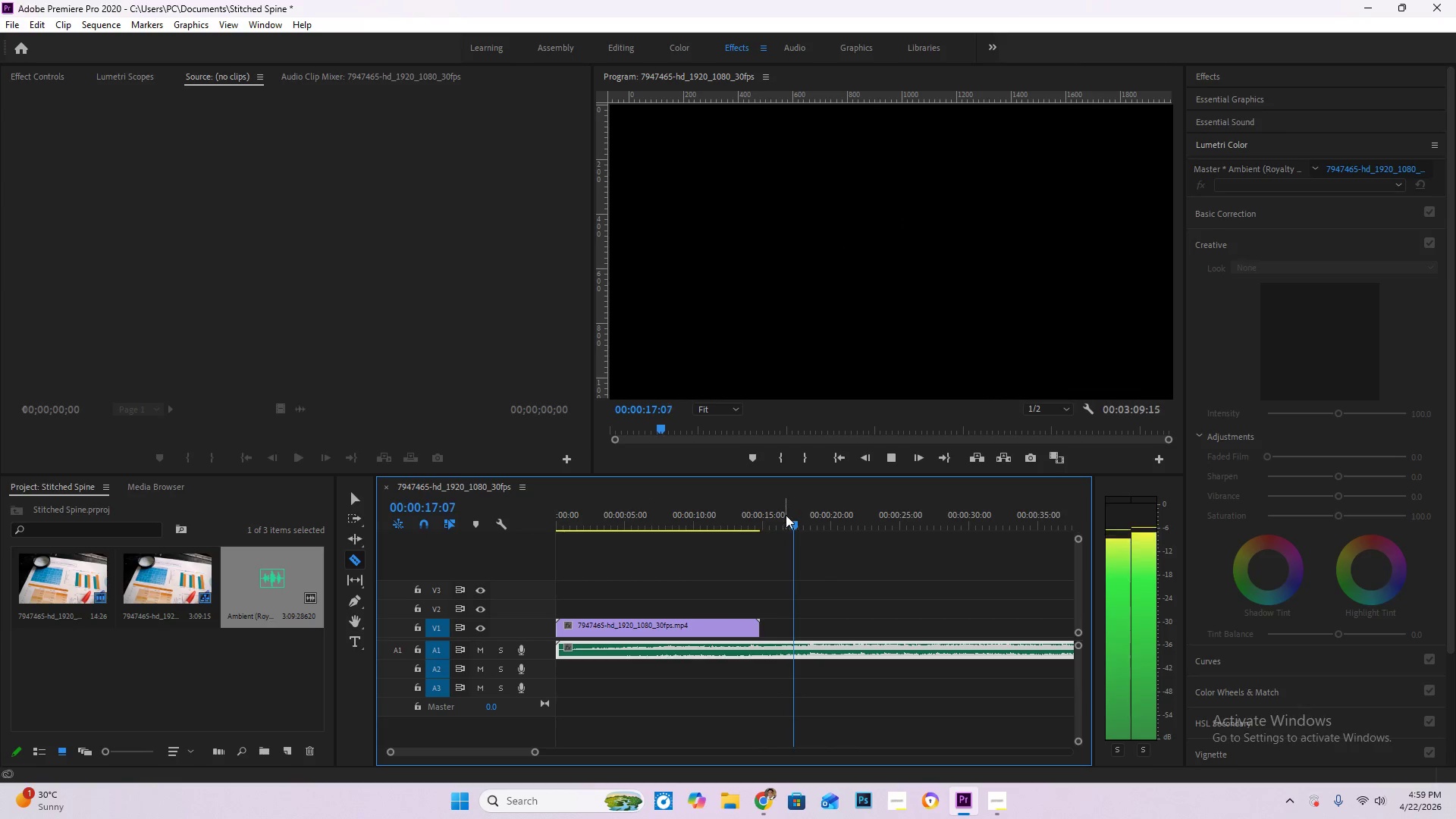 
left_click_drag(start_coordinate=[786, 516], to_coordinate=[770, 510])
 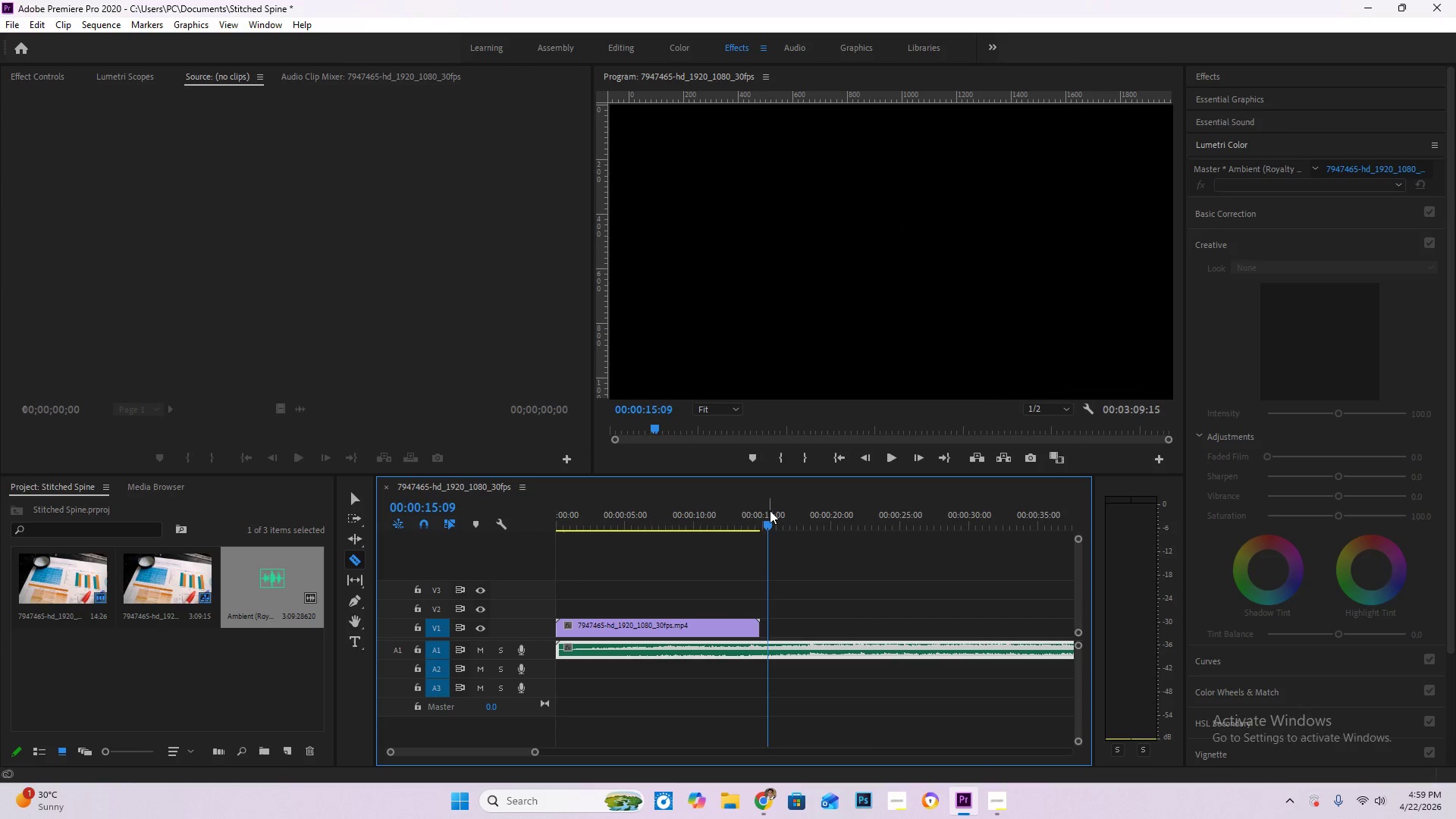 
left_click_drag(start_coordinate=[770, 510], to_coordinate=[749, 509])
 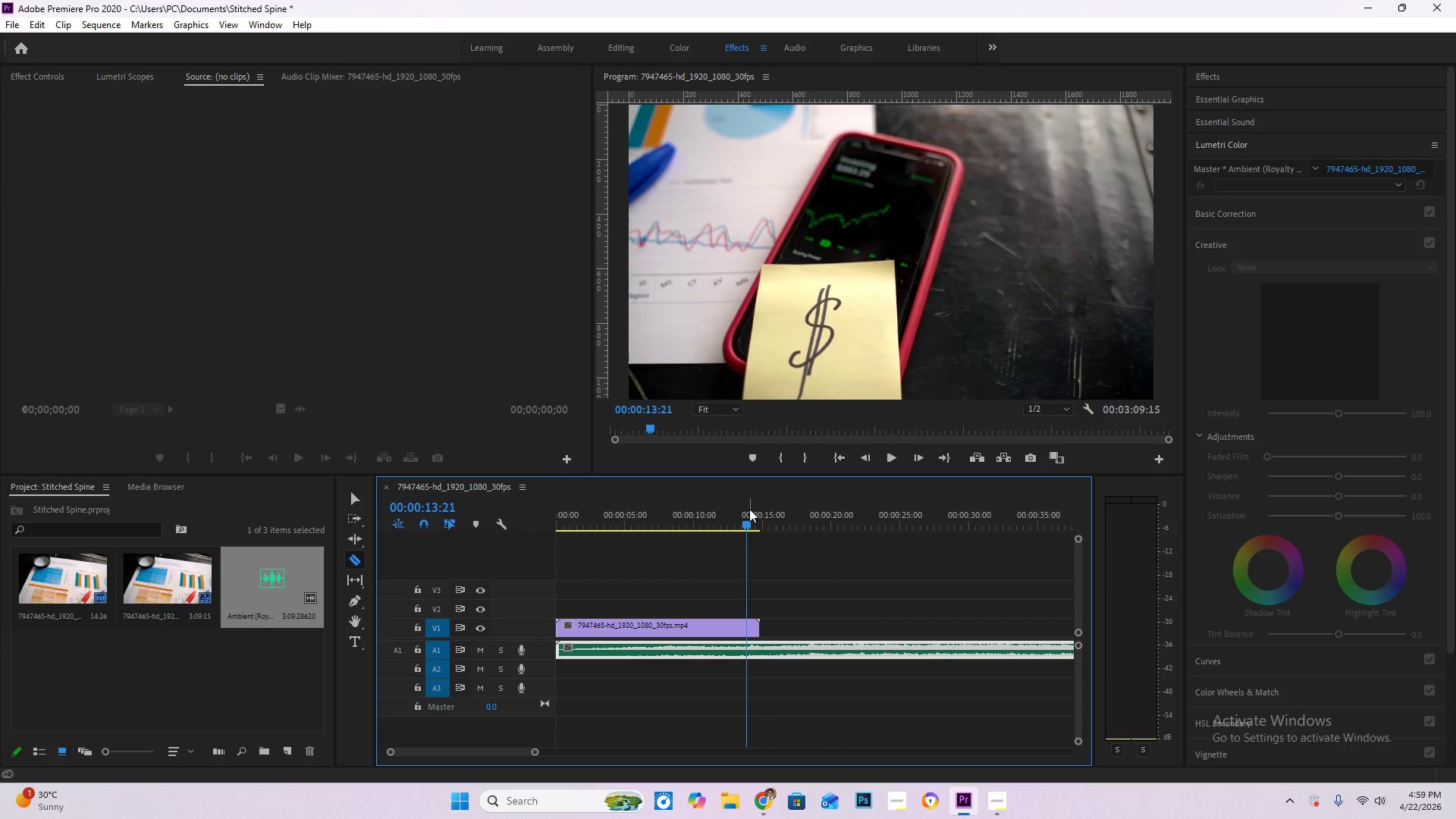 
key(Space)
 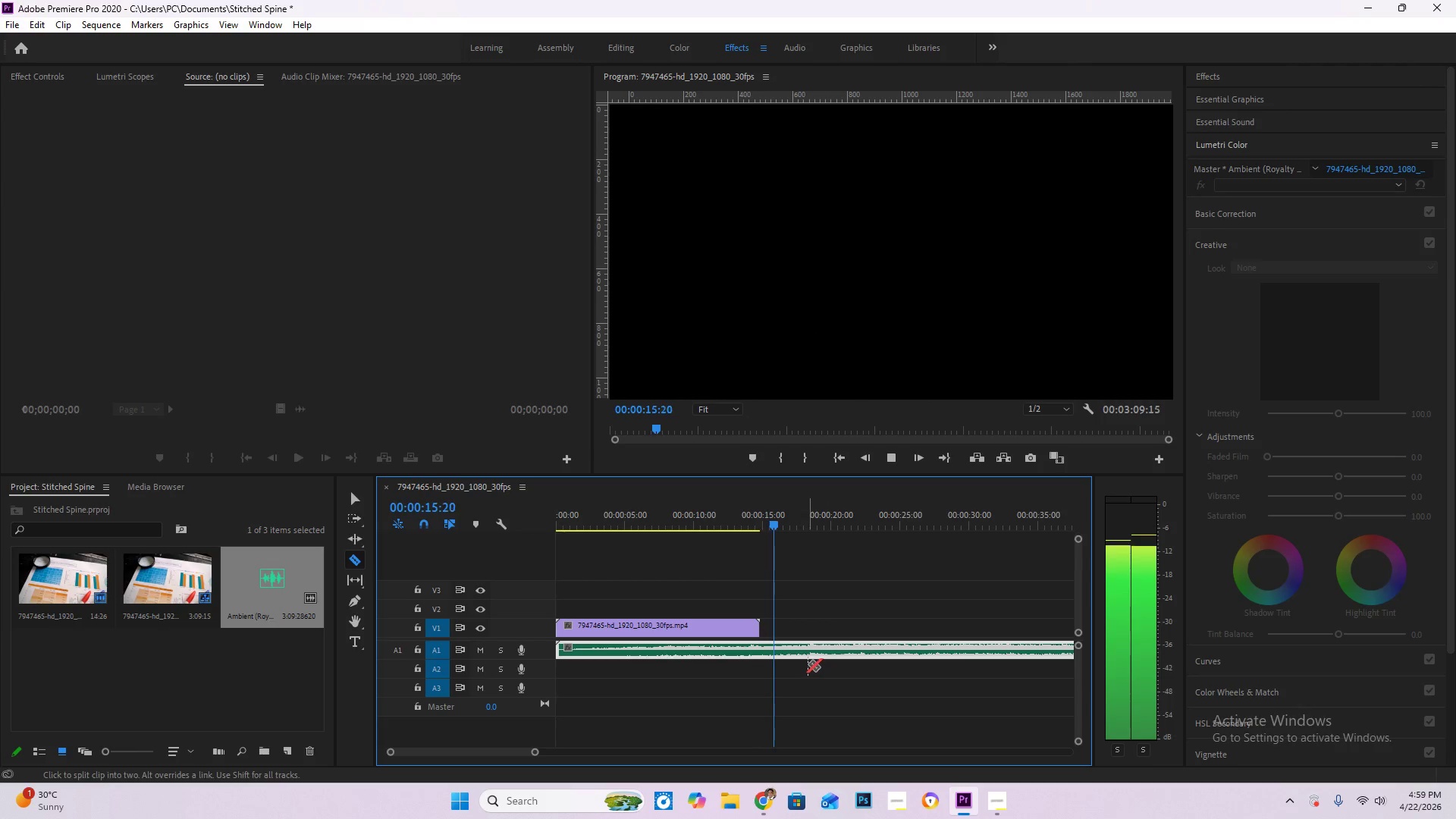 
left_click([806, 655])
 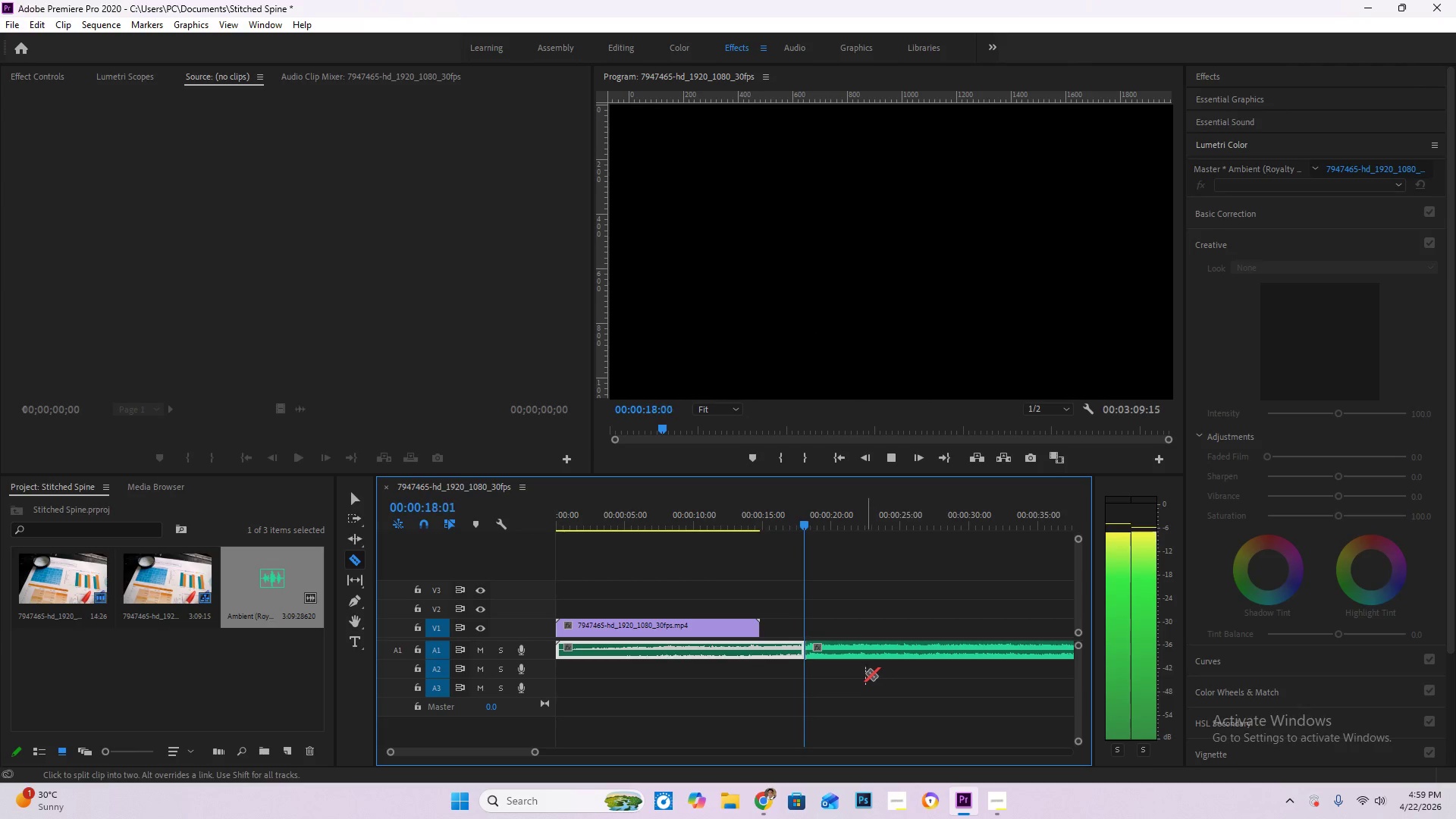 
key(Space)
 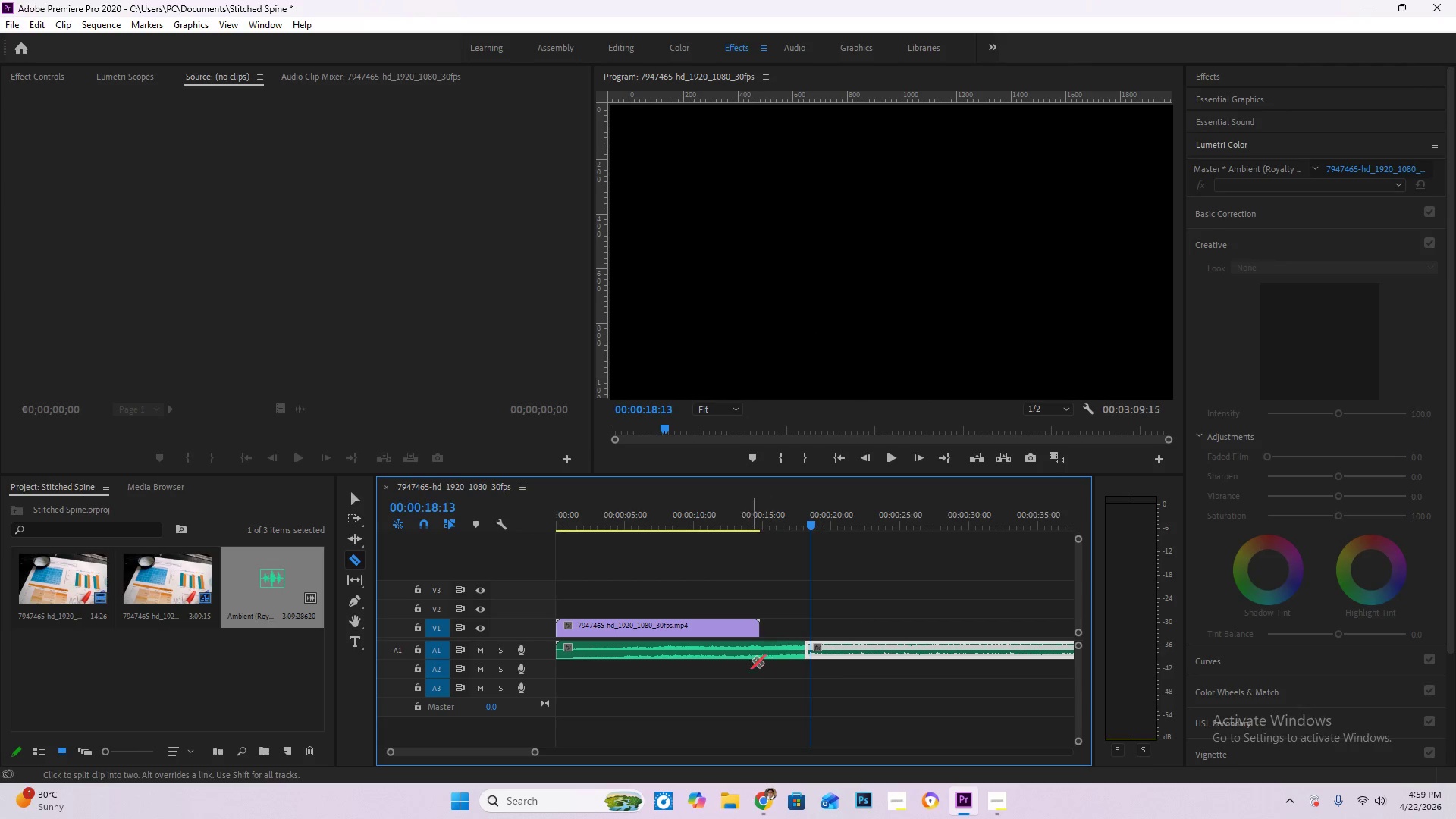 
key(V)
 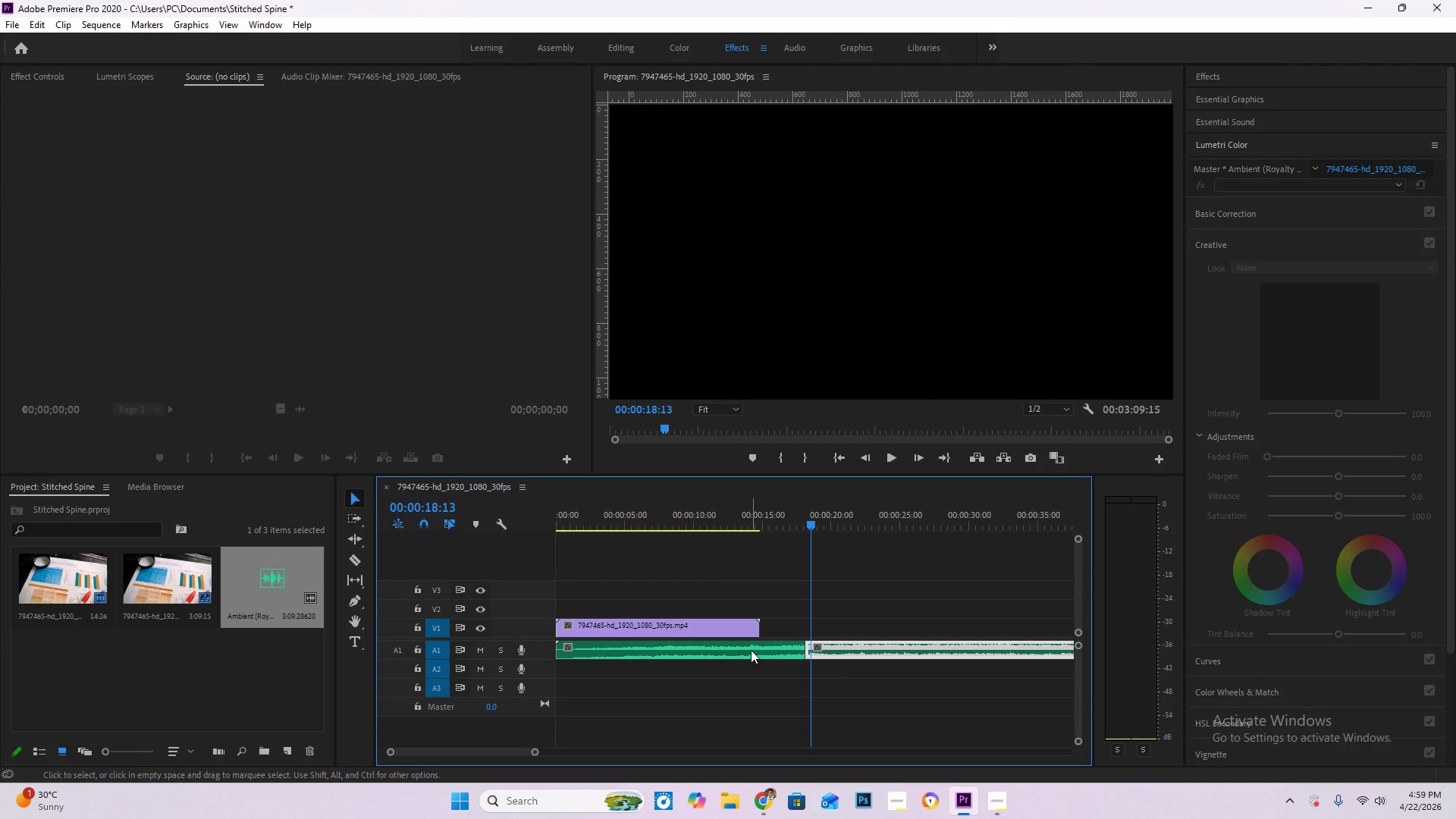 
left_click([751, 650])
 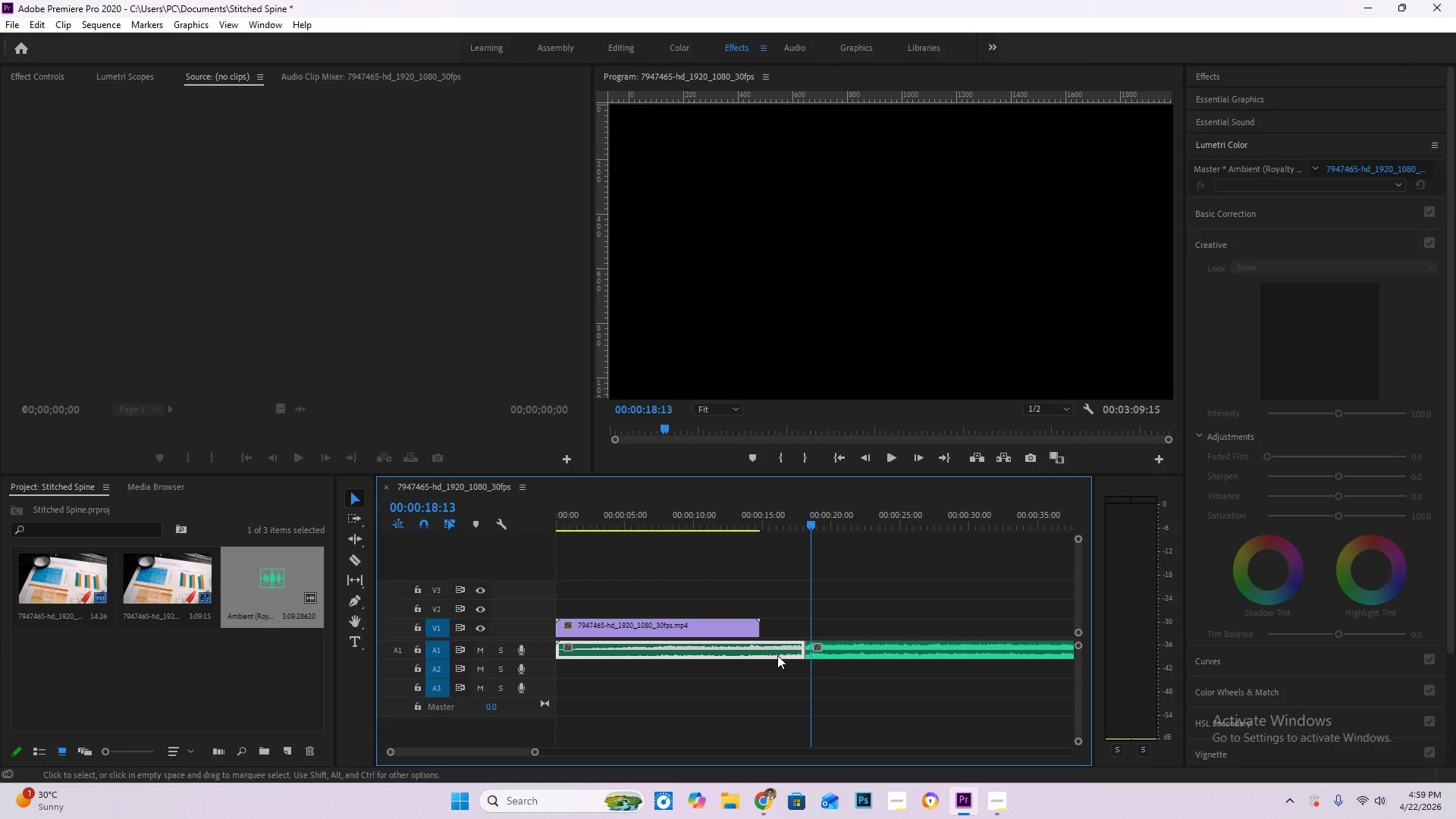 
key(Delete)
 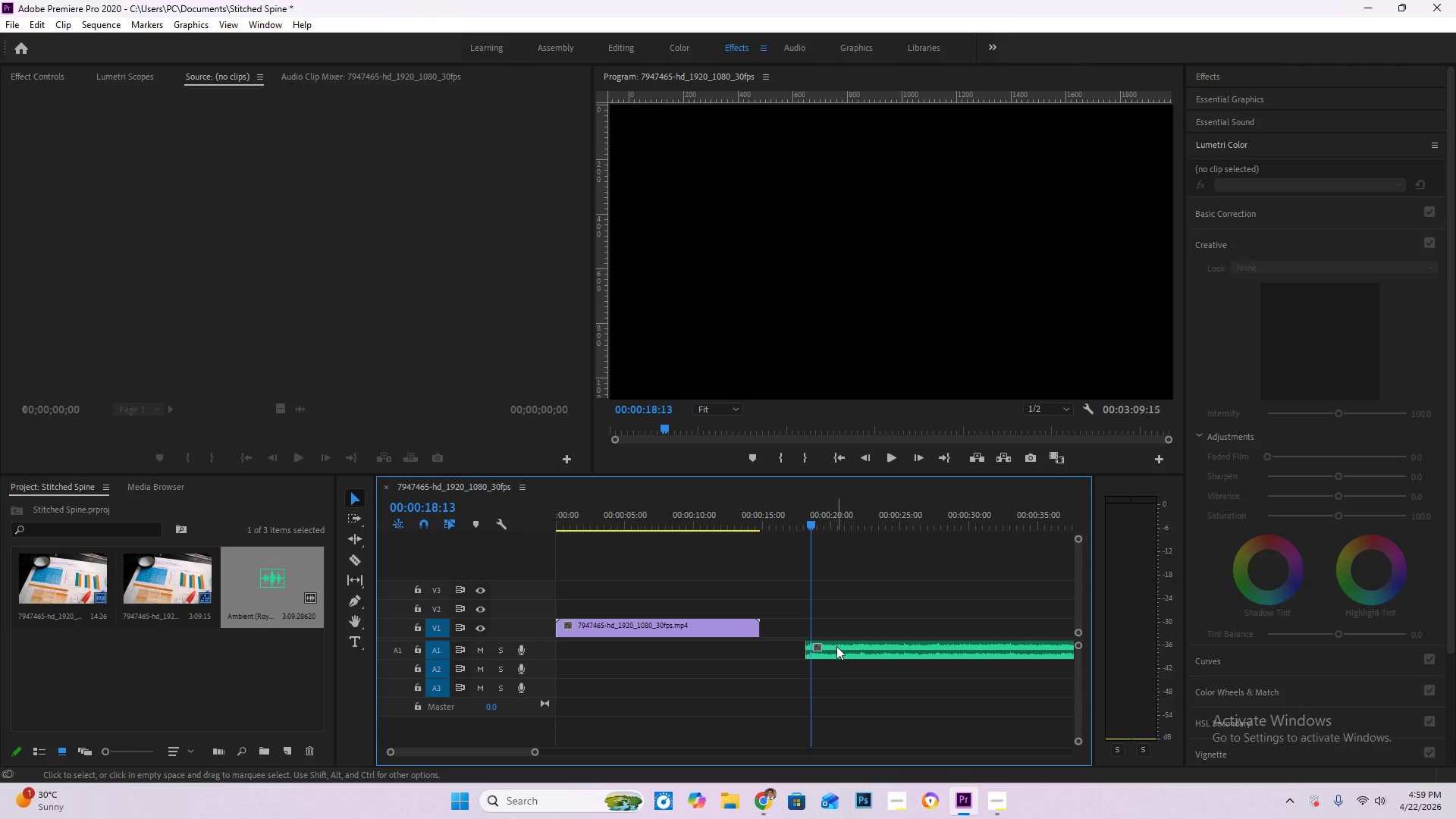 
left_click_drag(start_coordinate=[836, 646], to_coordinate=[547, 654])
 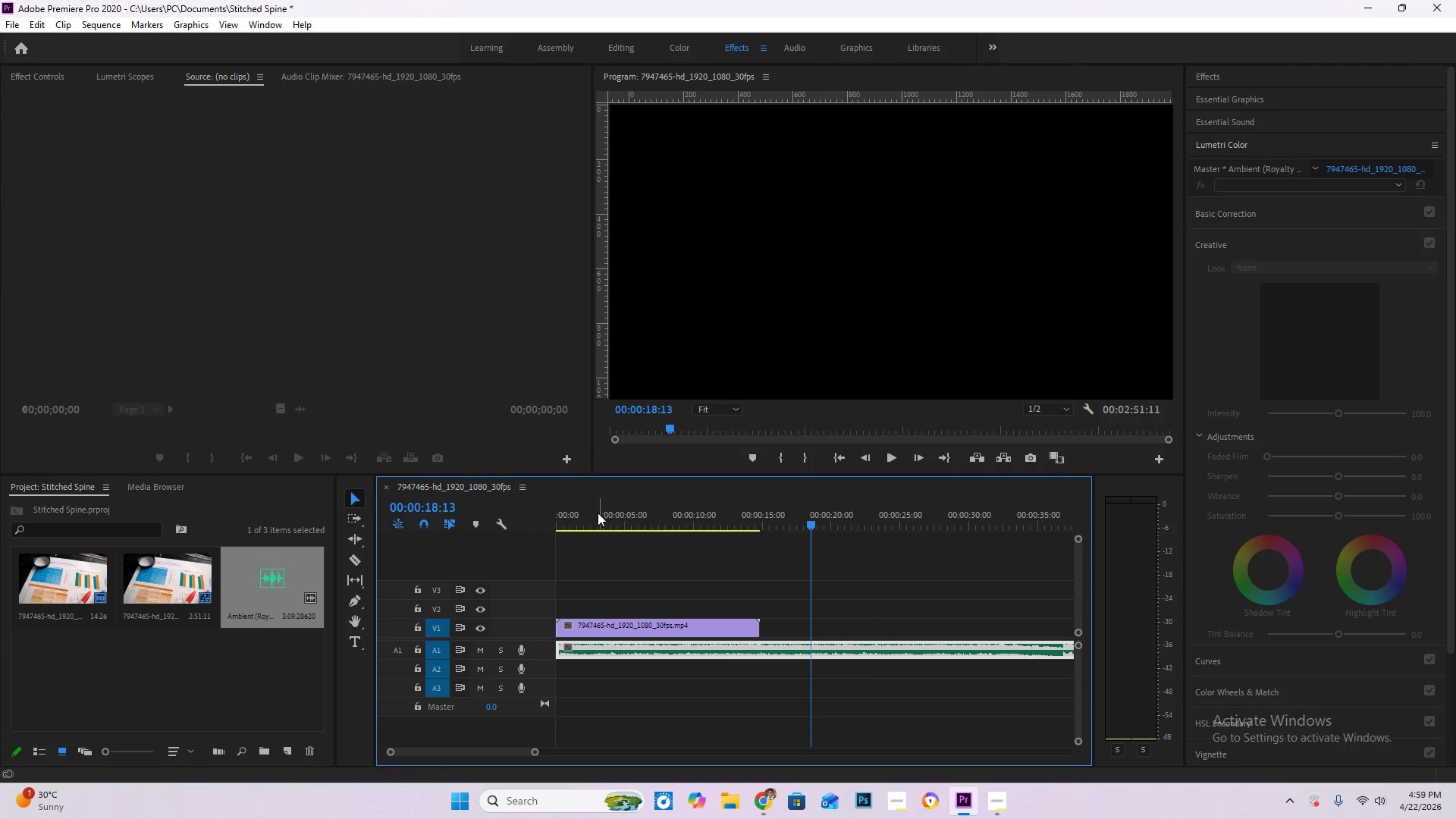 
left_click_drag(start_coordinate=[588, 512], to_coordinate=[438, 500])
 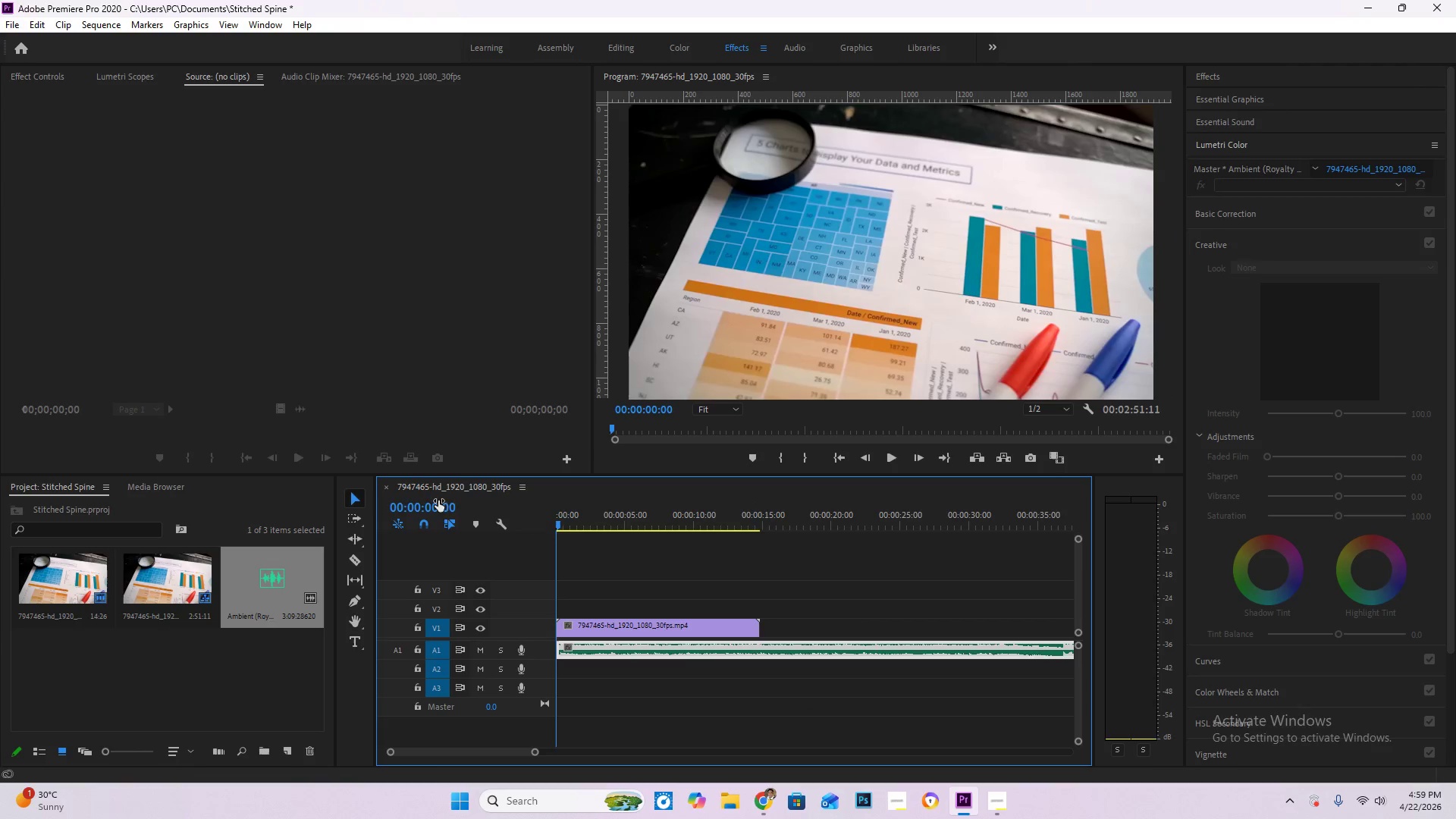 
key(Space)
 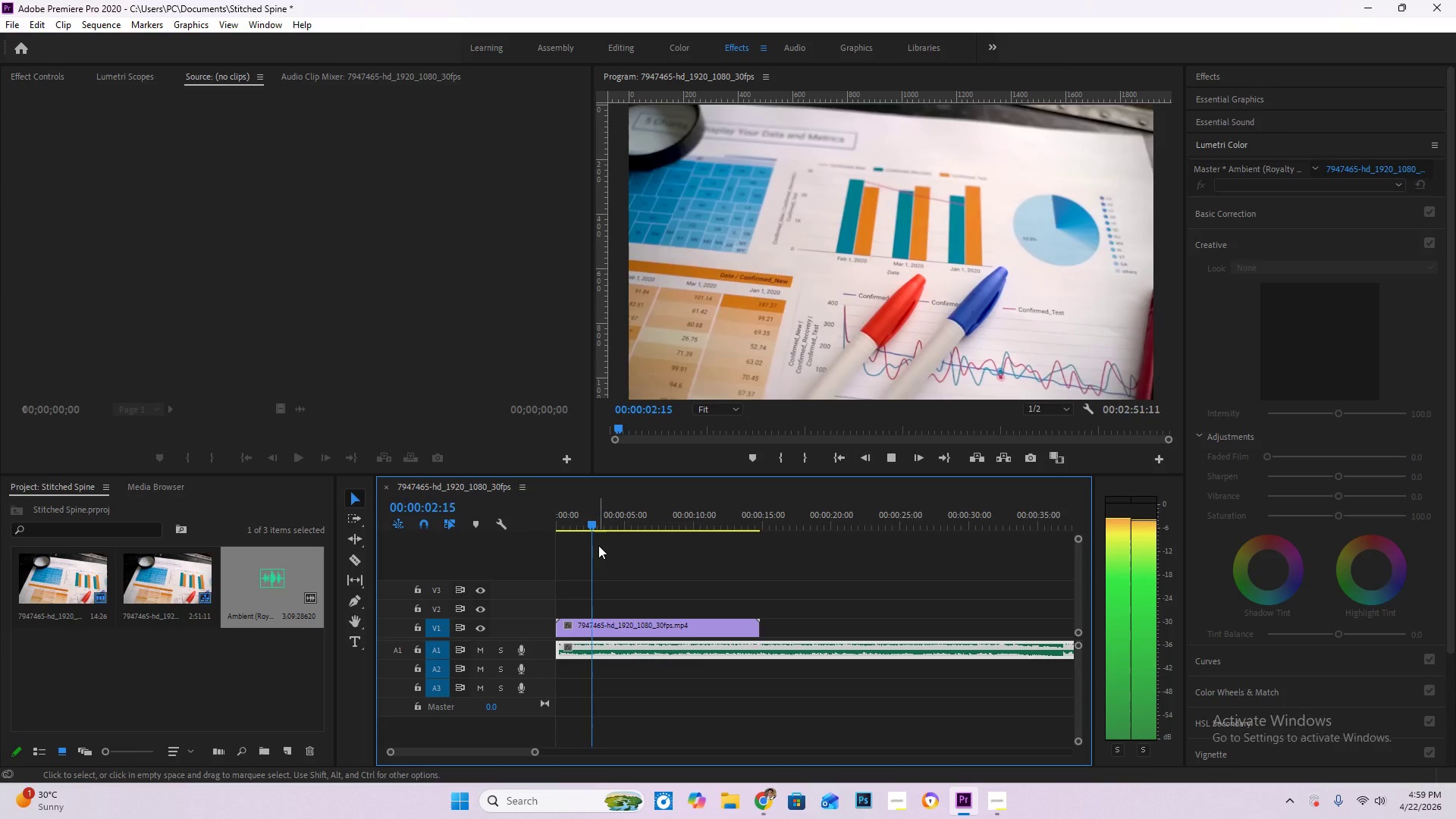 
left_click_drag(start_coordinate=[603, 525], to_coordinate=[494, 516])
 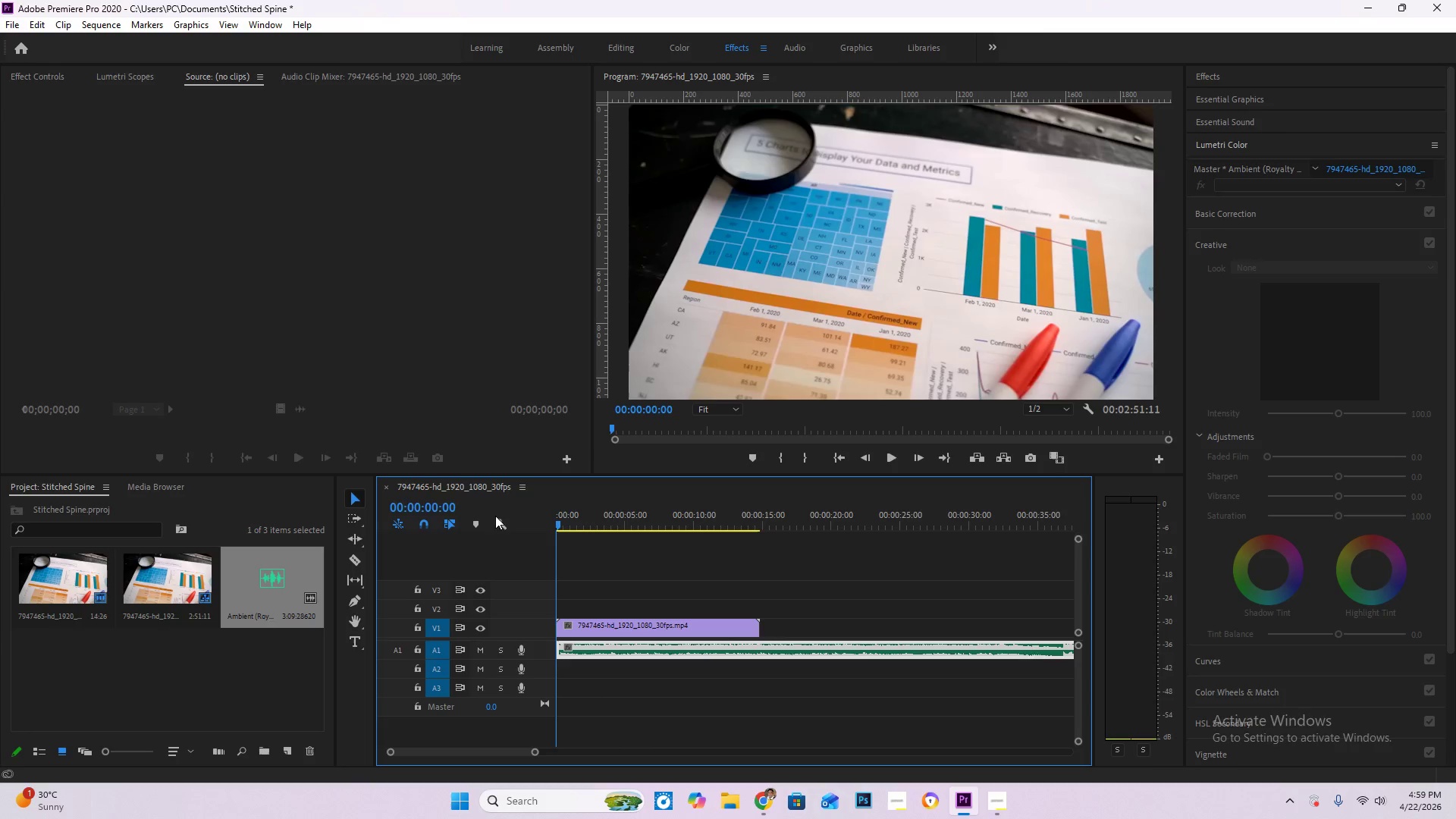 
key(Space)
 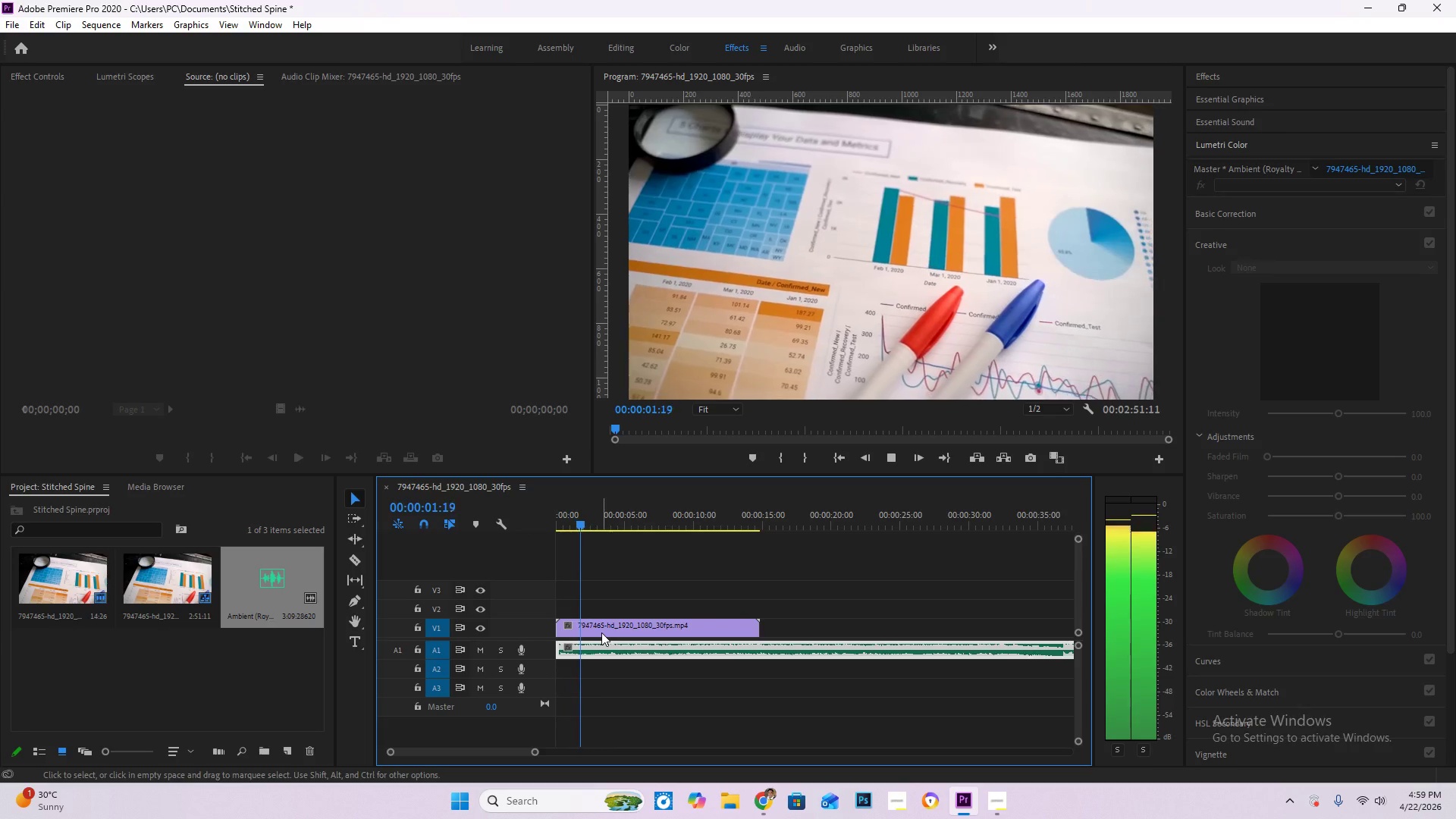 
key(Space)
 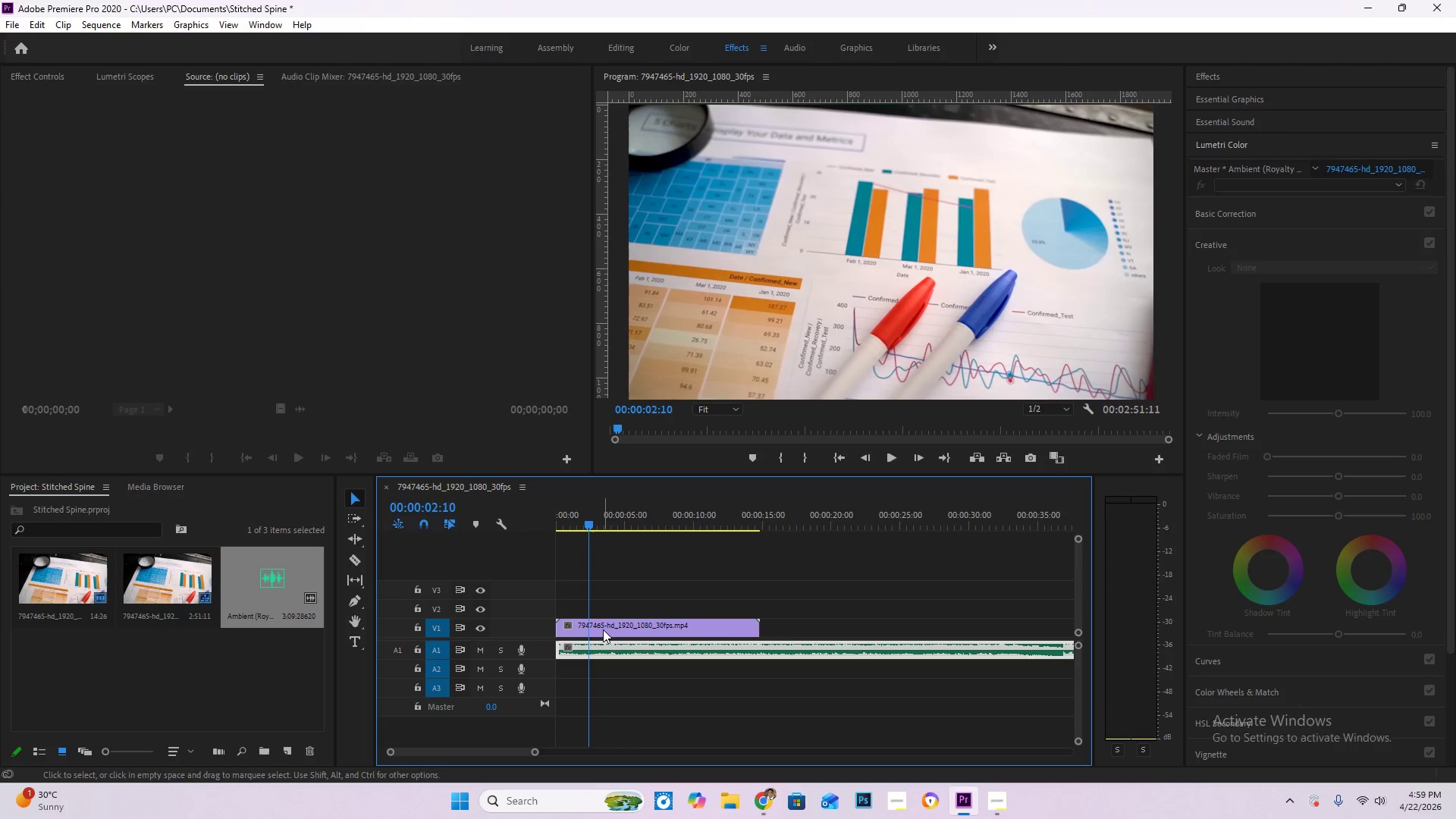 
key(Space)
 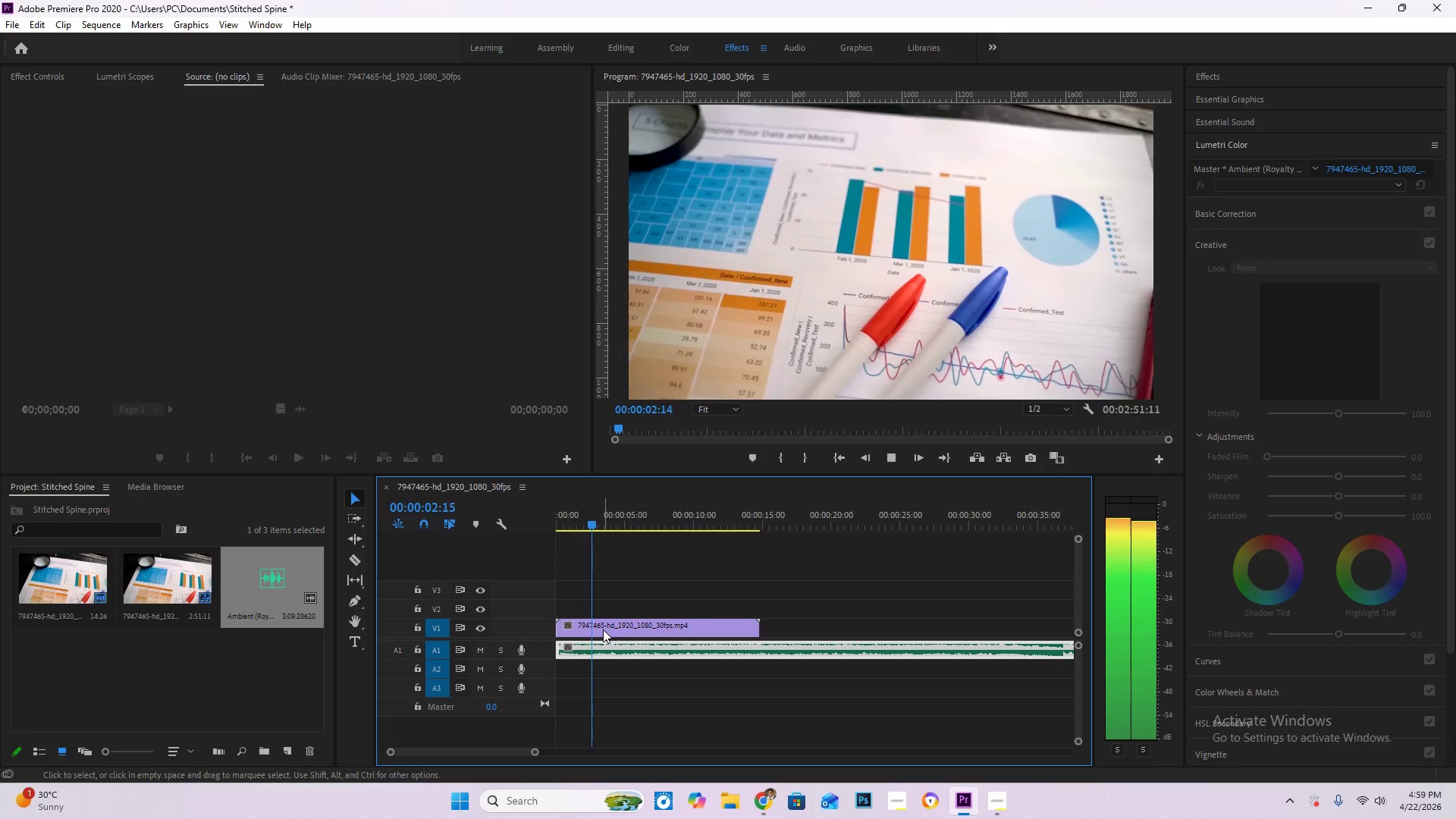 
key(Space)
 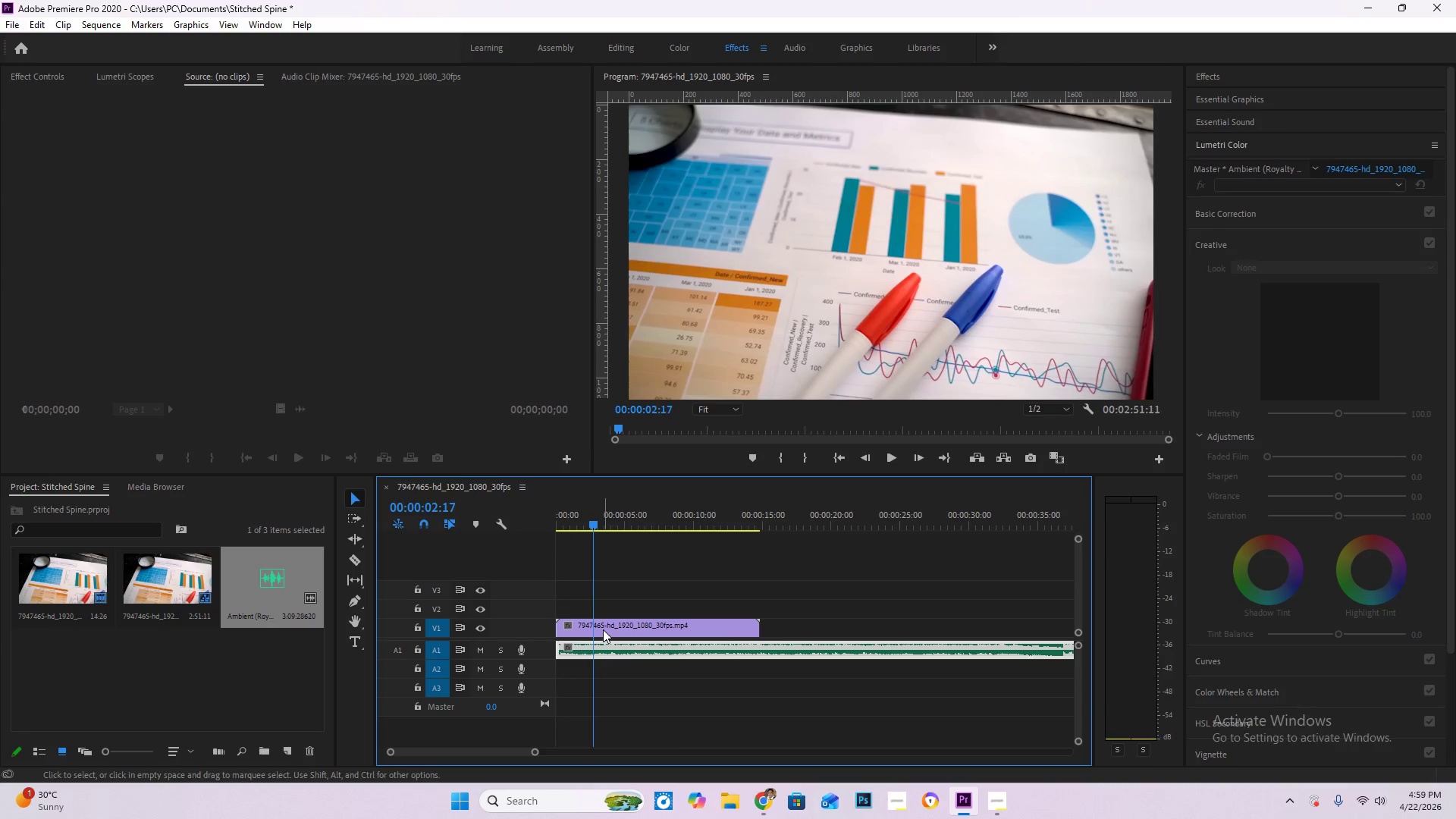 
key(ArrowDown)
 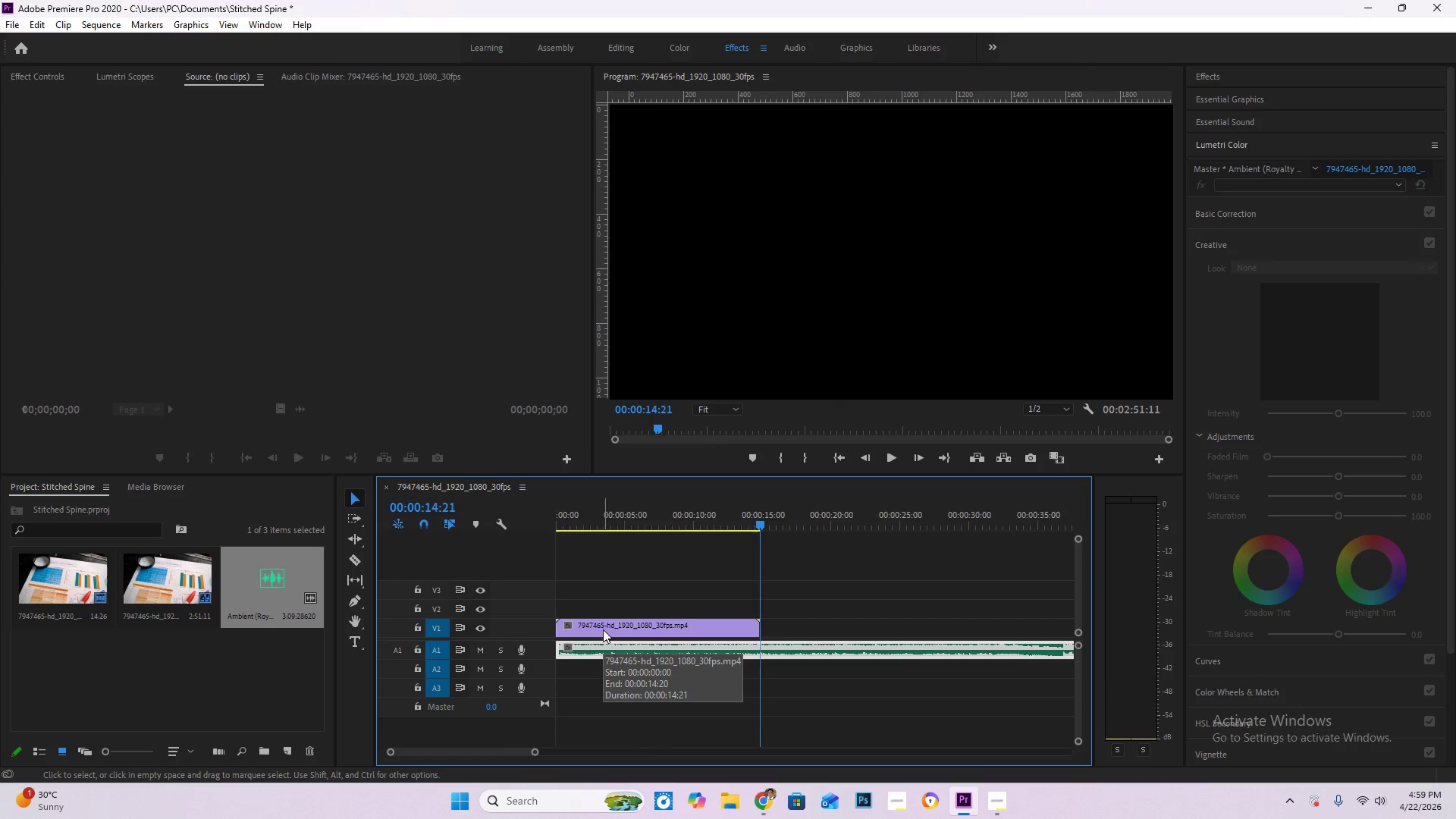 
key(ArrowDown)
 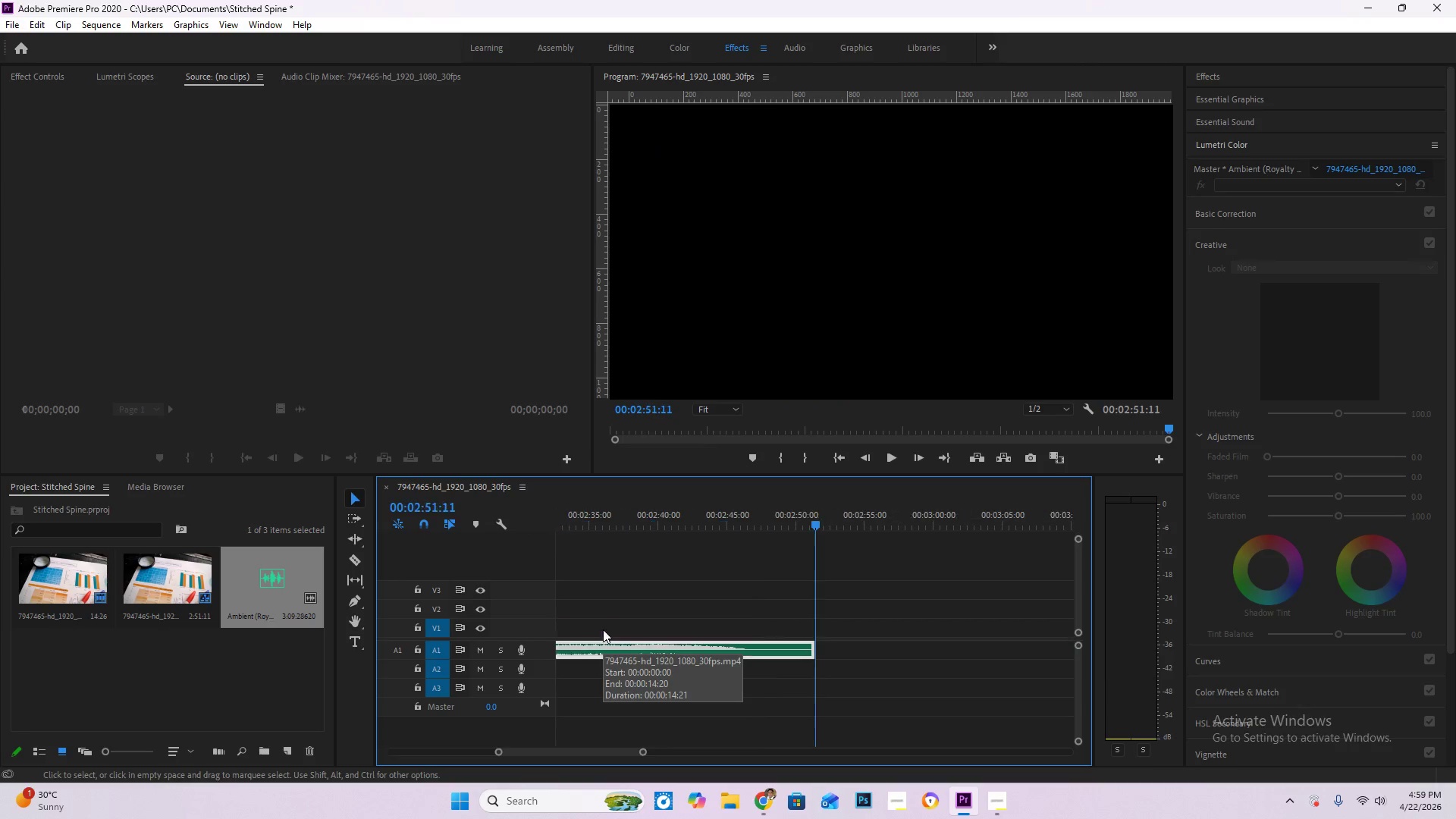 
key(ArrowDown)
 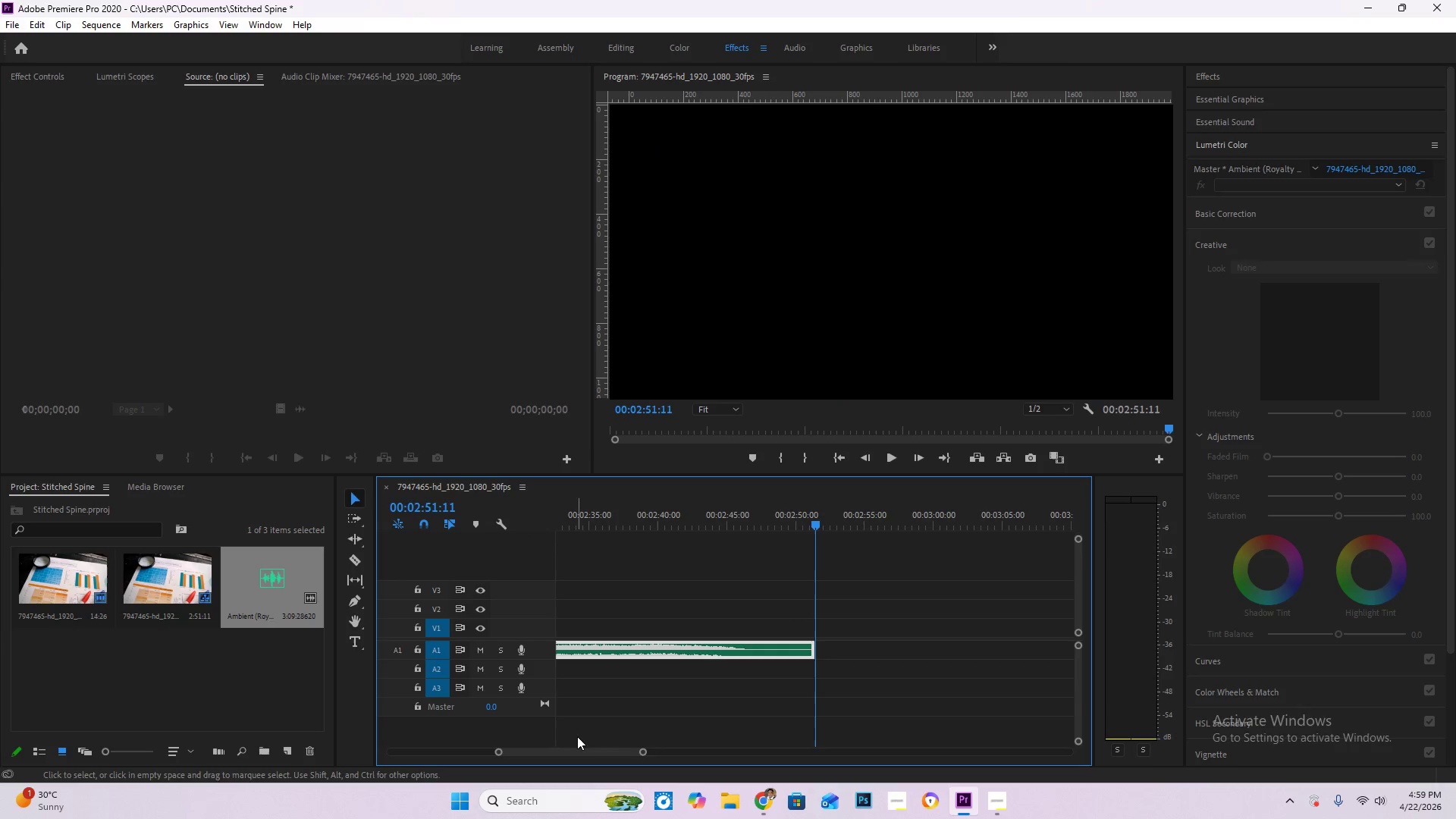 
left_click_drag(start_coordinate=[571, 756], to_coordinate=[321, 732])
 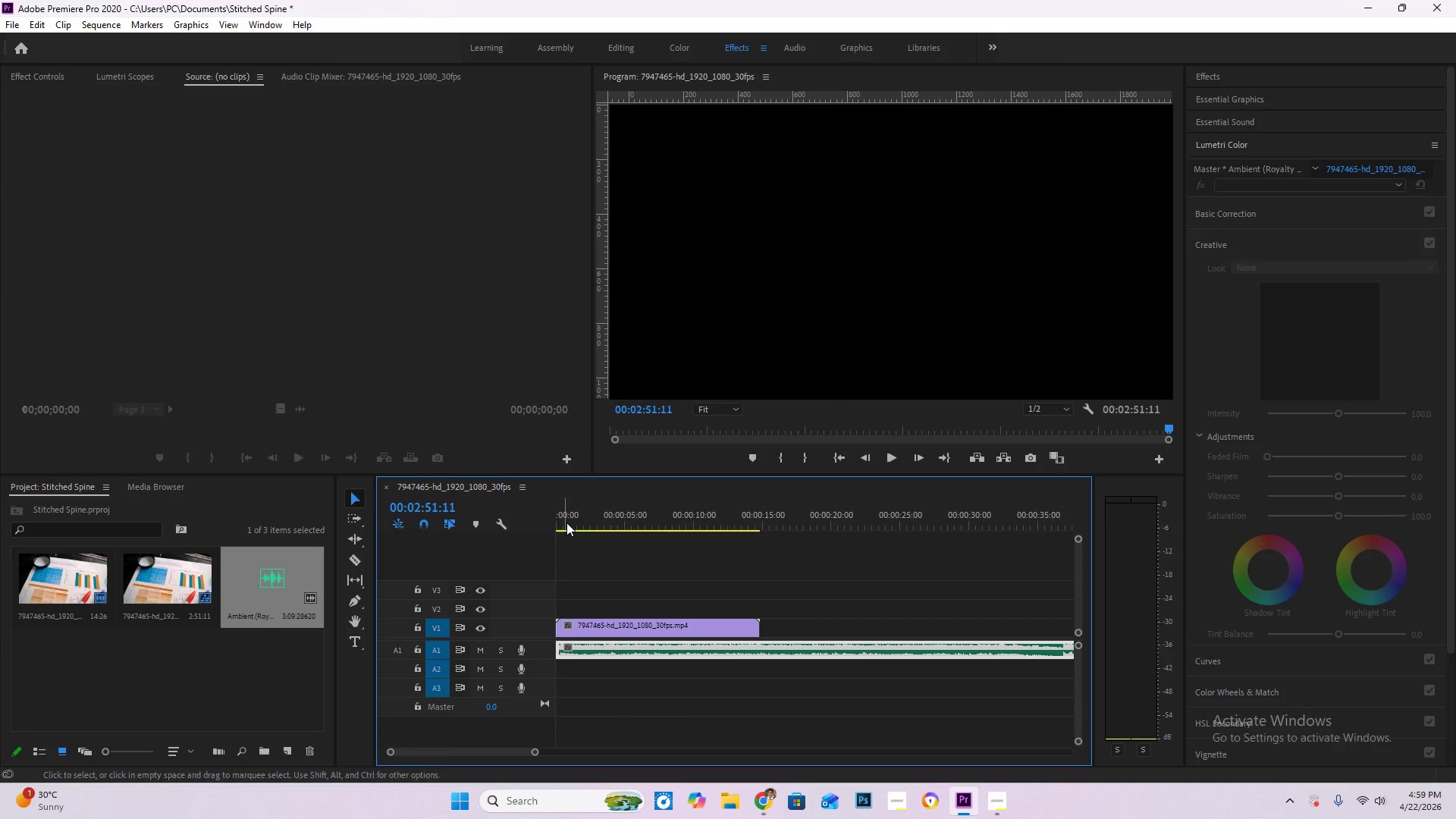 
left_click_drag(start_coordinate=[566, 521], to_coordinate=[488, 513])
 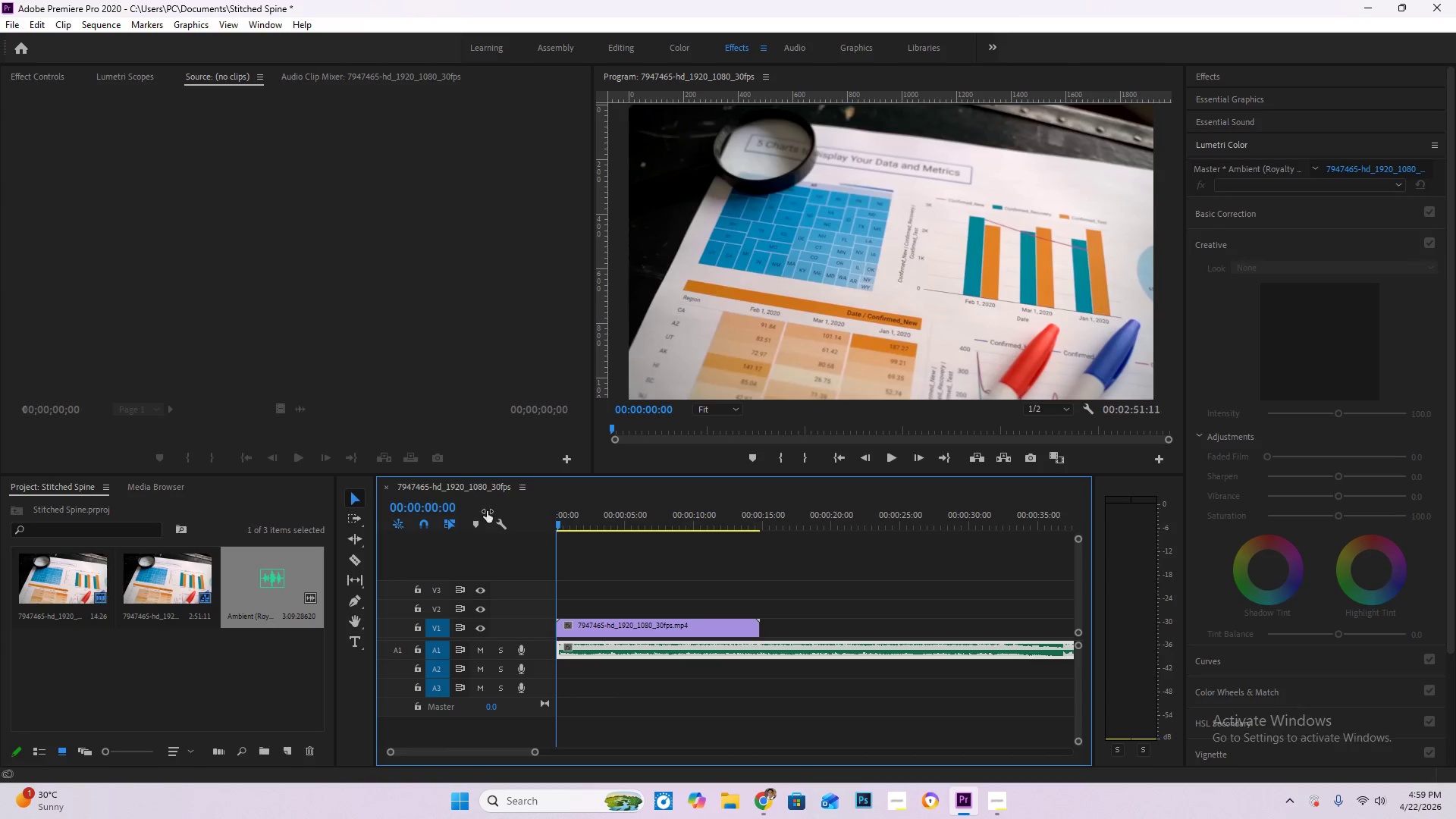 
key(Space)
 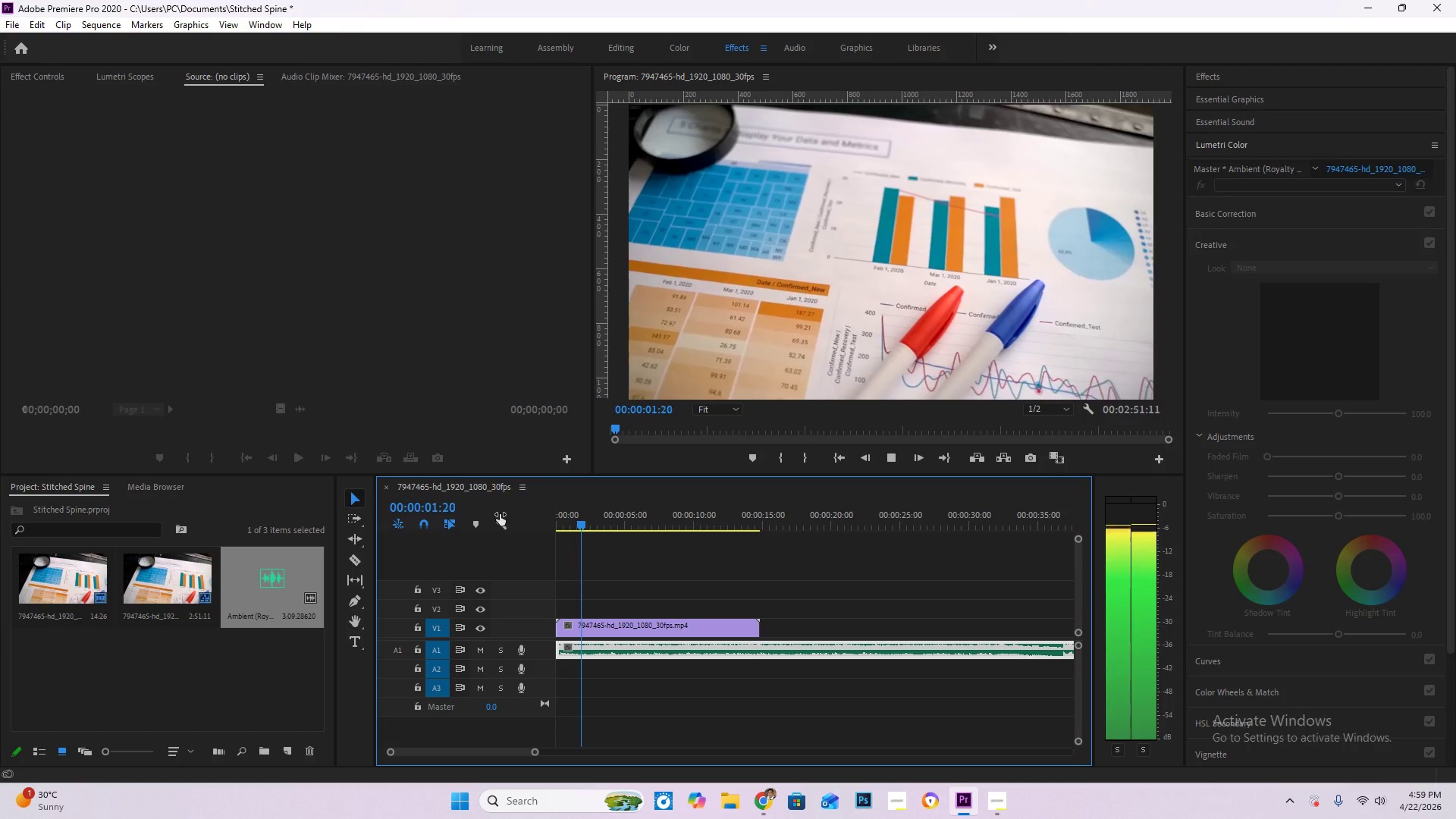 
key(Space)
 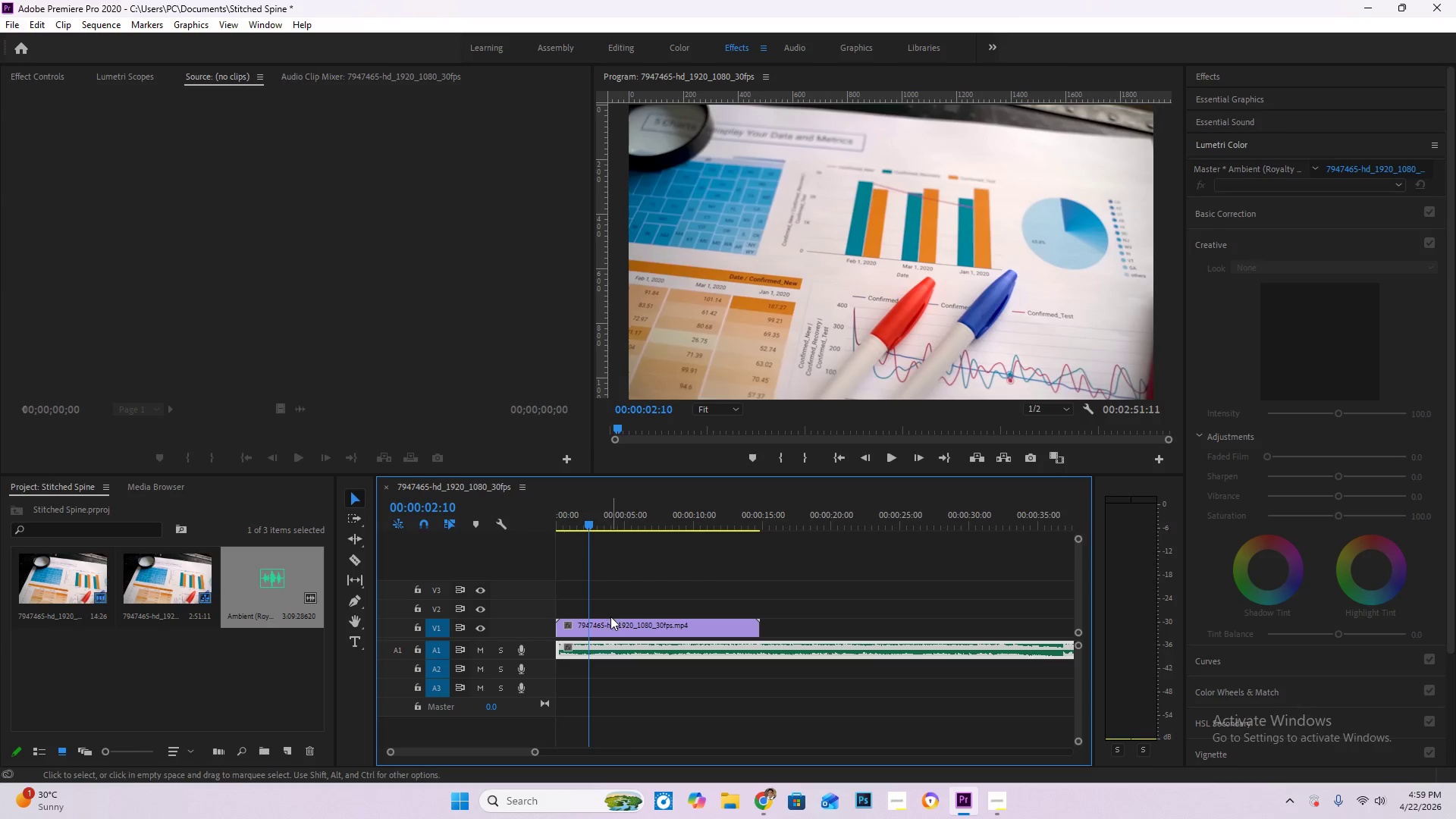 
key(C)
 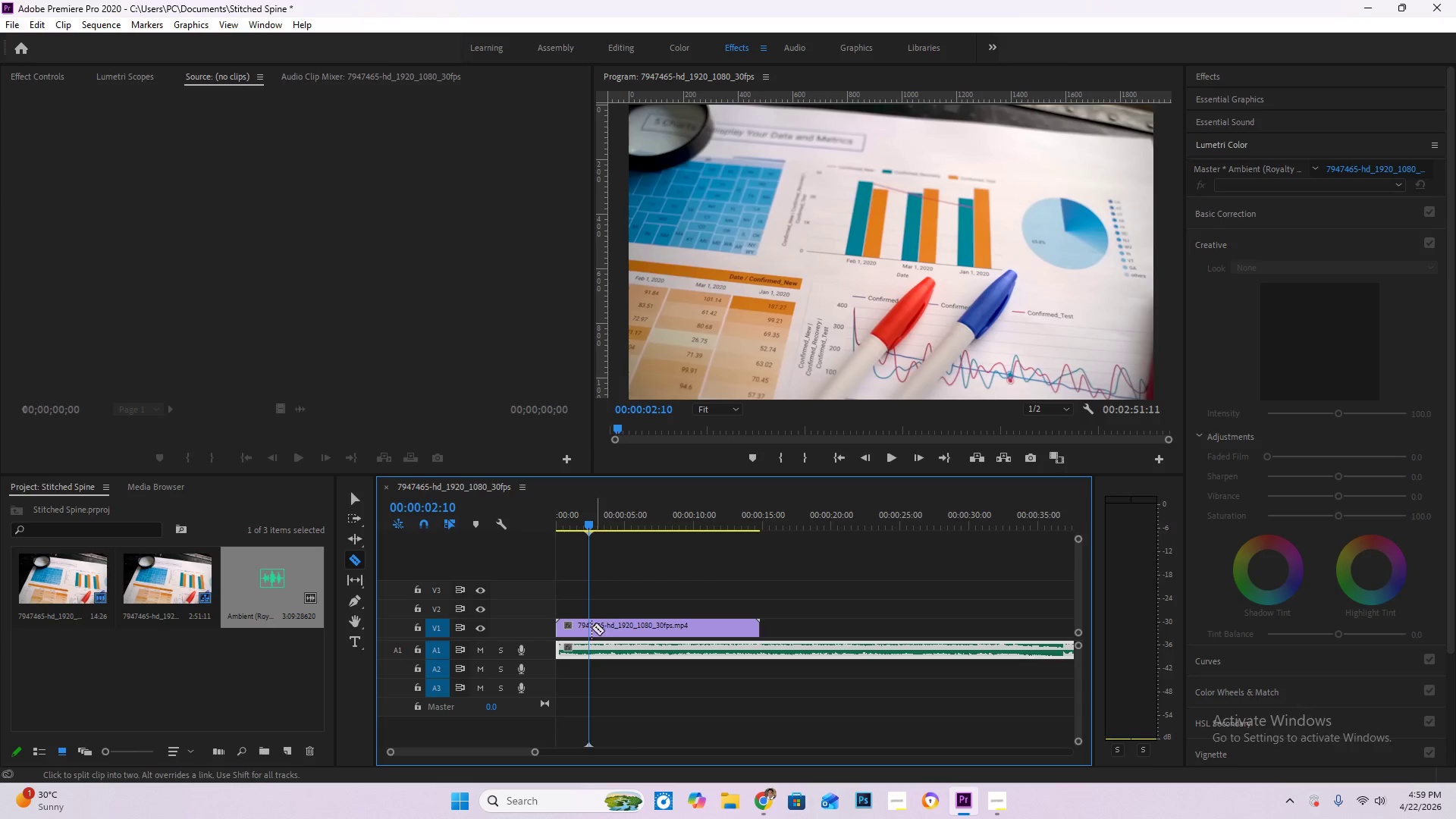 
left_click([587, 629])
 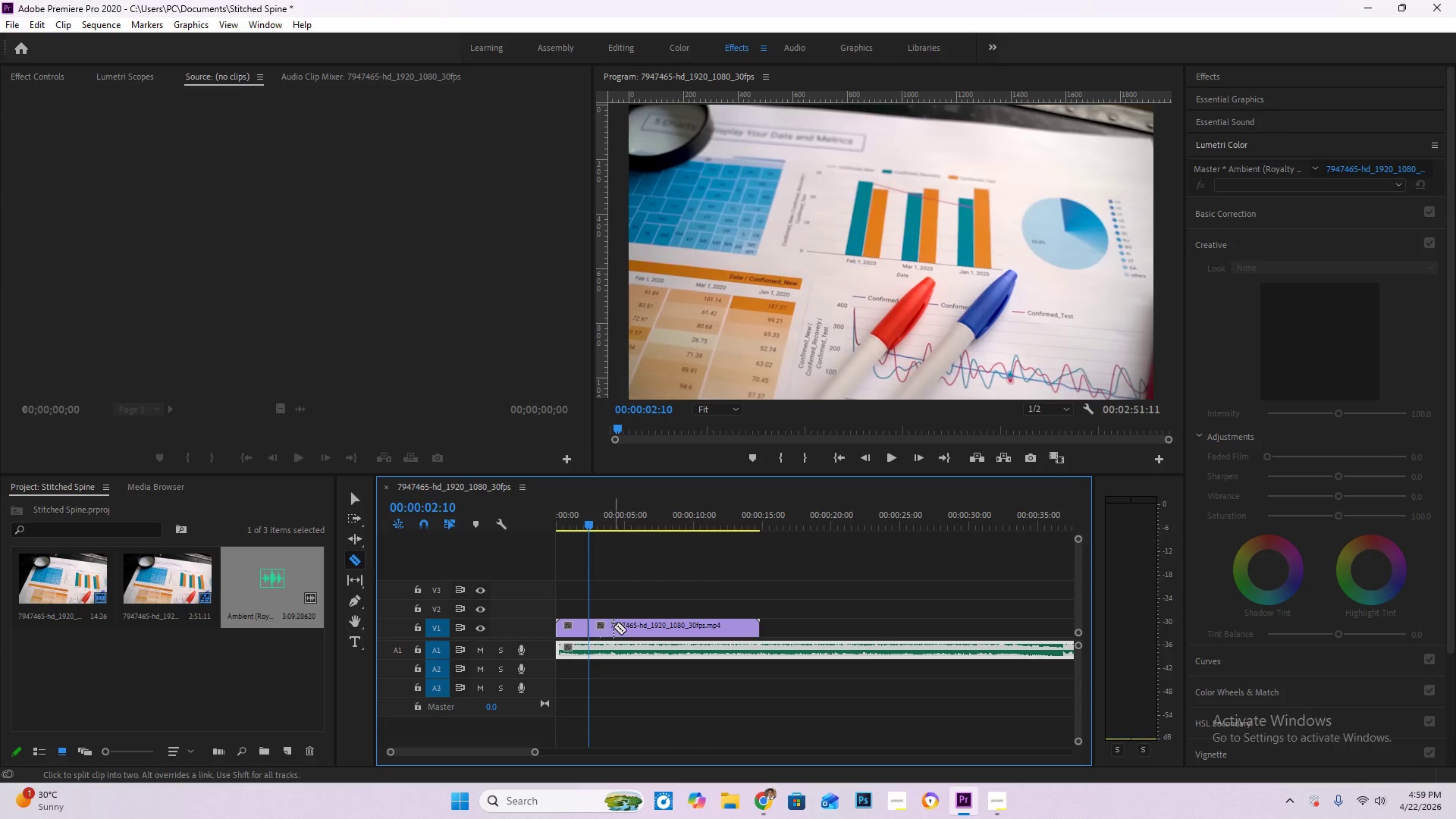 
key(V)
 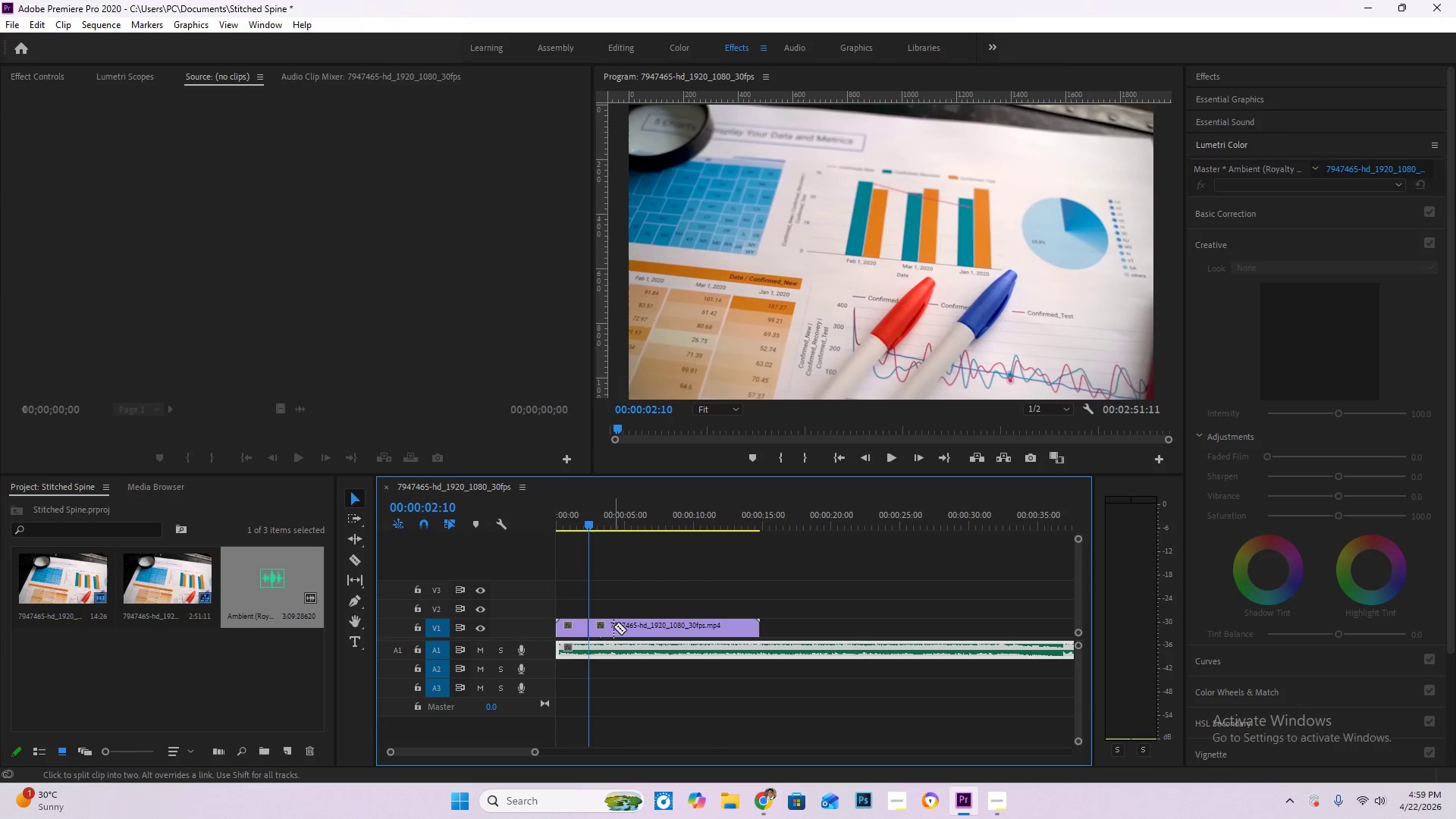 
left_click([613, 626])
 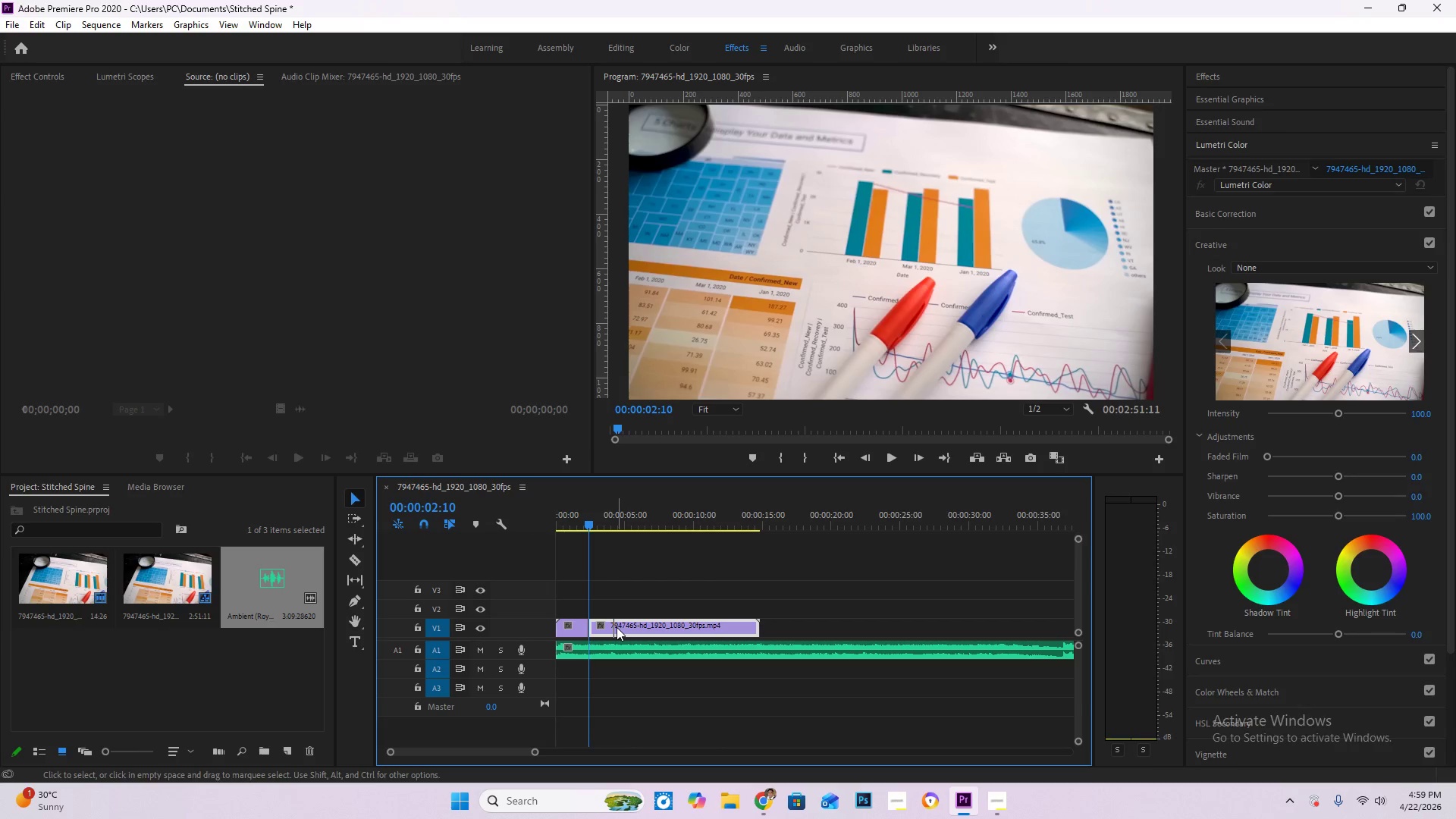 
key(Delete)
 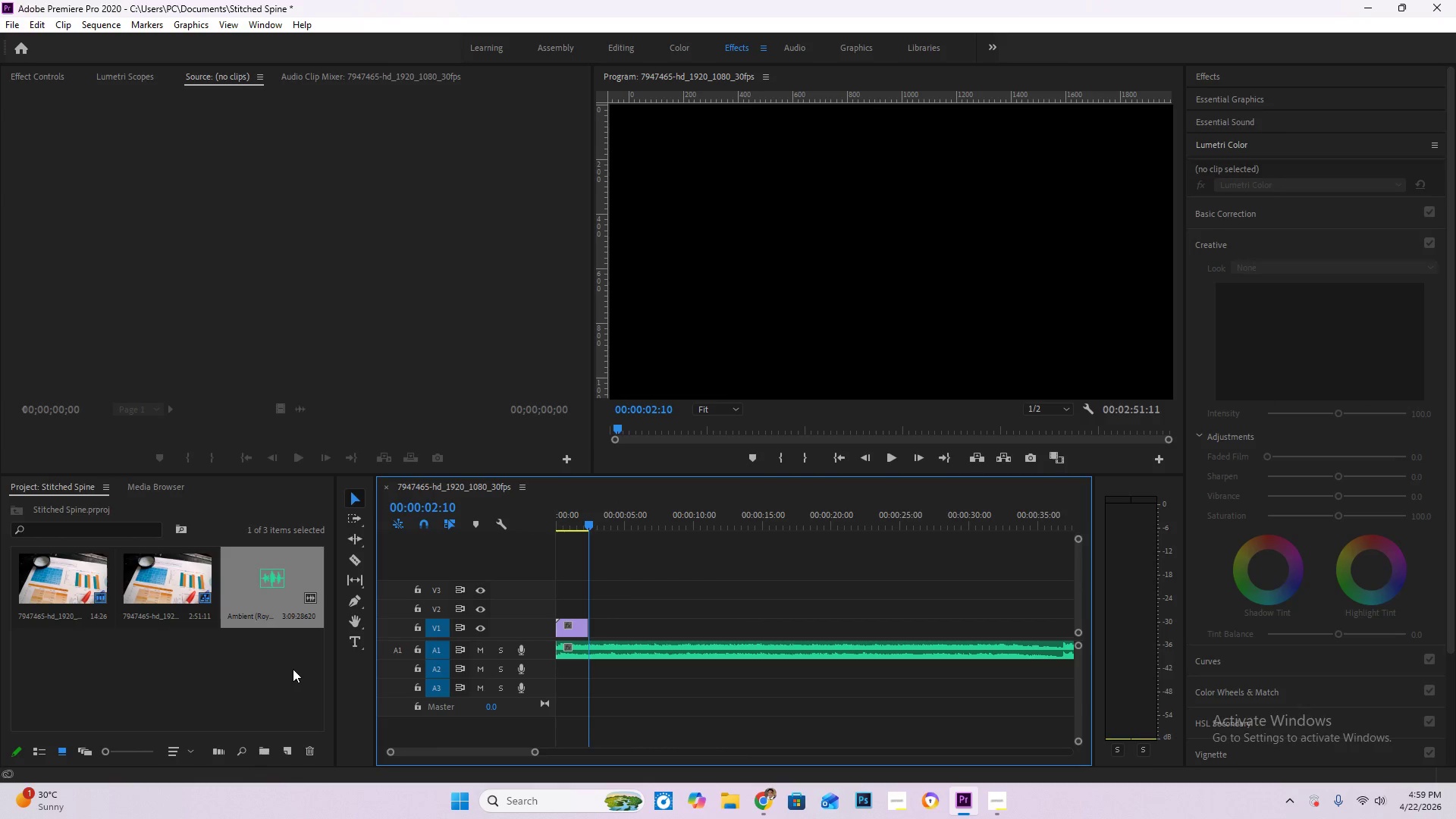 
double_click([290, 670])
 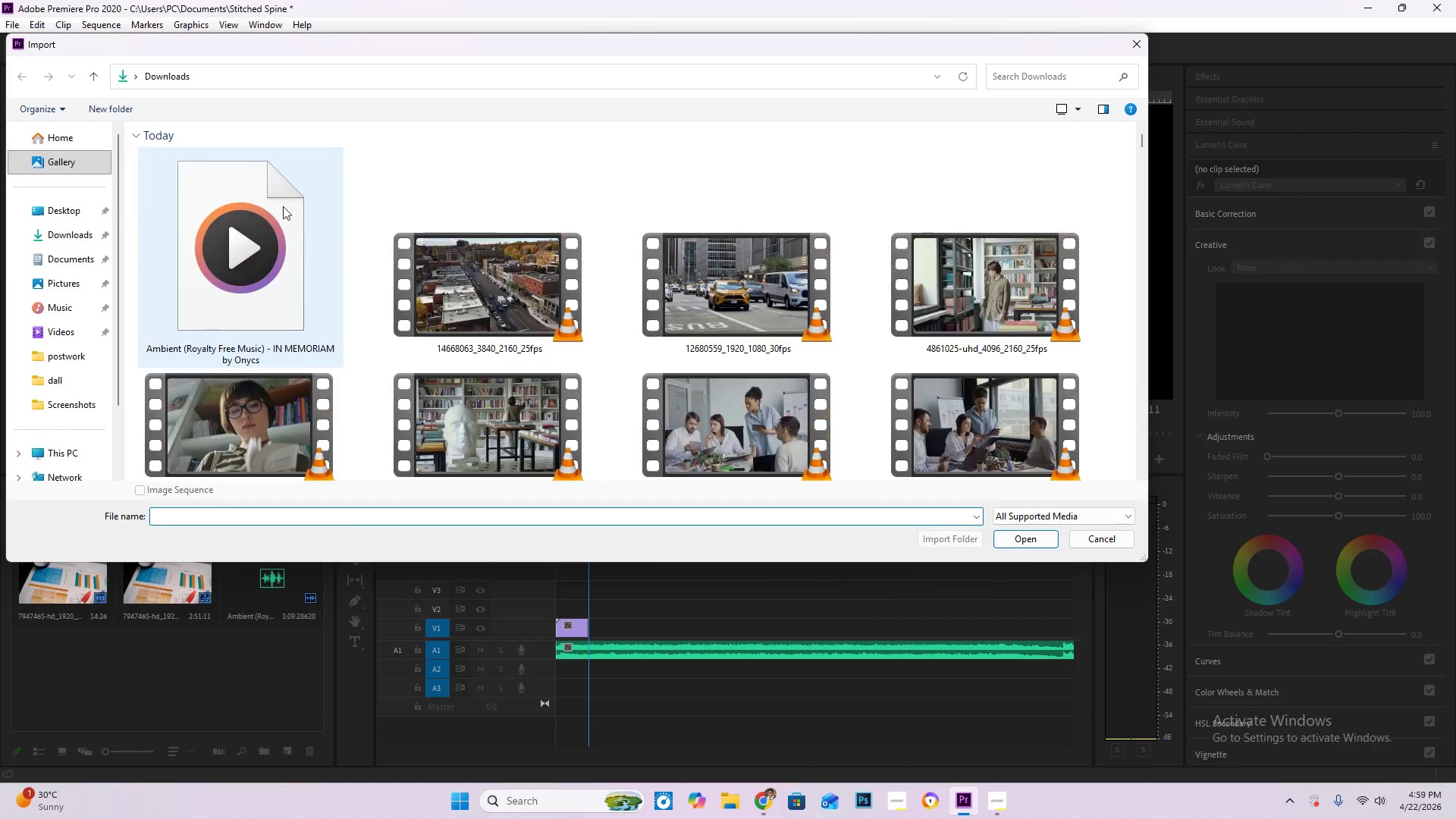 
scroll: coordinate [533, 337], scroll_direction: down, amount: 4.0
 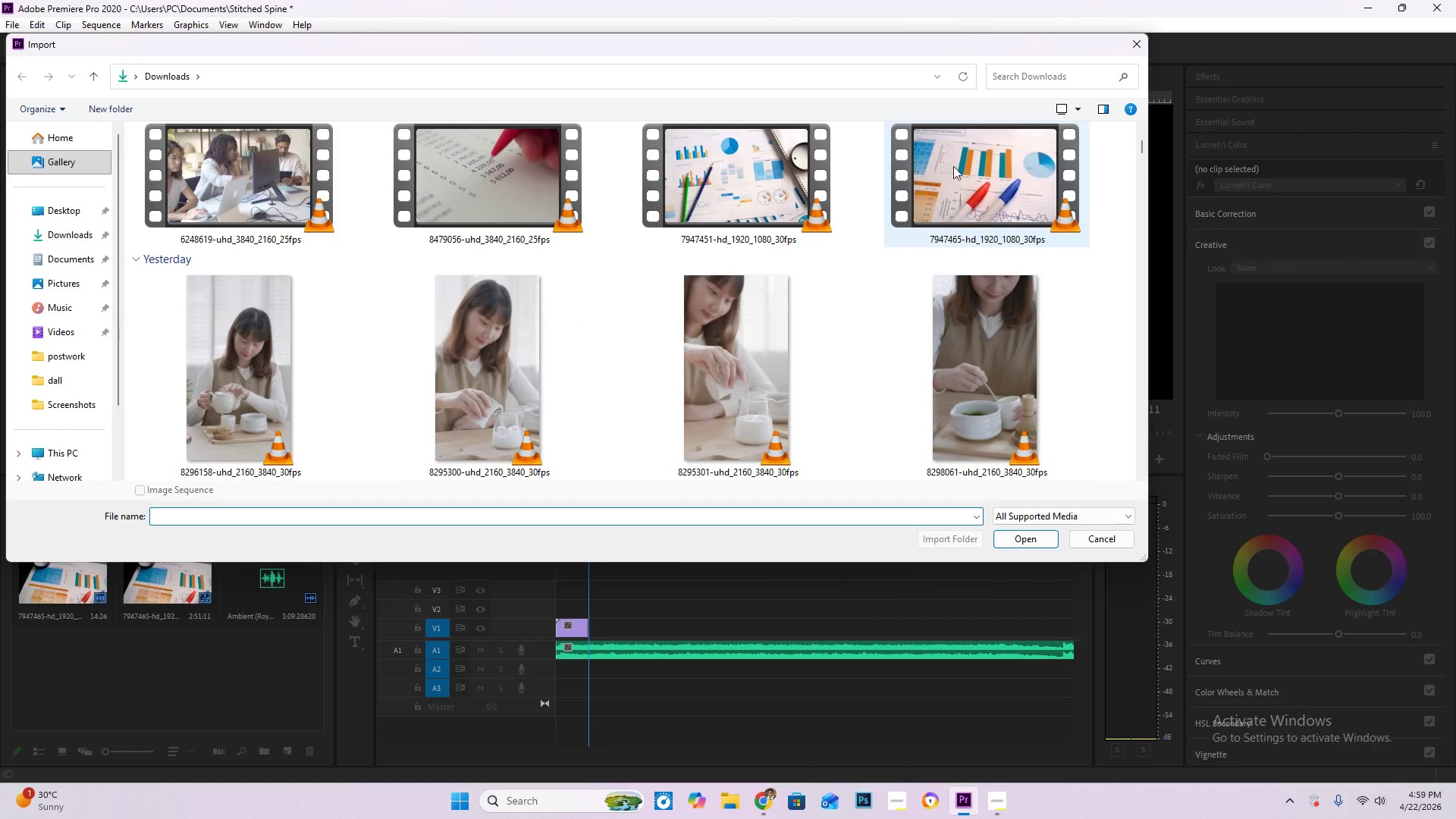 
double_click([774, 188])
 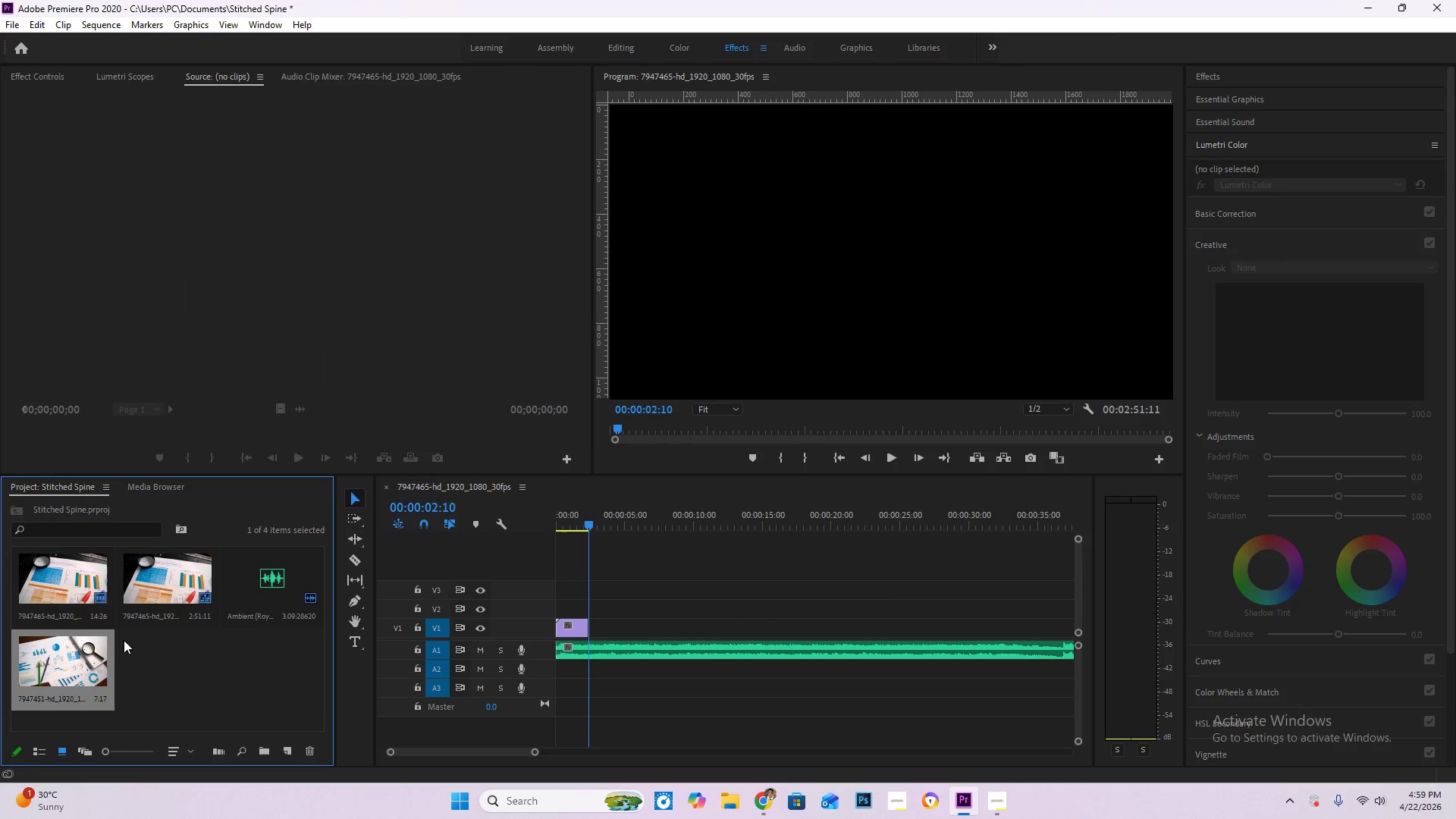 
left_click_drag(start_coordinate=[78, 663], to_coordinate=[595, 628])
 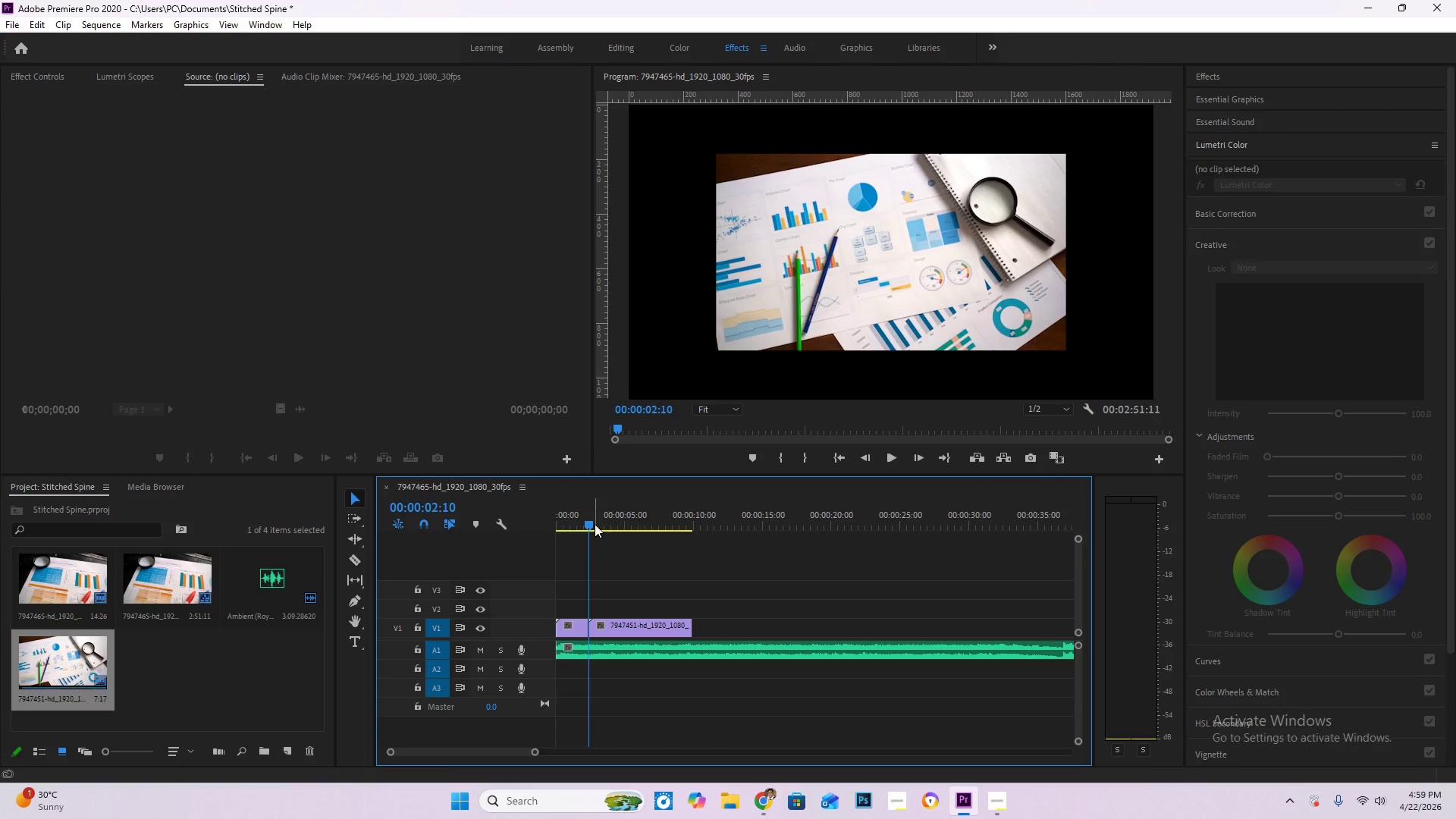 
left_click_drag(start_coordinate=[592, 524], to_coordinate=[521, 521])
 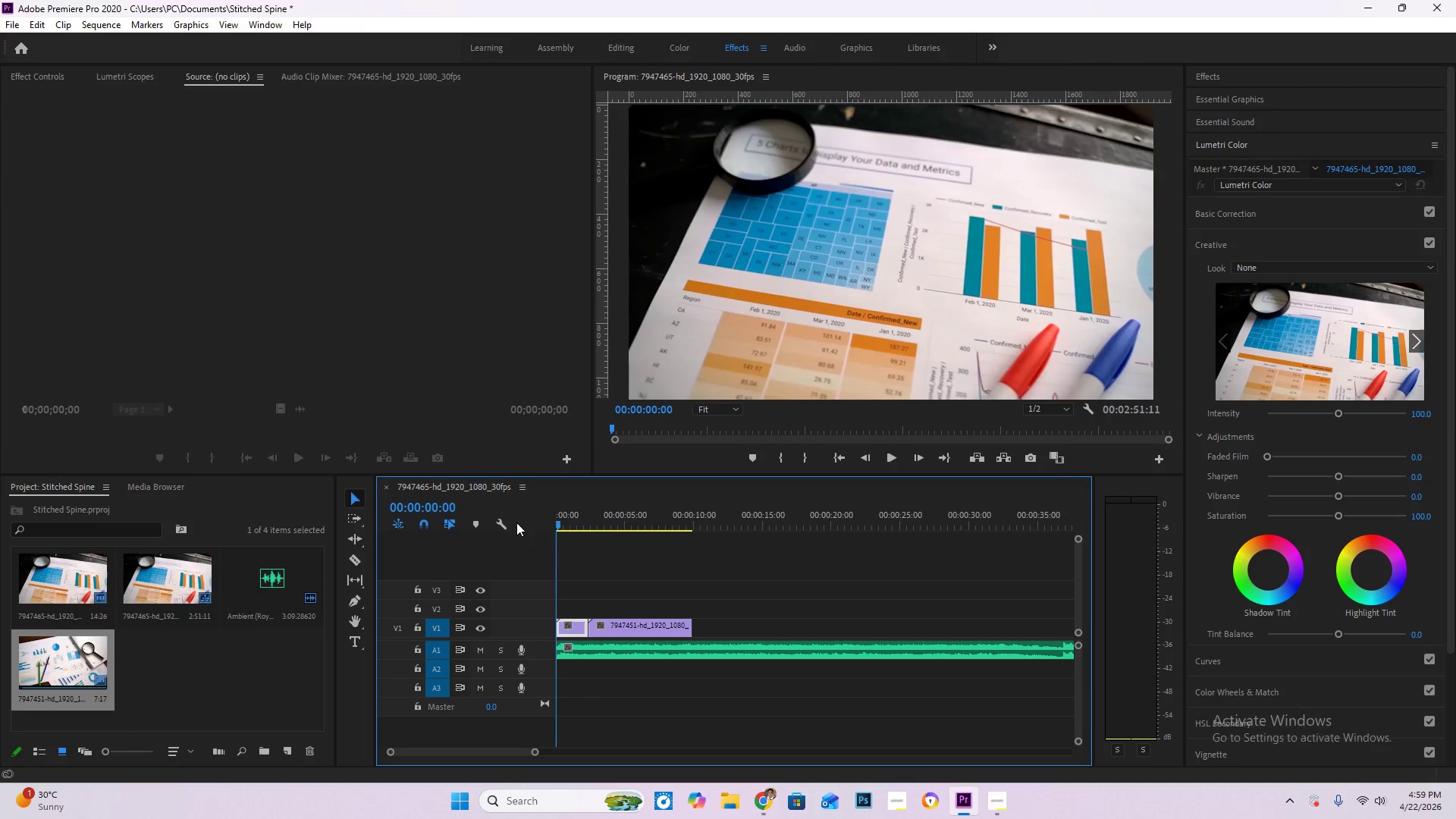 
key(Space)
 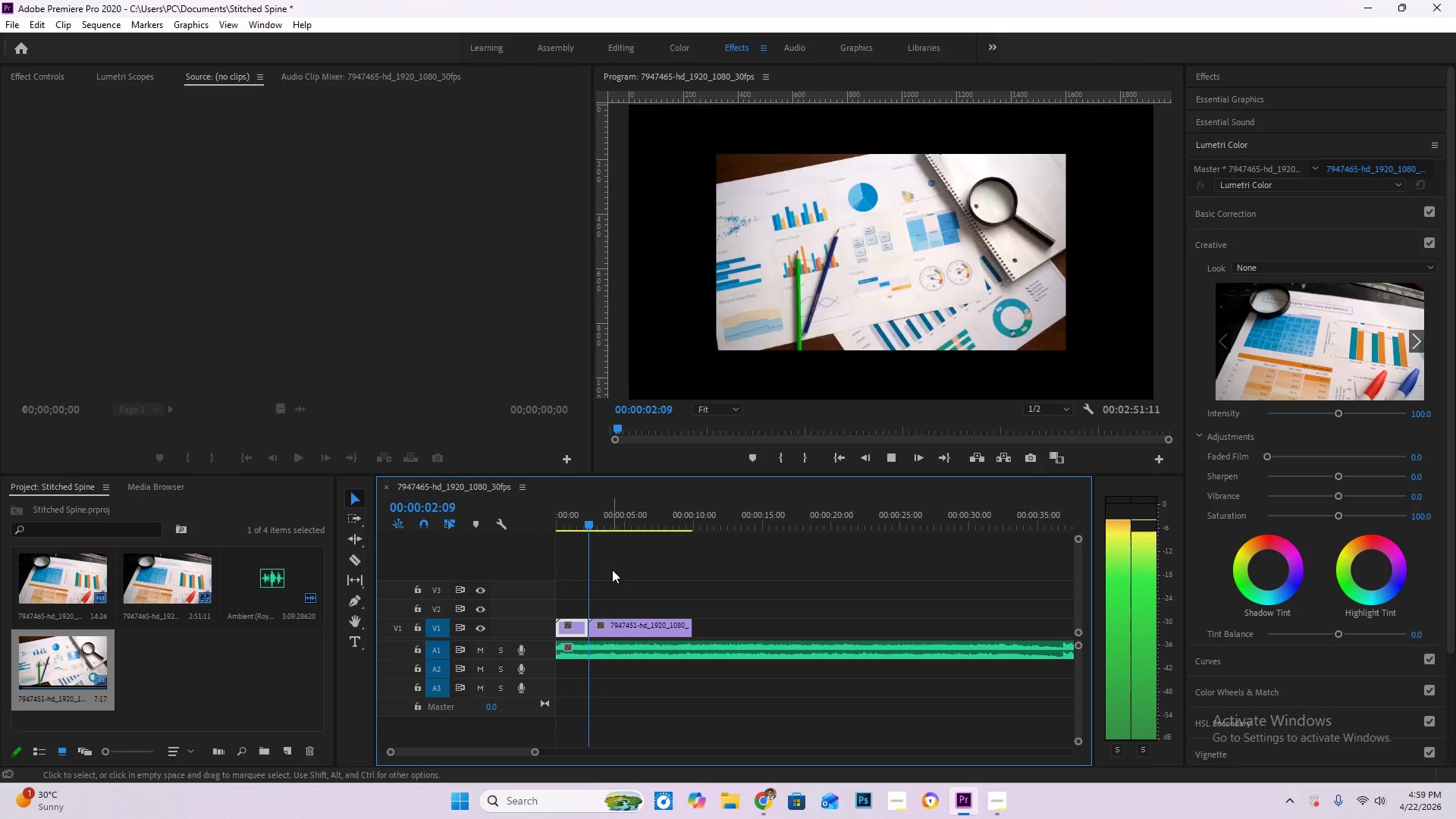 
key(Space)
 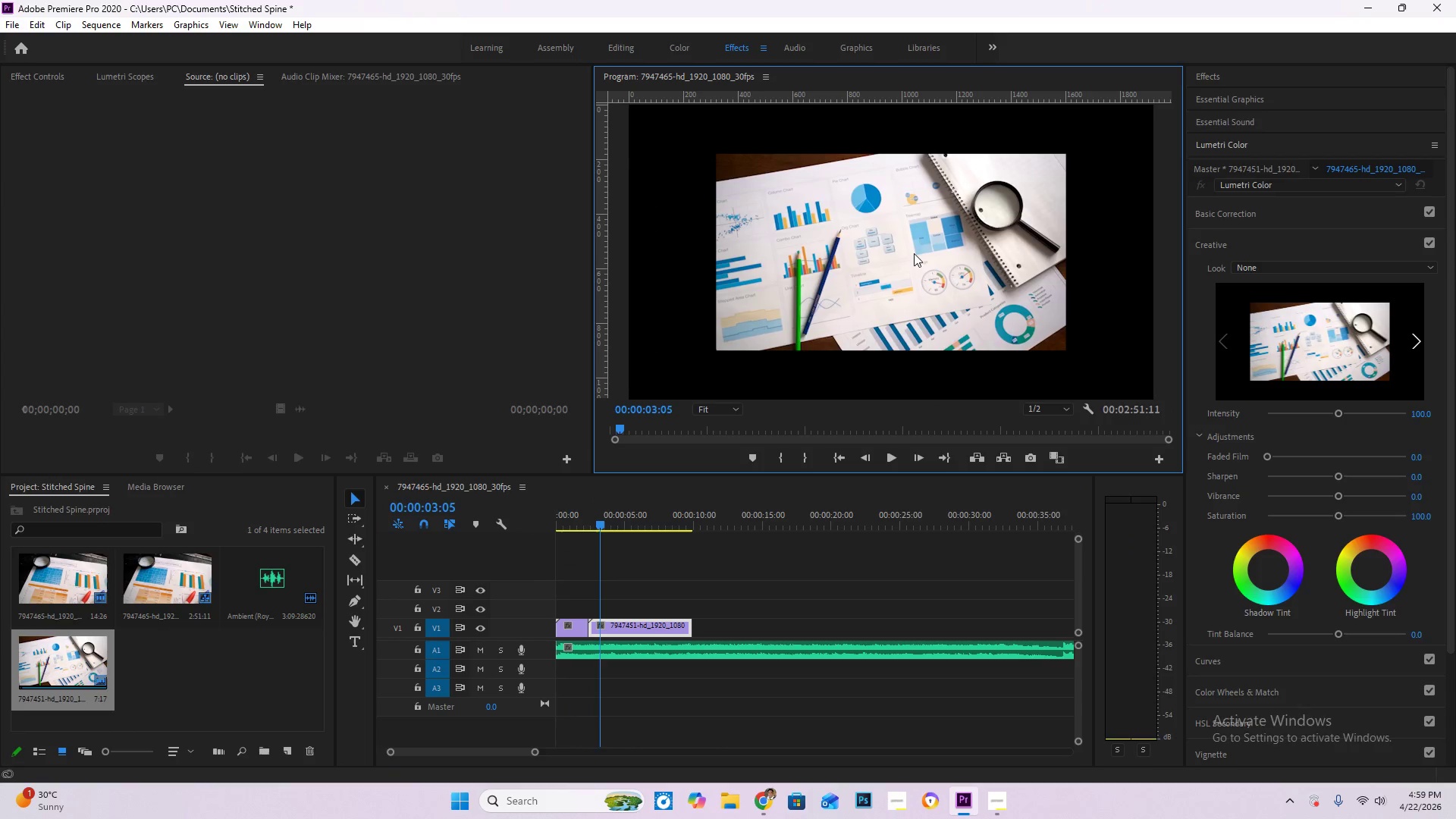 
double_click([914, 253])
 